 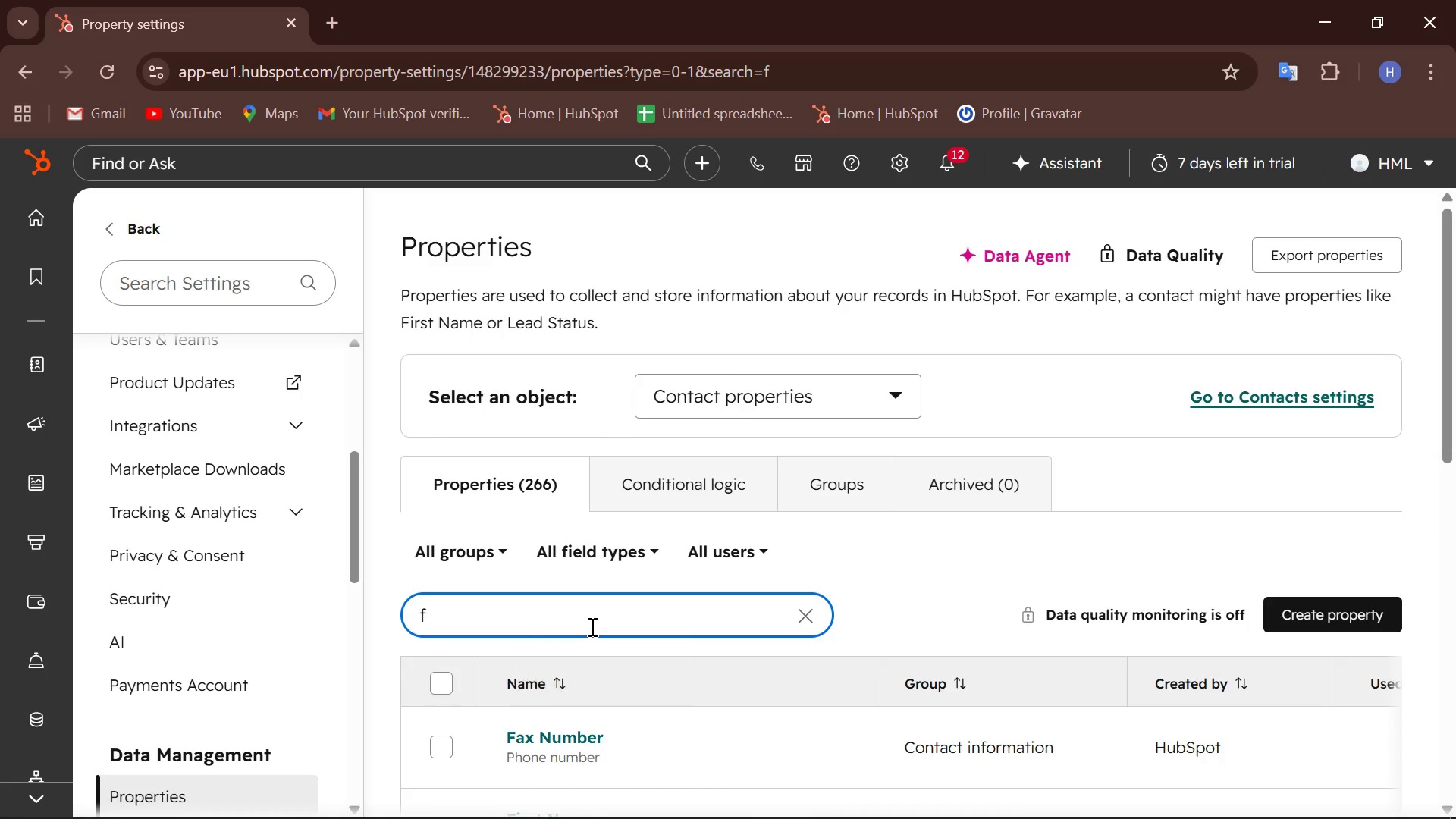 
left_click([1062, 793])
 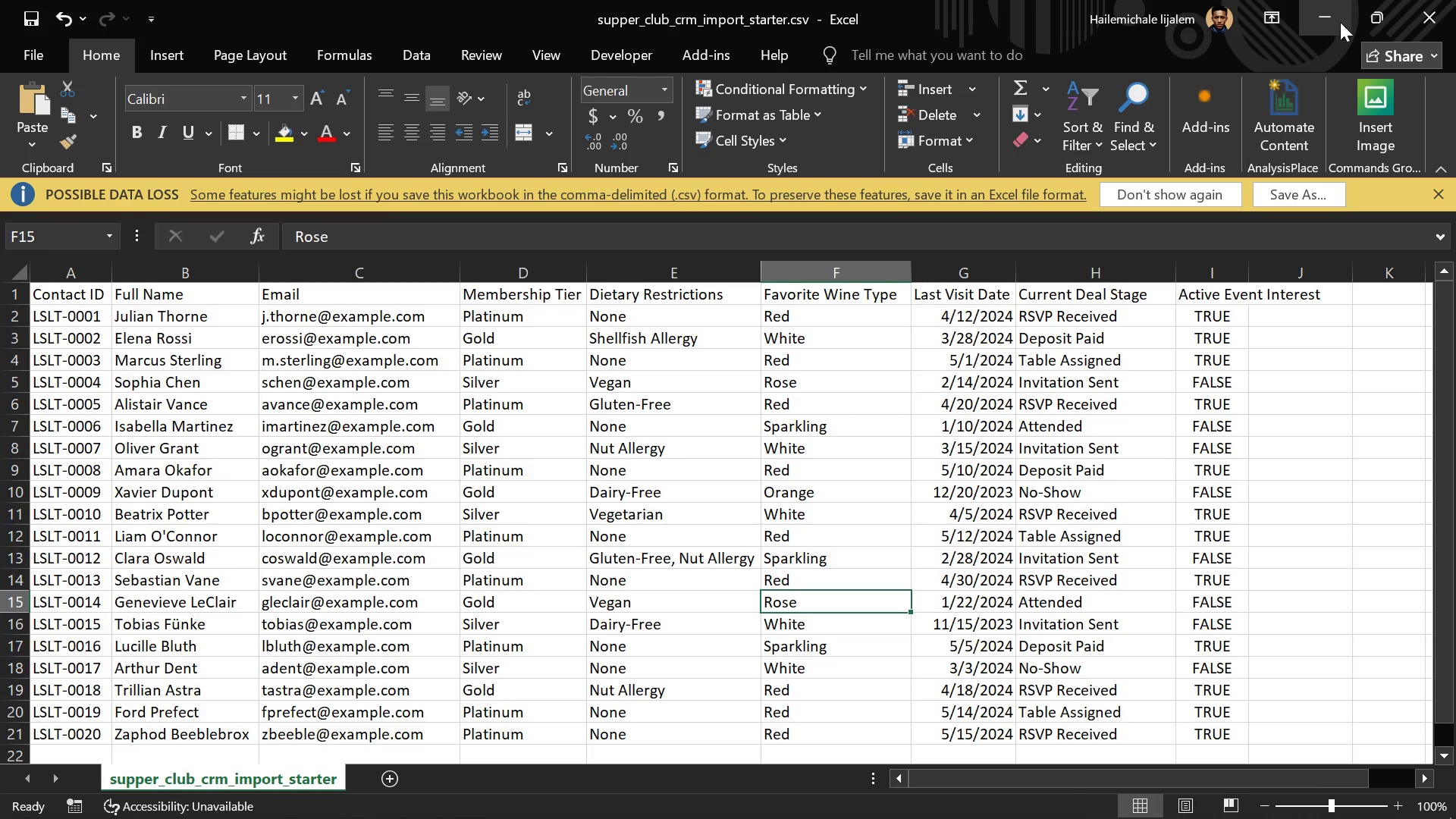 
type(avor)
 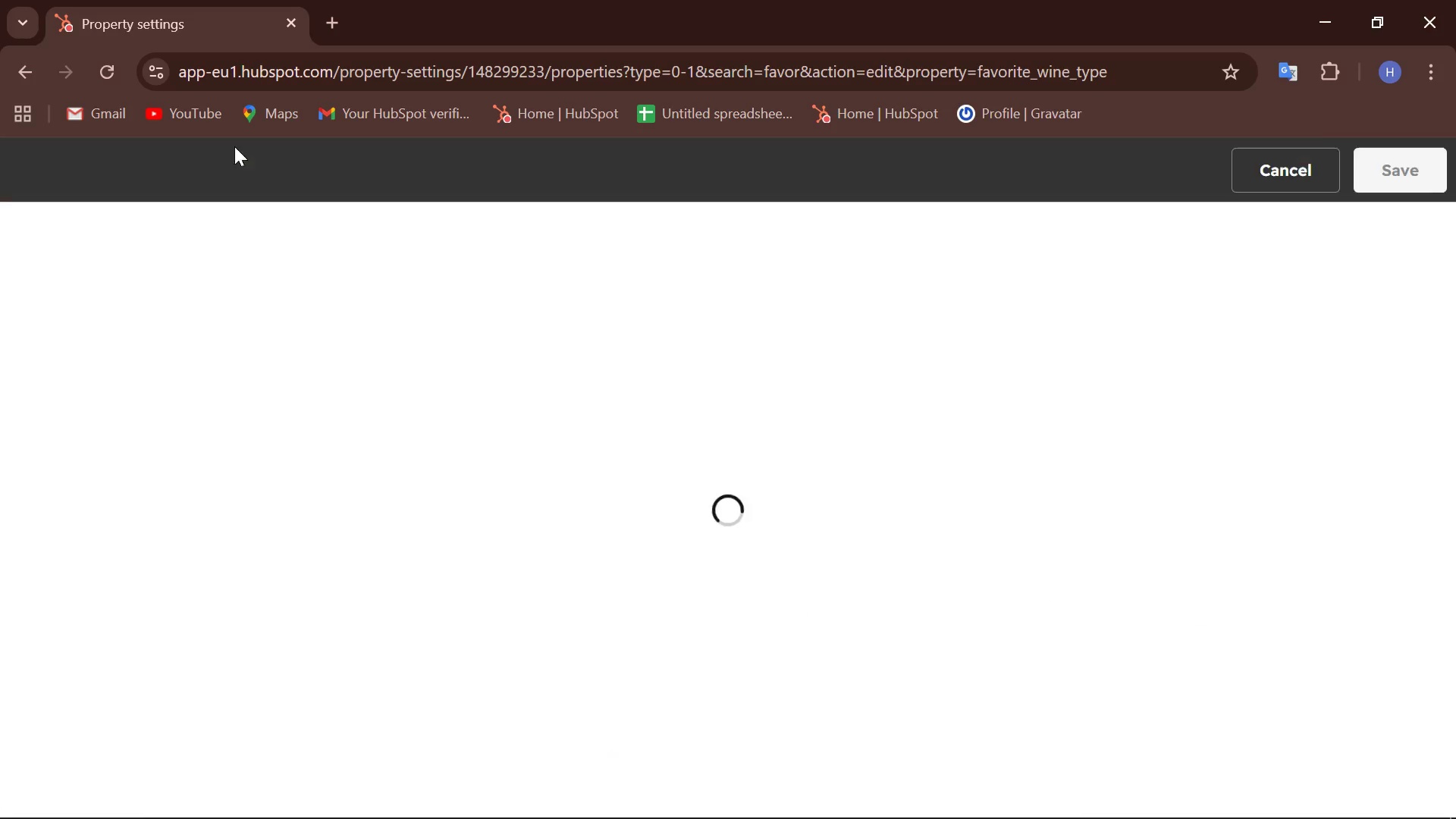 
wait(6.08)
 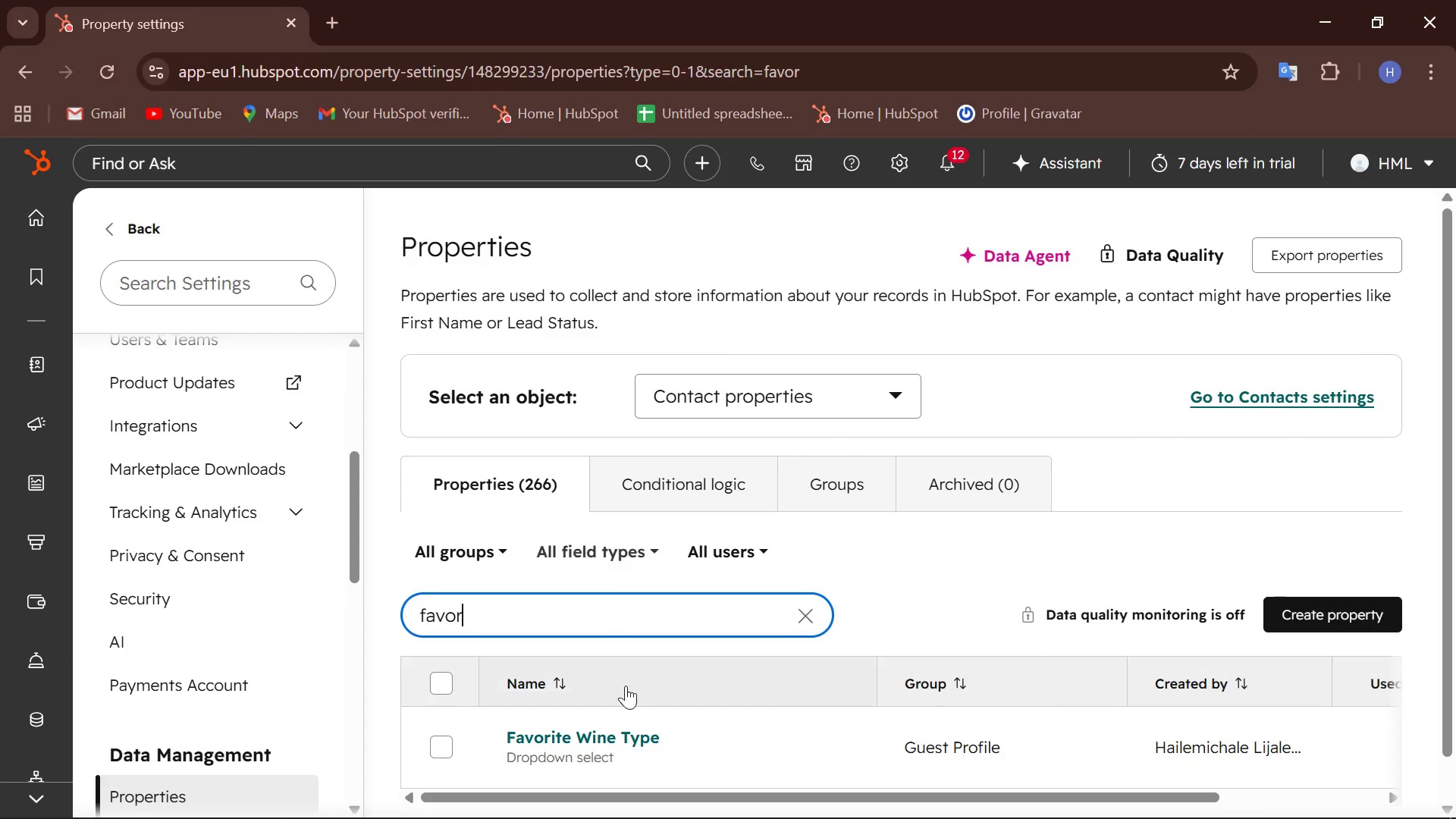 
left_click([133, 340])
 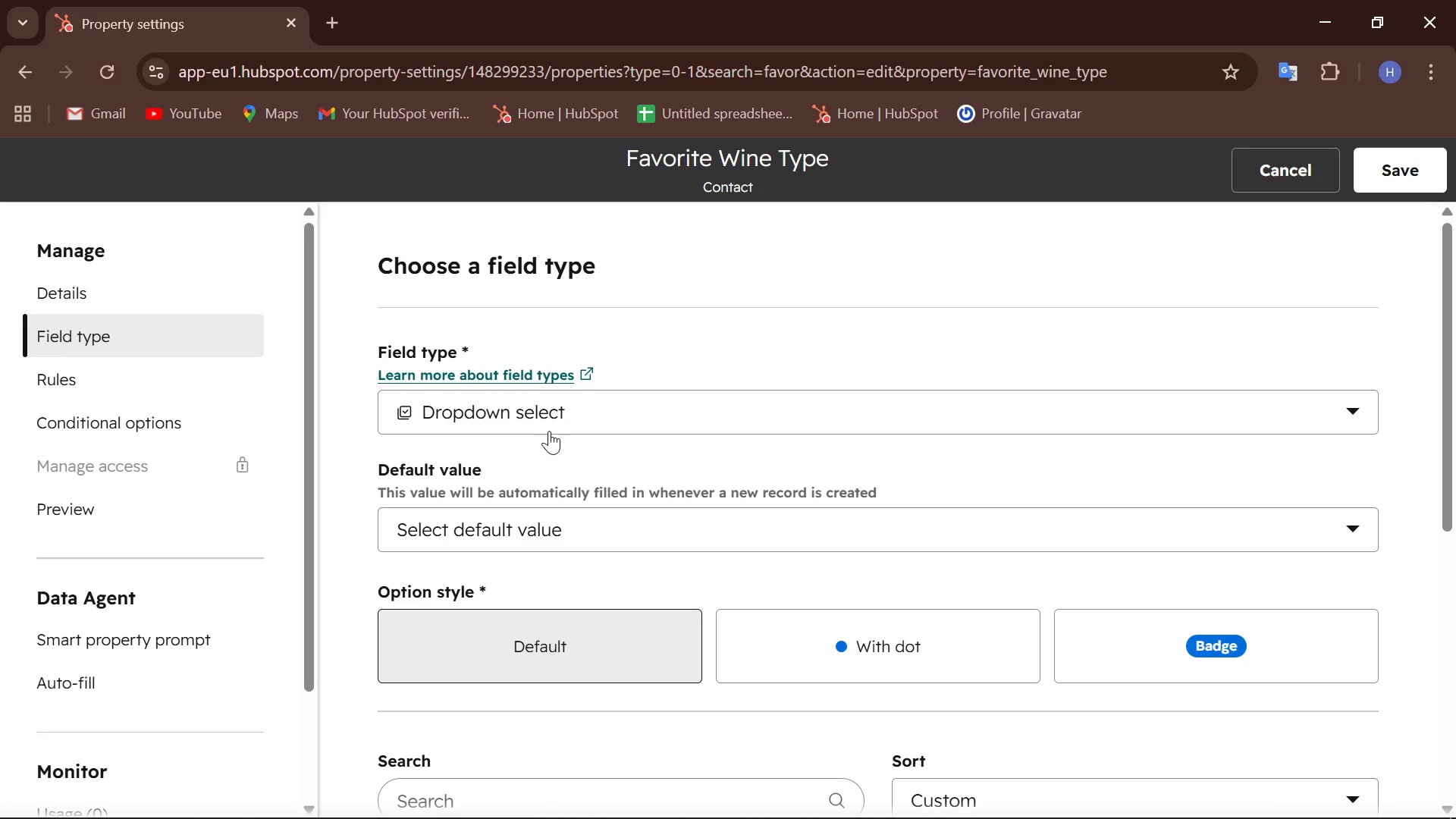 
scroll: coordinate [549, 431], scroll_direction: down, amount: 14.0
 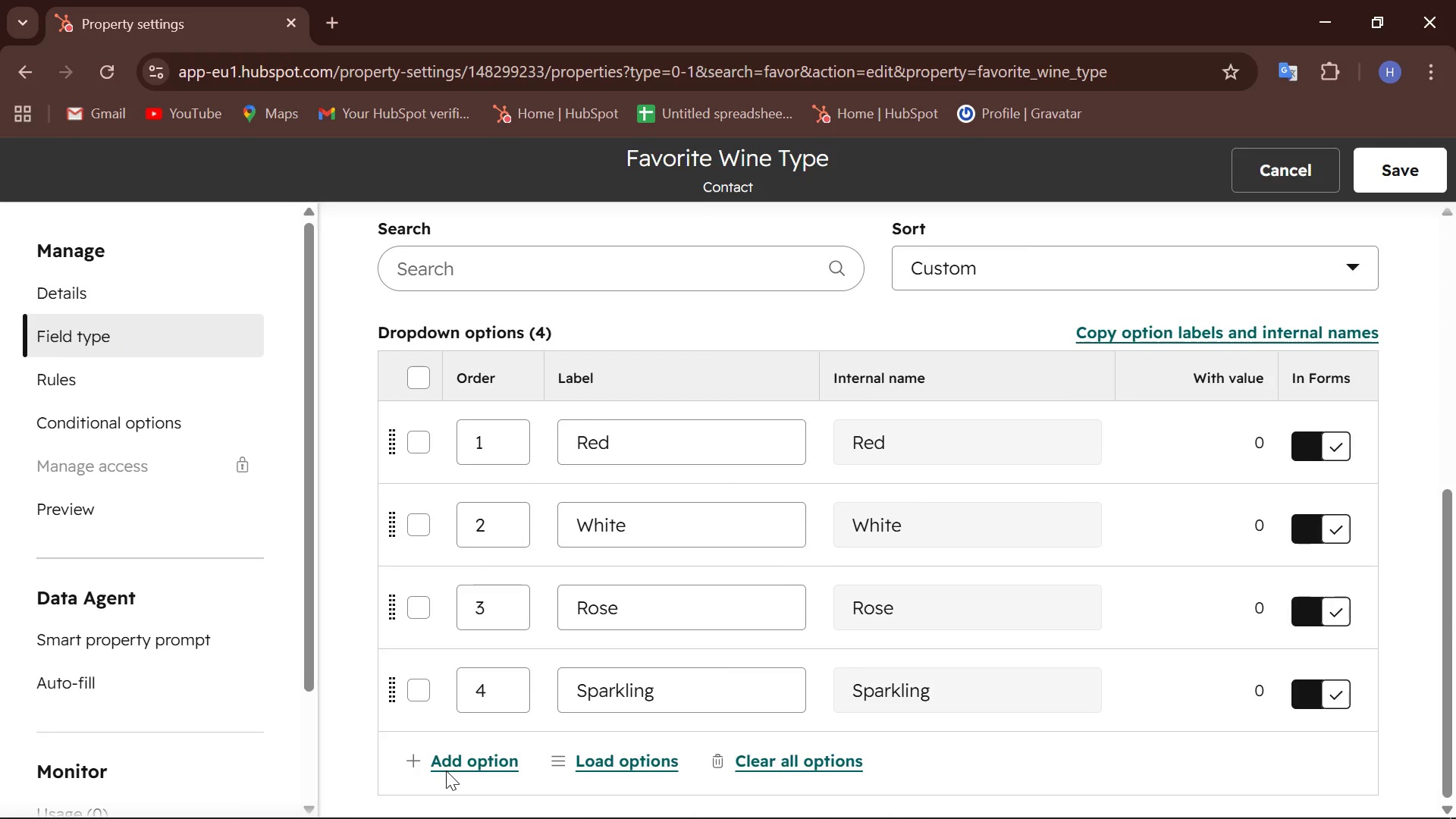 
left_click_drag(start_coordinate=[447, 767], to_coordinate=[450, 767])
 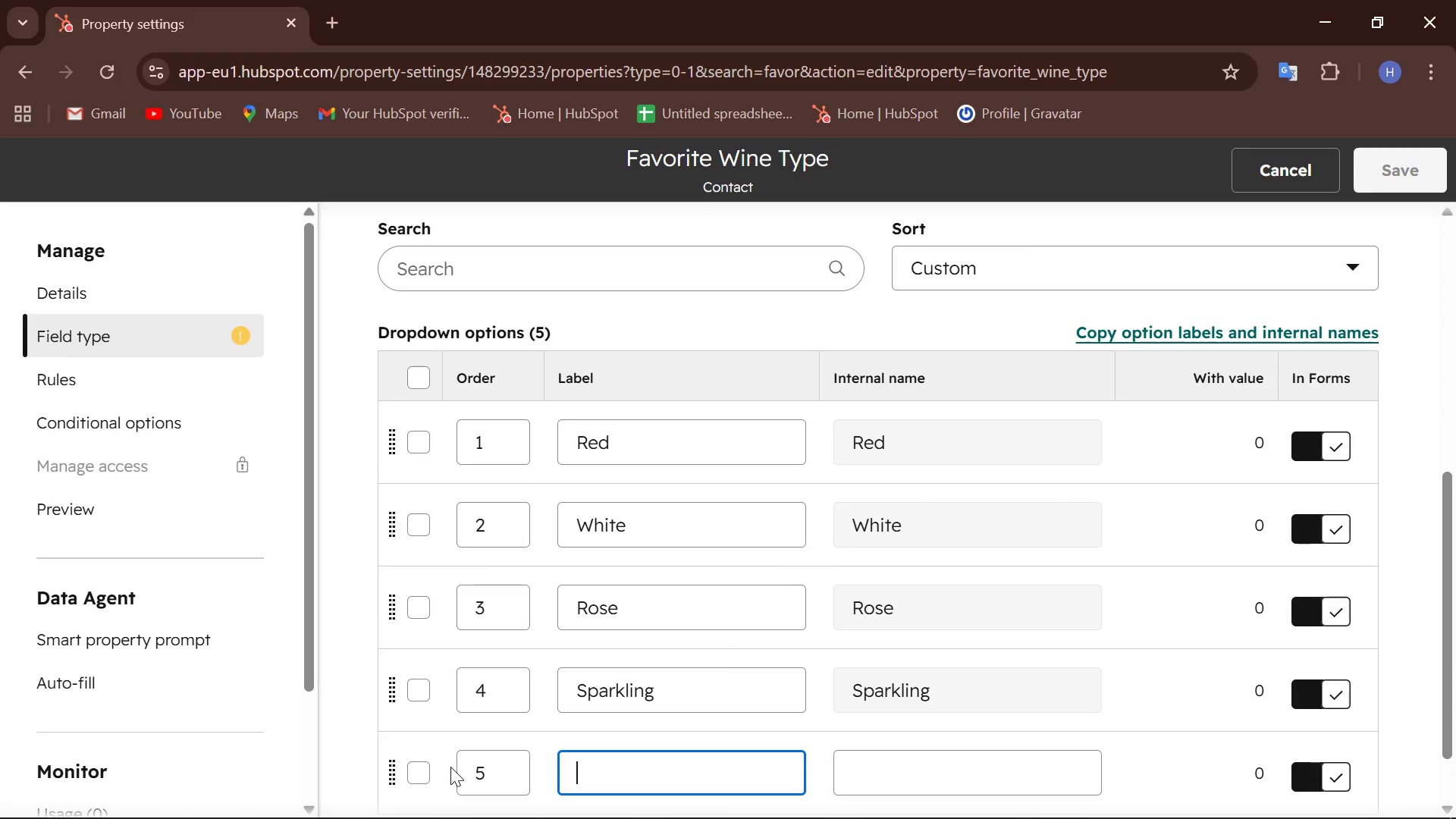 
scroll: coordinate [450, 767], scroll_direction: down, amount: 3.0
 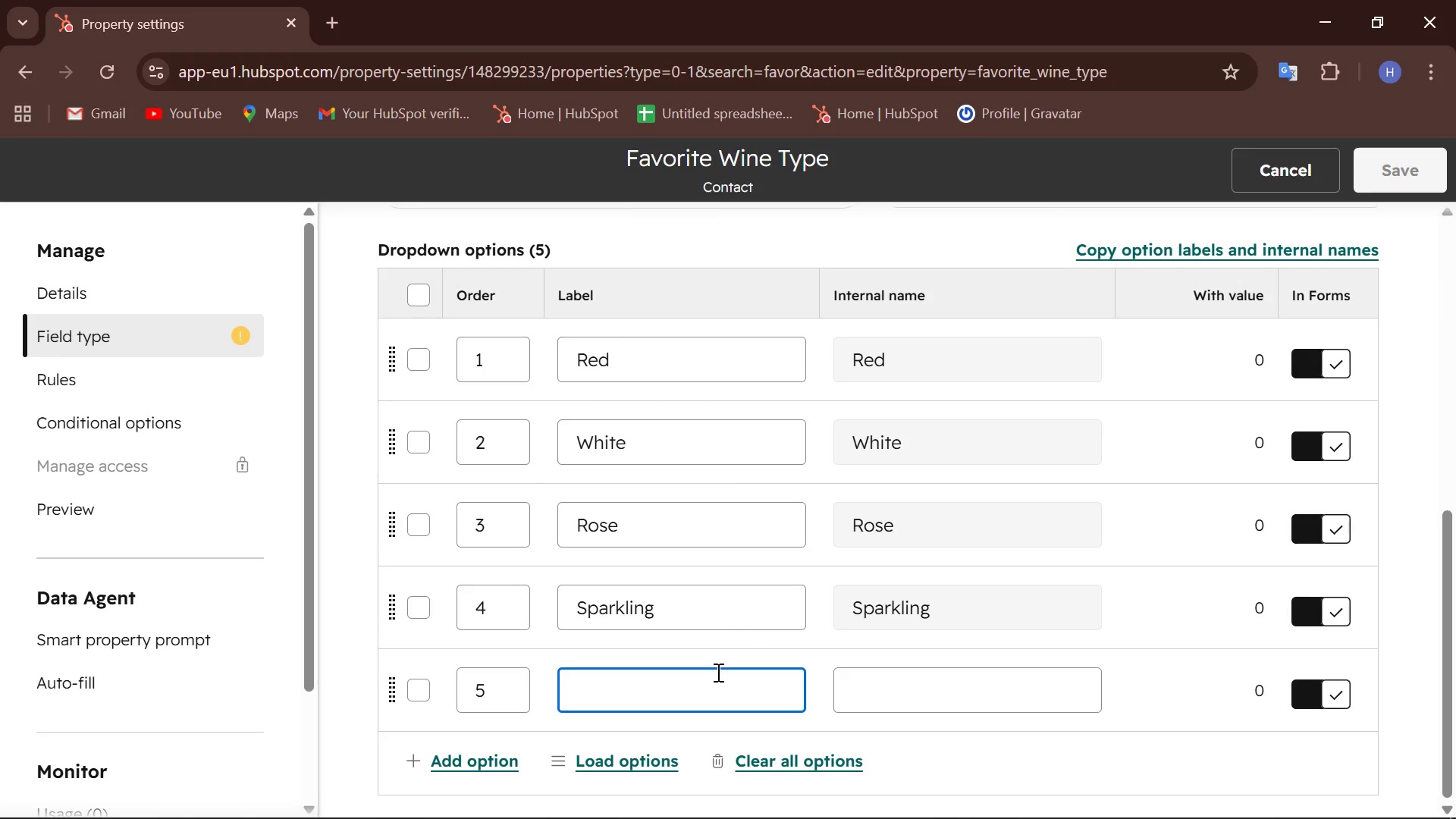 
left_click_drag(start_coordinate=[626, 695], to_coordinate=[621, 695])
 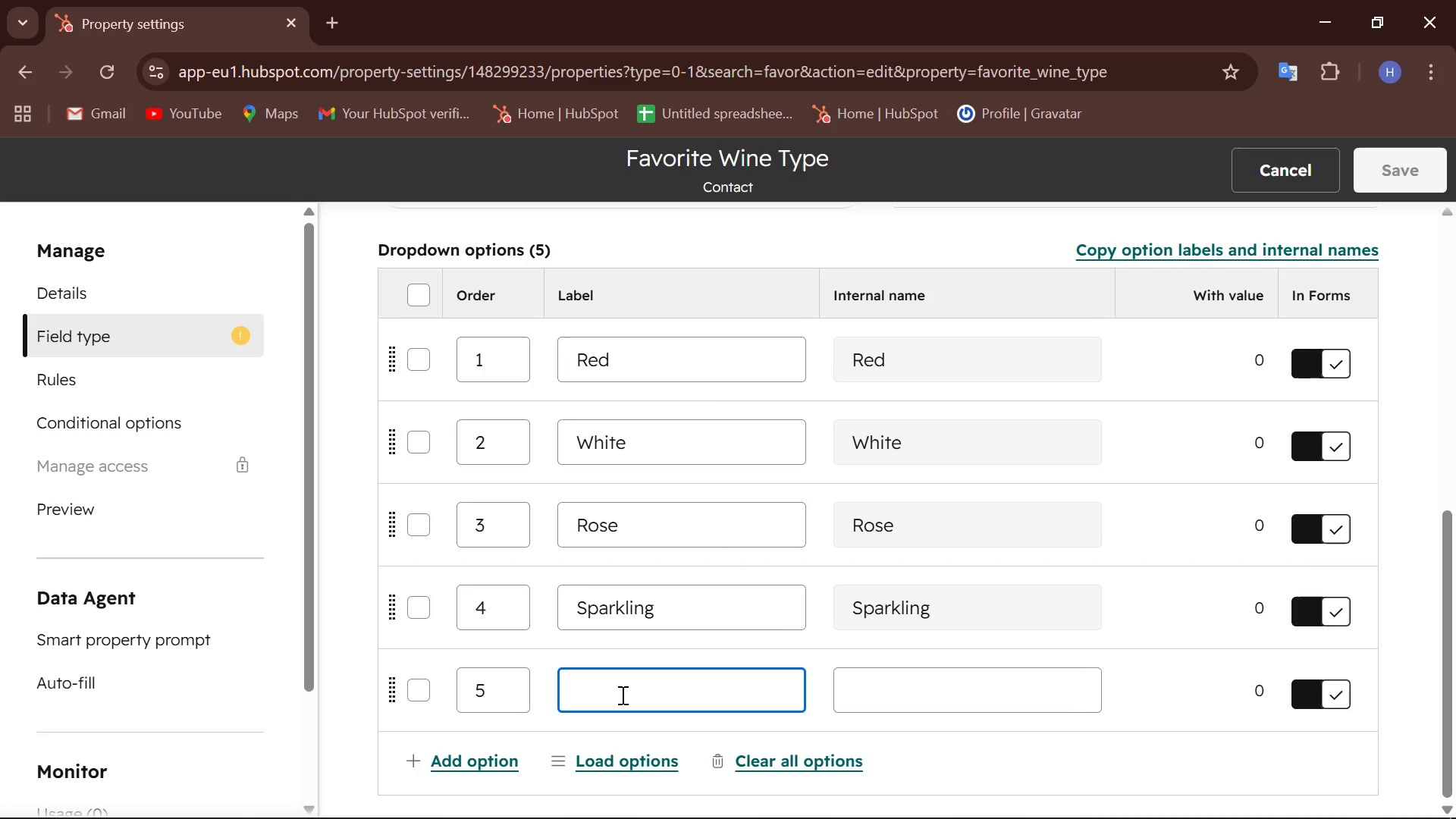 
wait(5.03)
 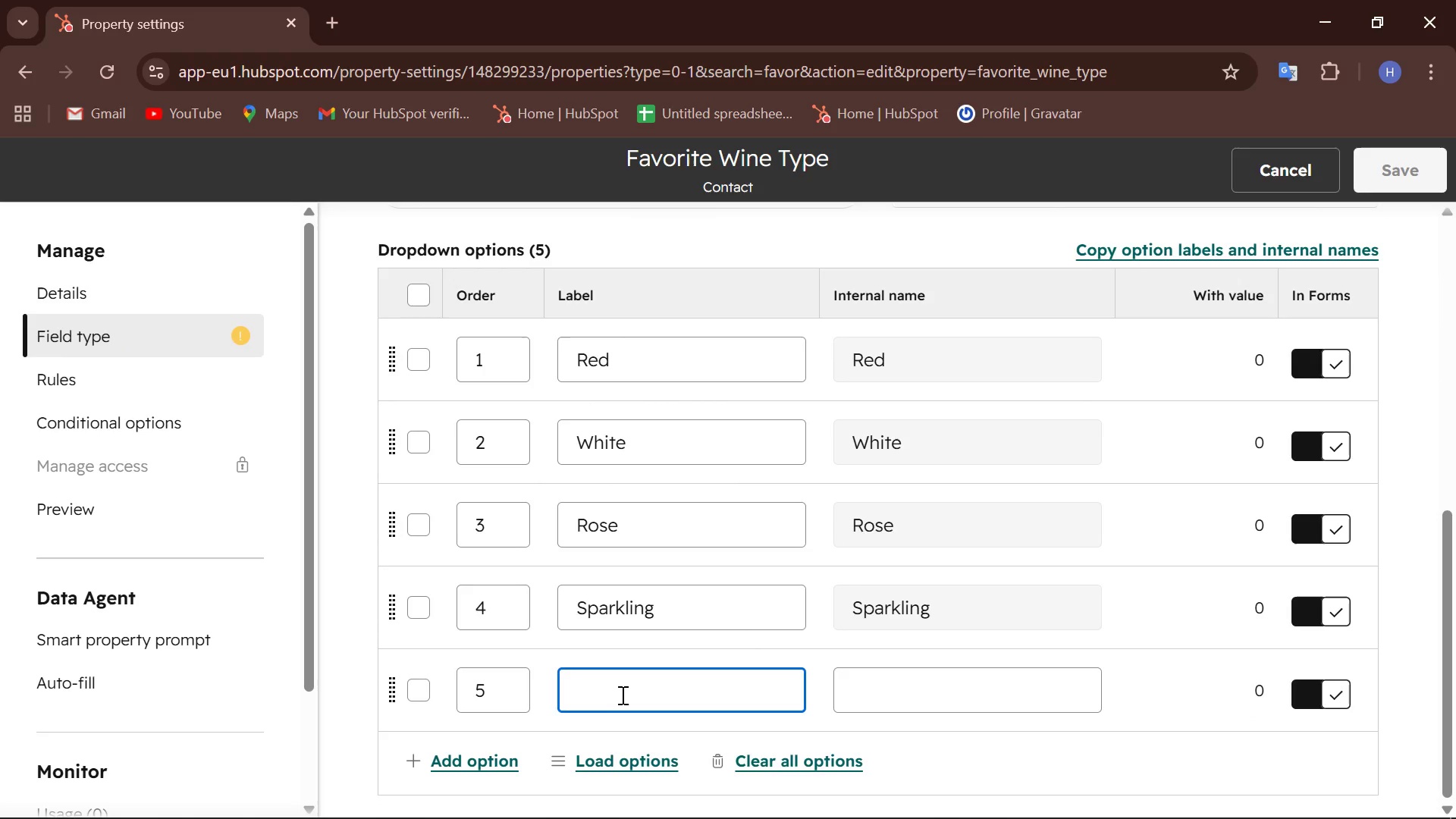 
type(Orange)
 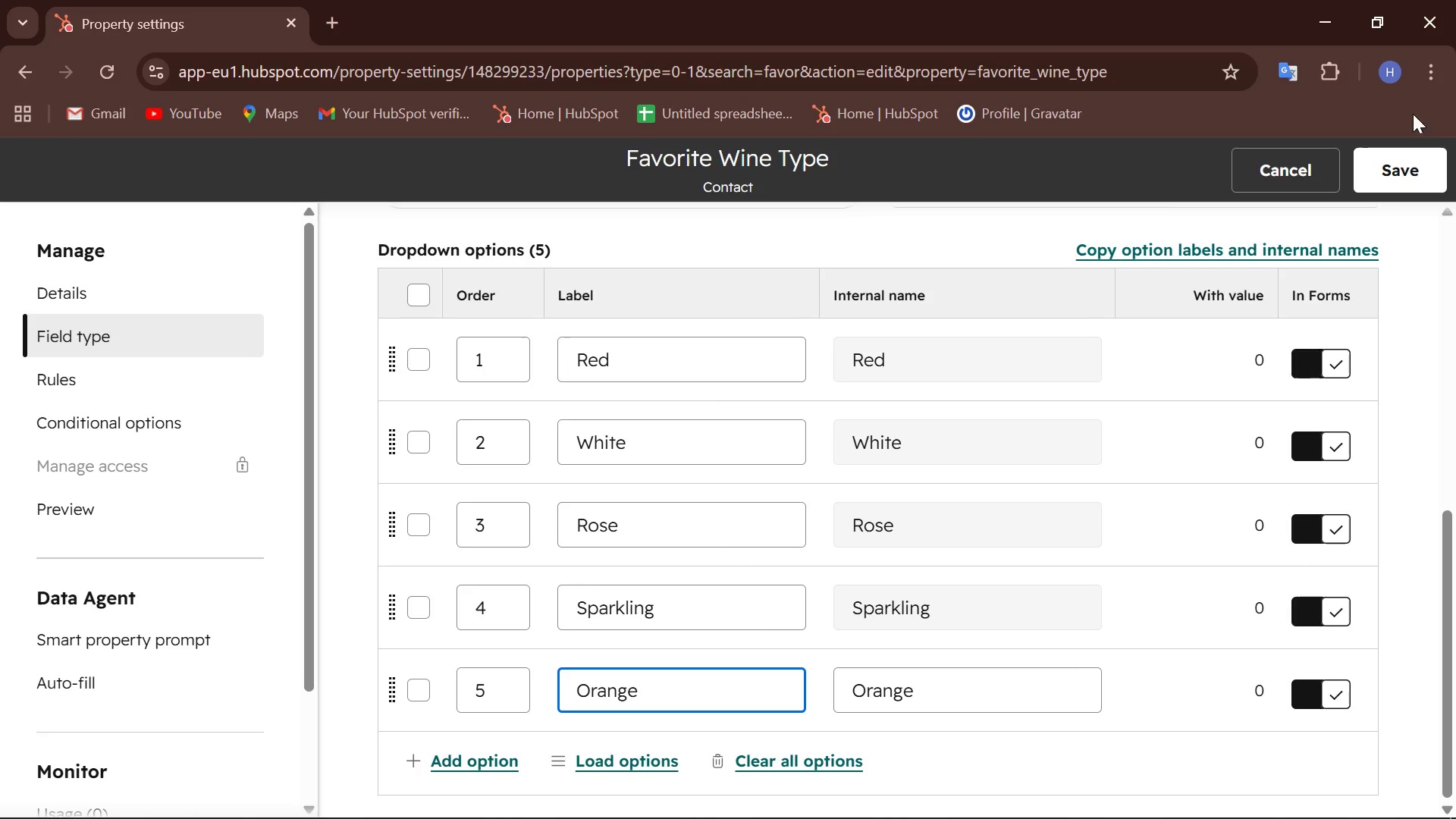 
left_click([1414, 162])
 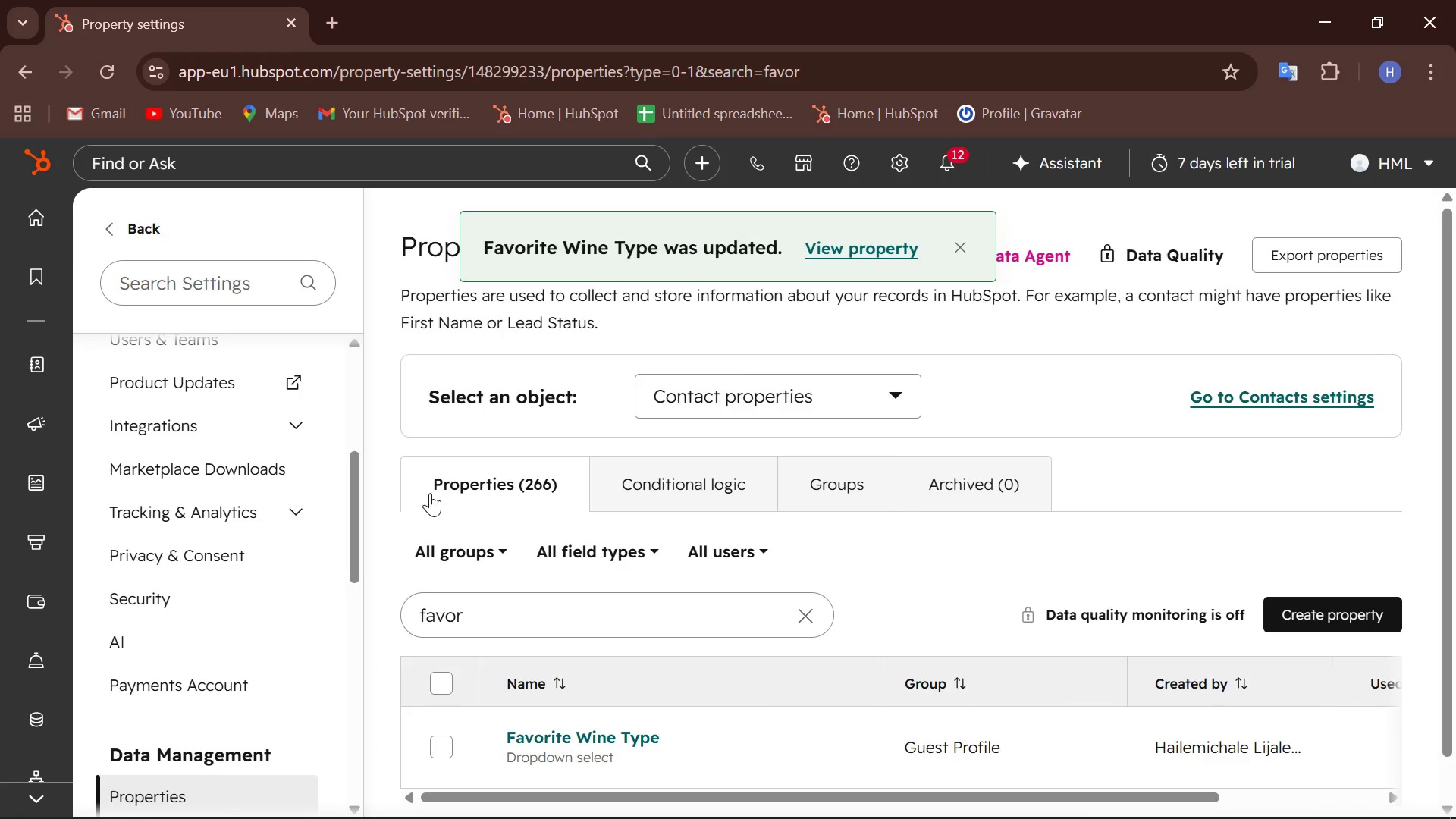 
left_click([607, 617])
 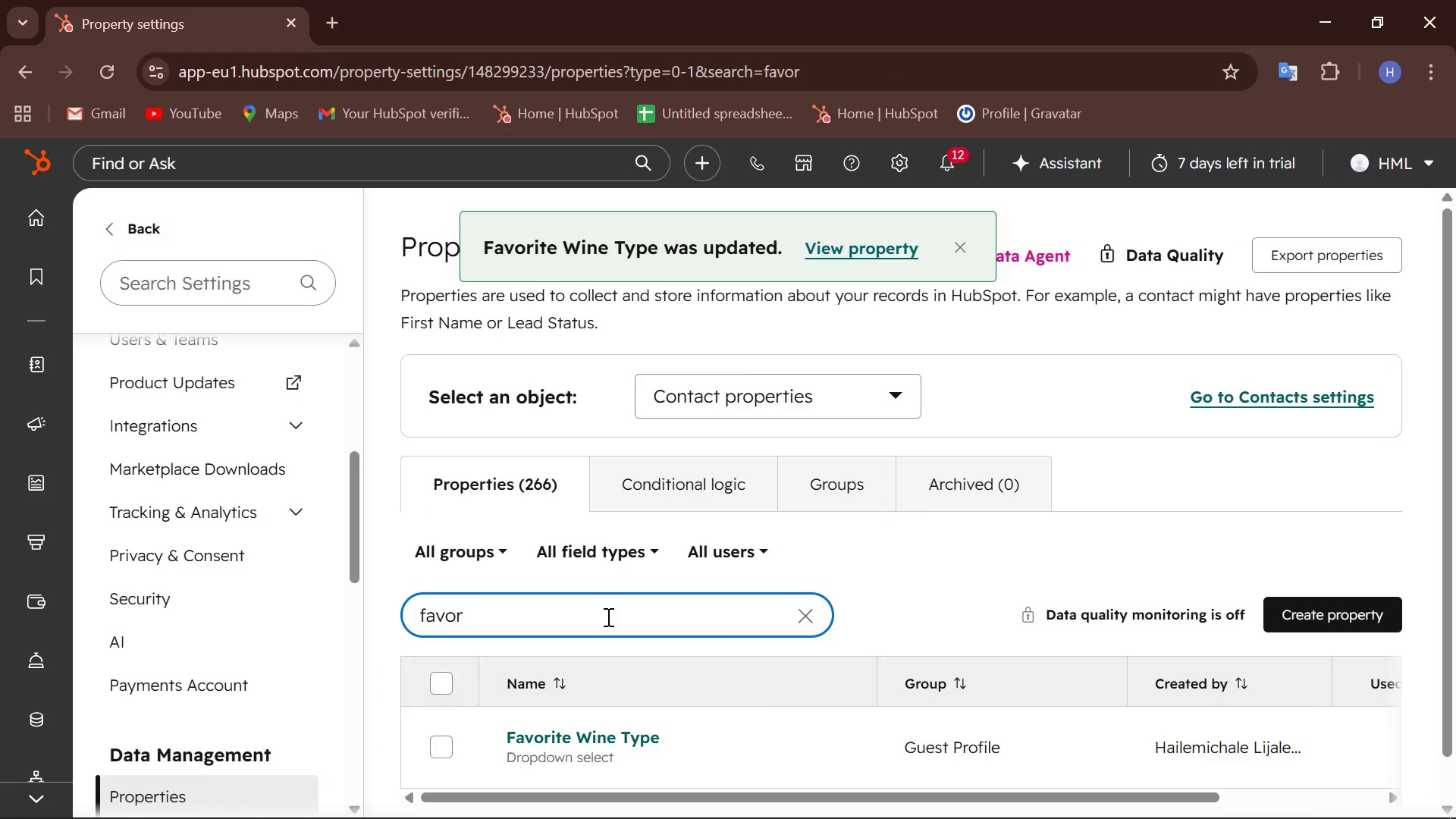 
key(Backspace)
key(Backspace)
key(Backspace)
key(Backspace)
key(Backspace)
type(Dire)
key(Backspace)
key(Backspace)
type(et)
 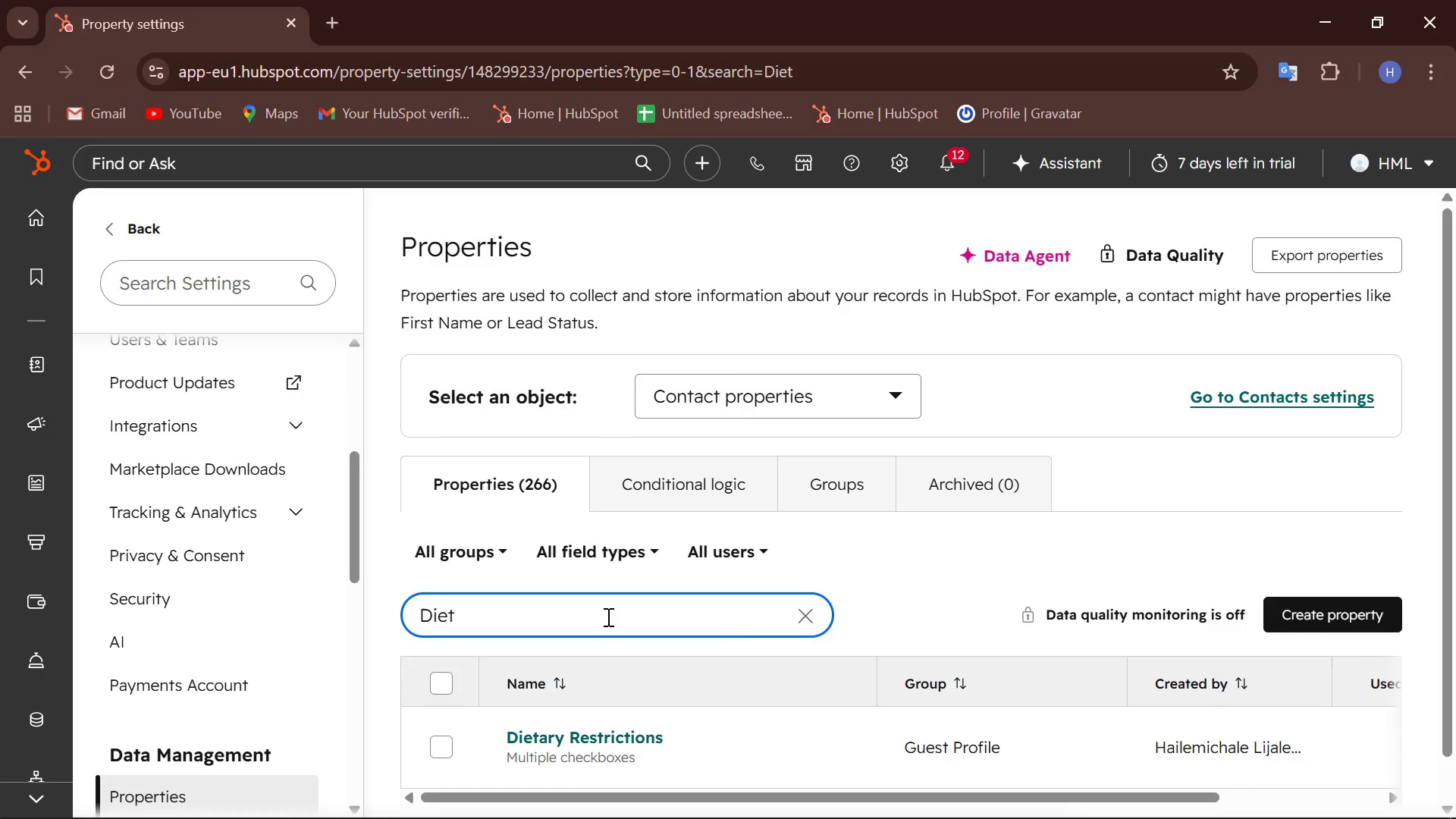 
scroll: coordinate [744, 440], scroll_direction: down, amount: 7.0
 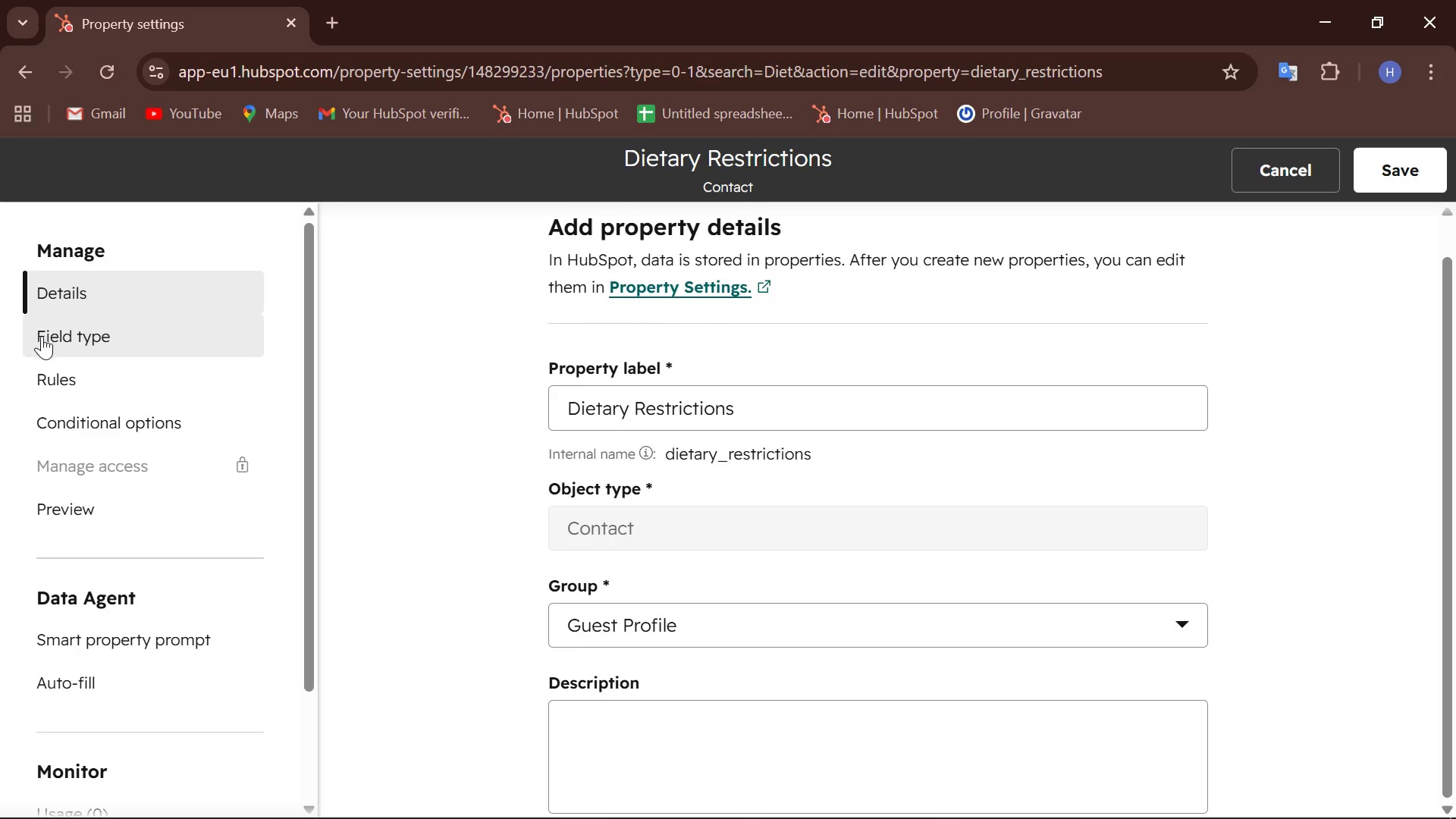 
left_click([75, 350])
 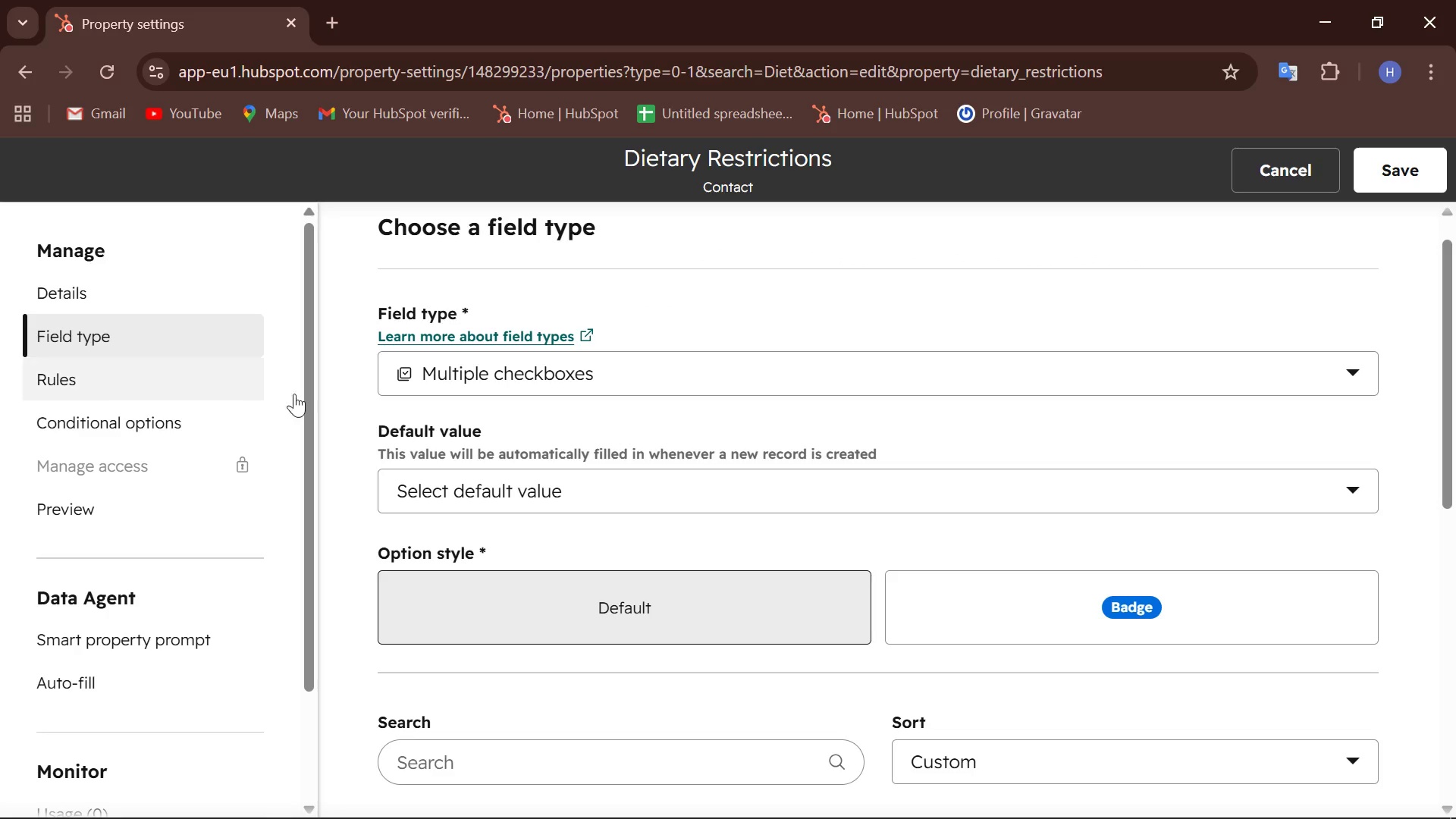 
scroll: coordinate [529, 416], scroll_direction: down, amount: 7.0
 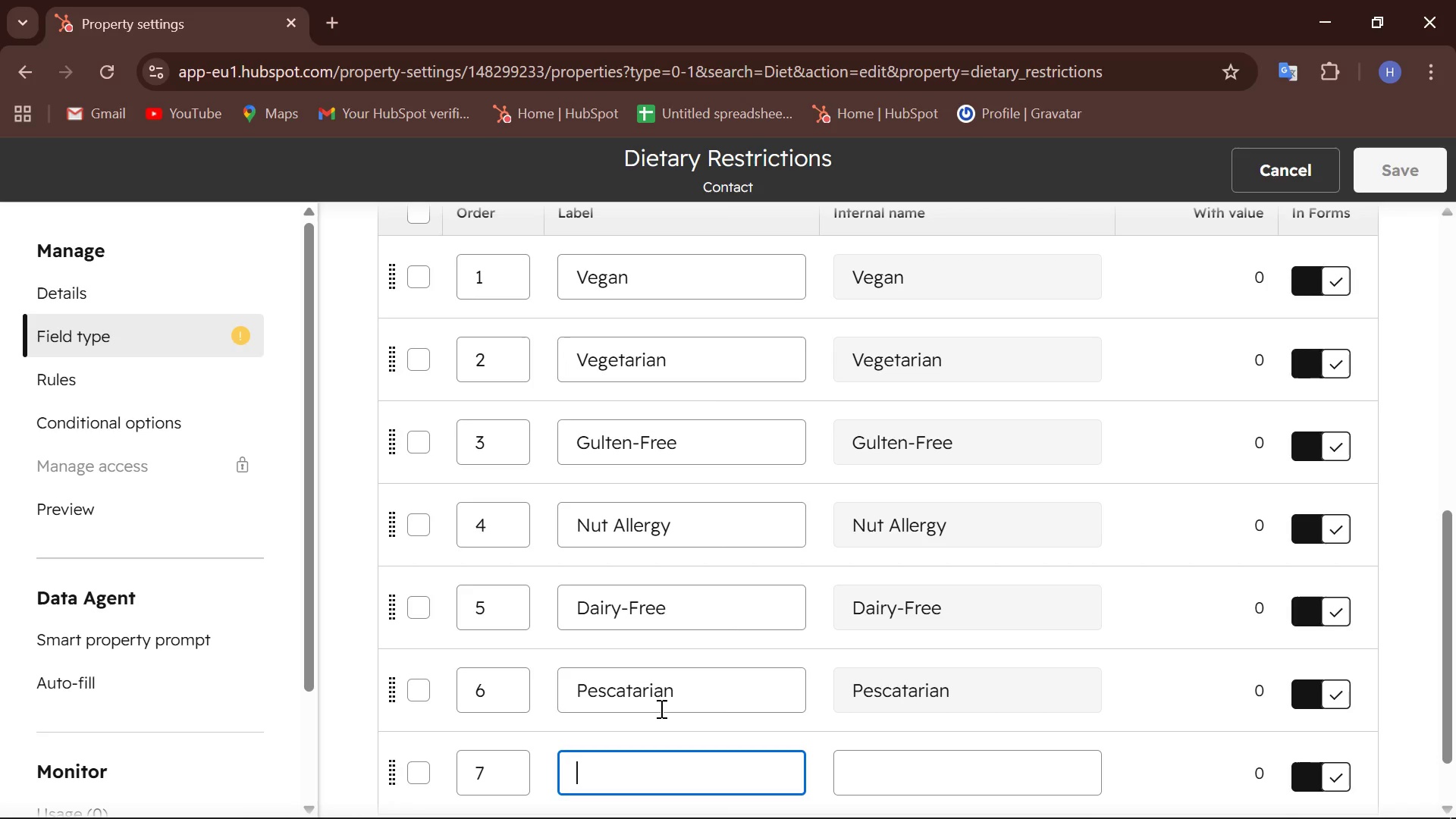 
wait(10.45)
 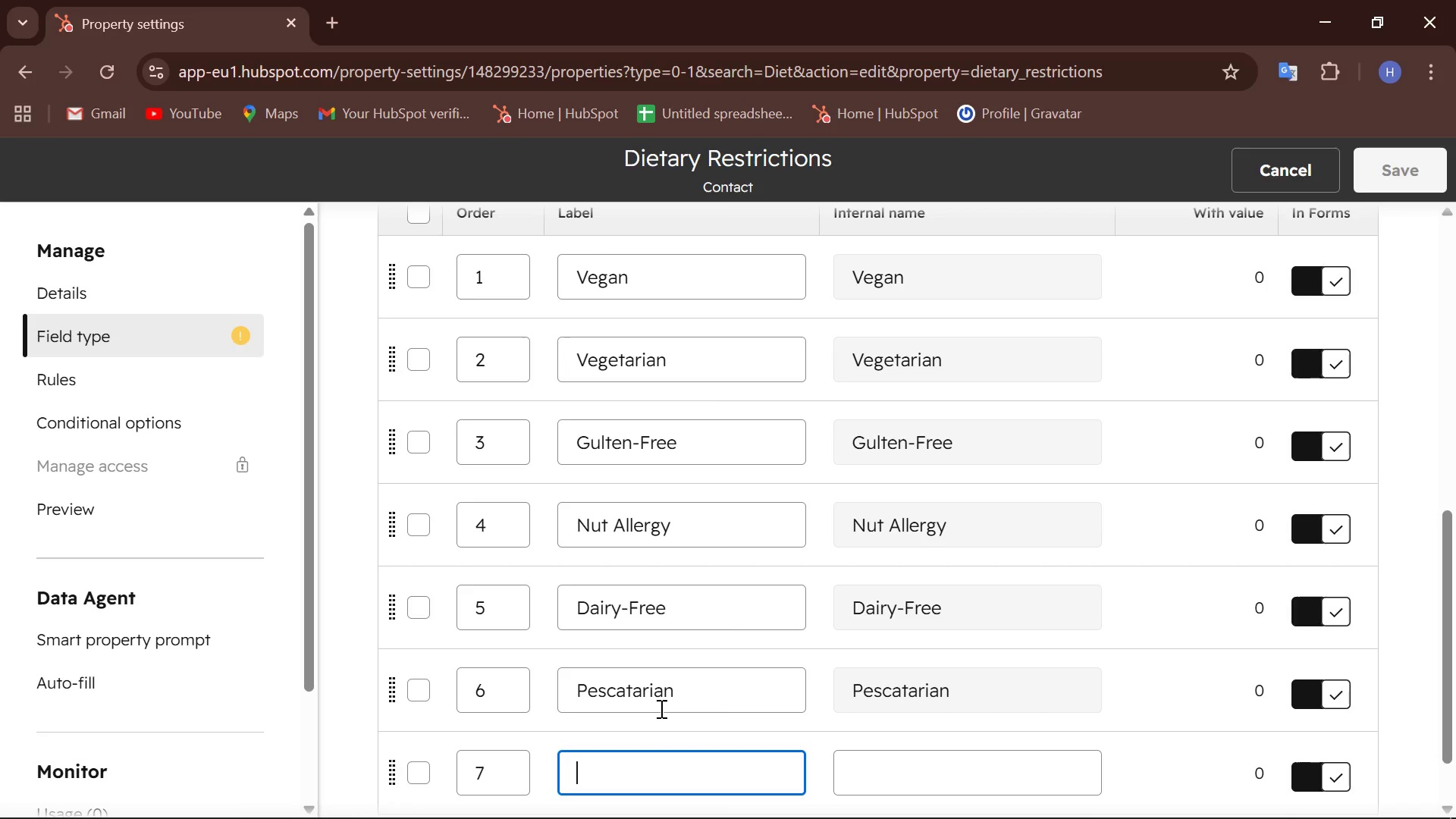 
left_click([604, 441])
 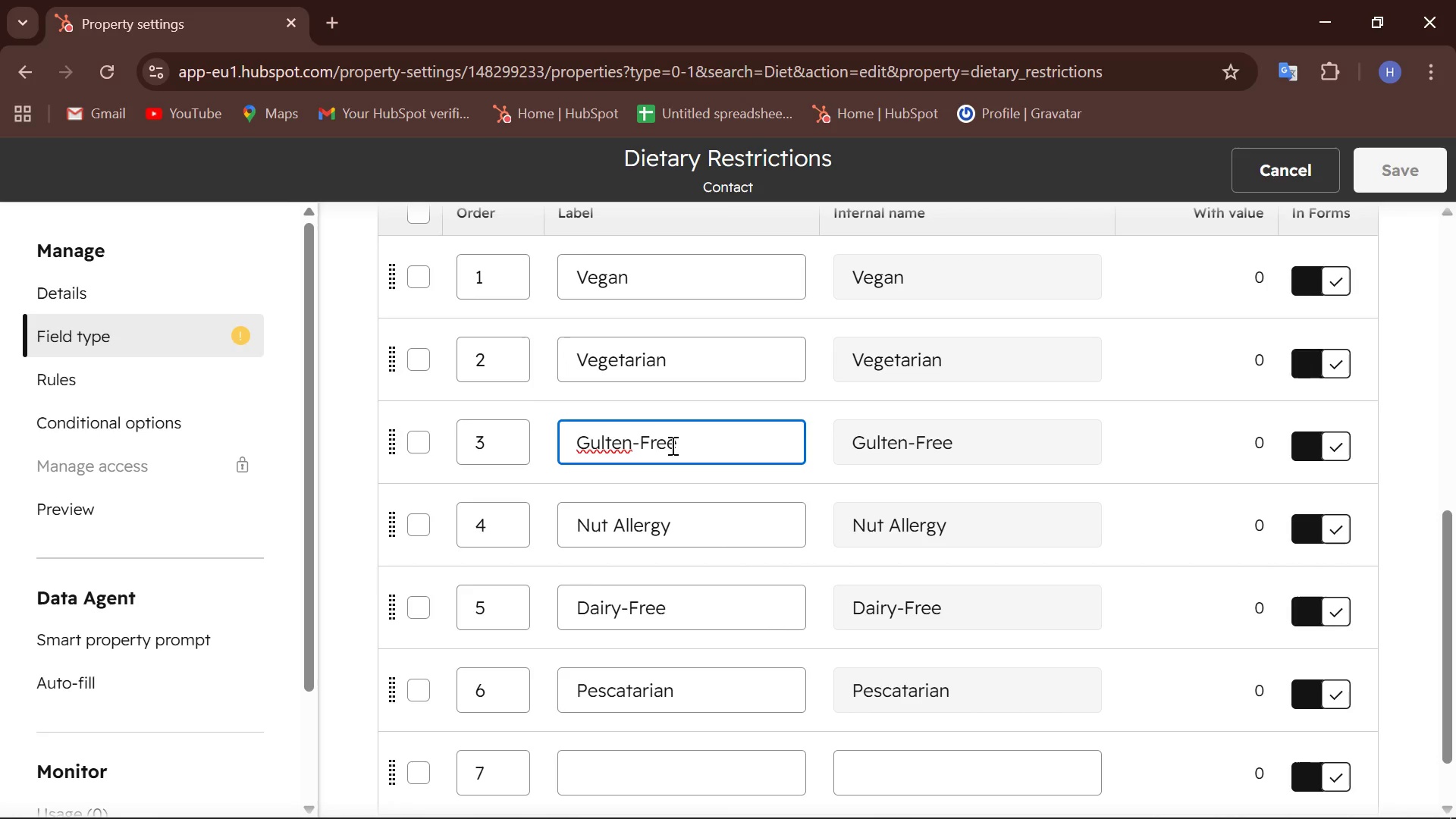 
key(Backspace)
key(Backspace)
type(lu)
 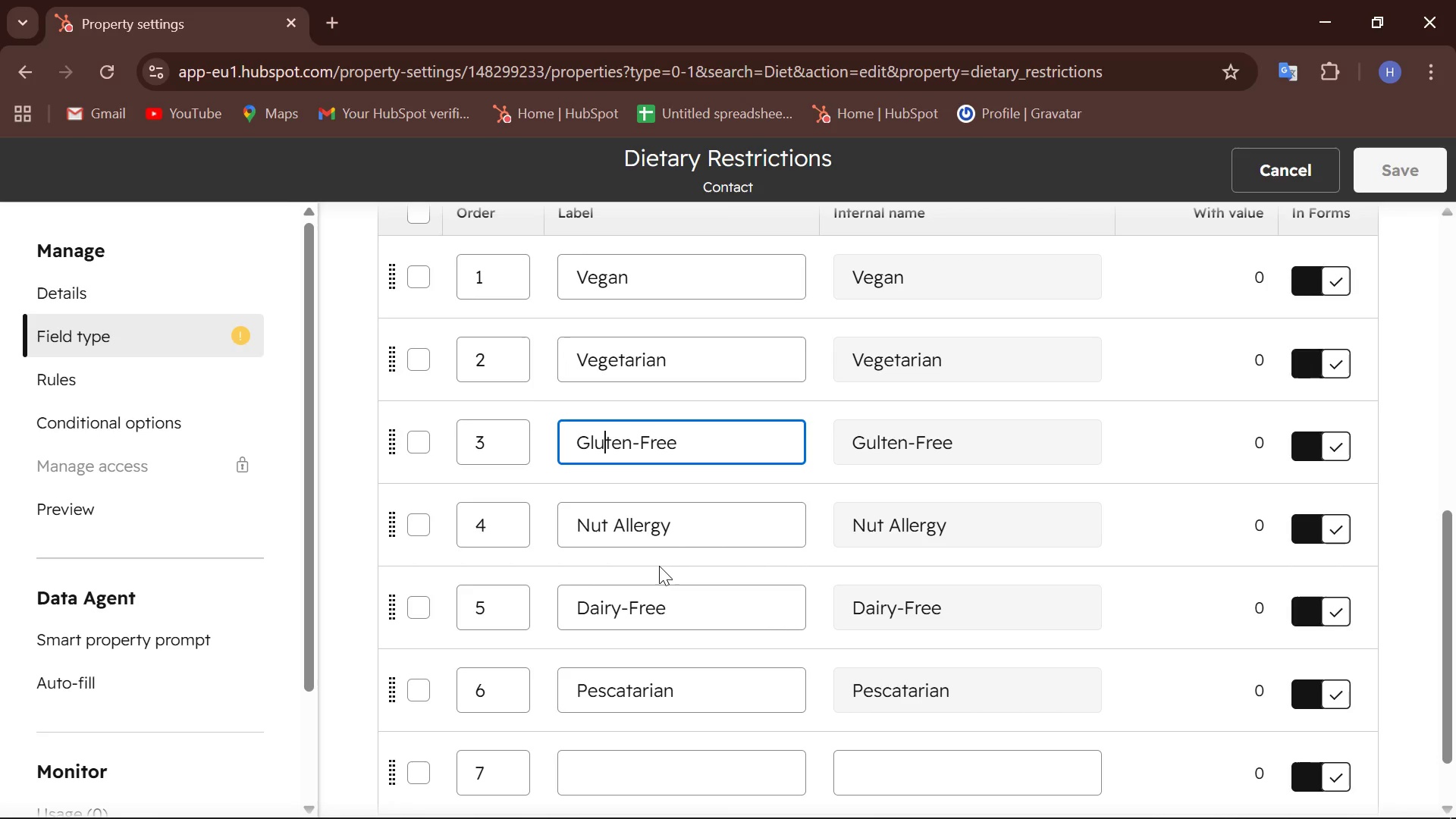 
scroll: coordinate [659, 566], scroll_direction: down, amount: 3.0
 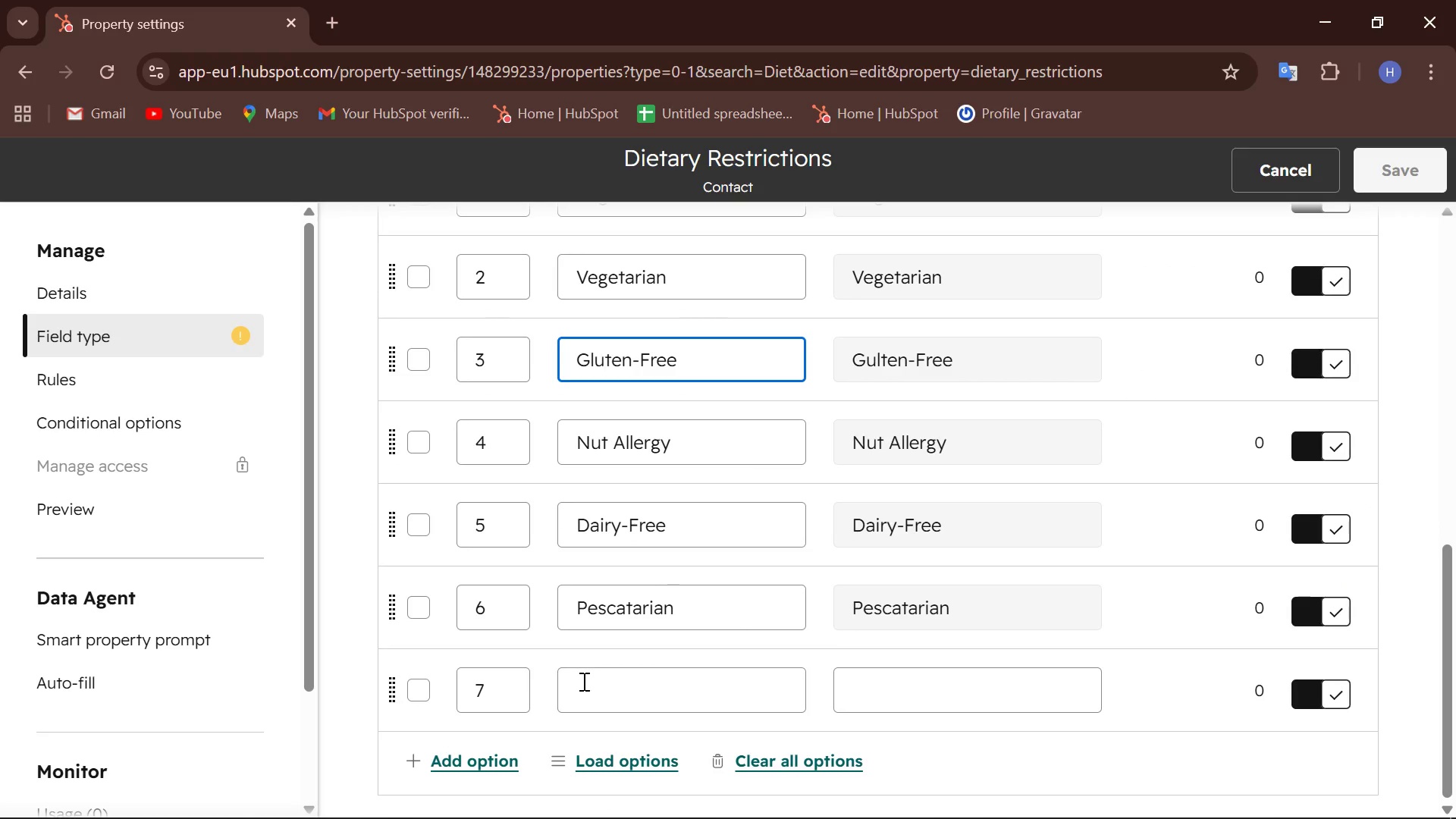 
left_click_drag(start_coordinate=[608, 678], to_coordinate=[613, 676])
 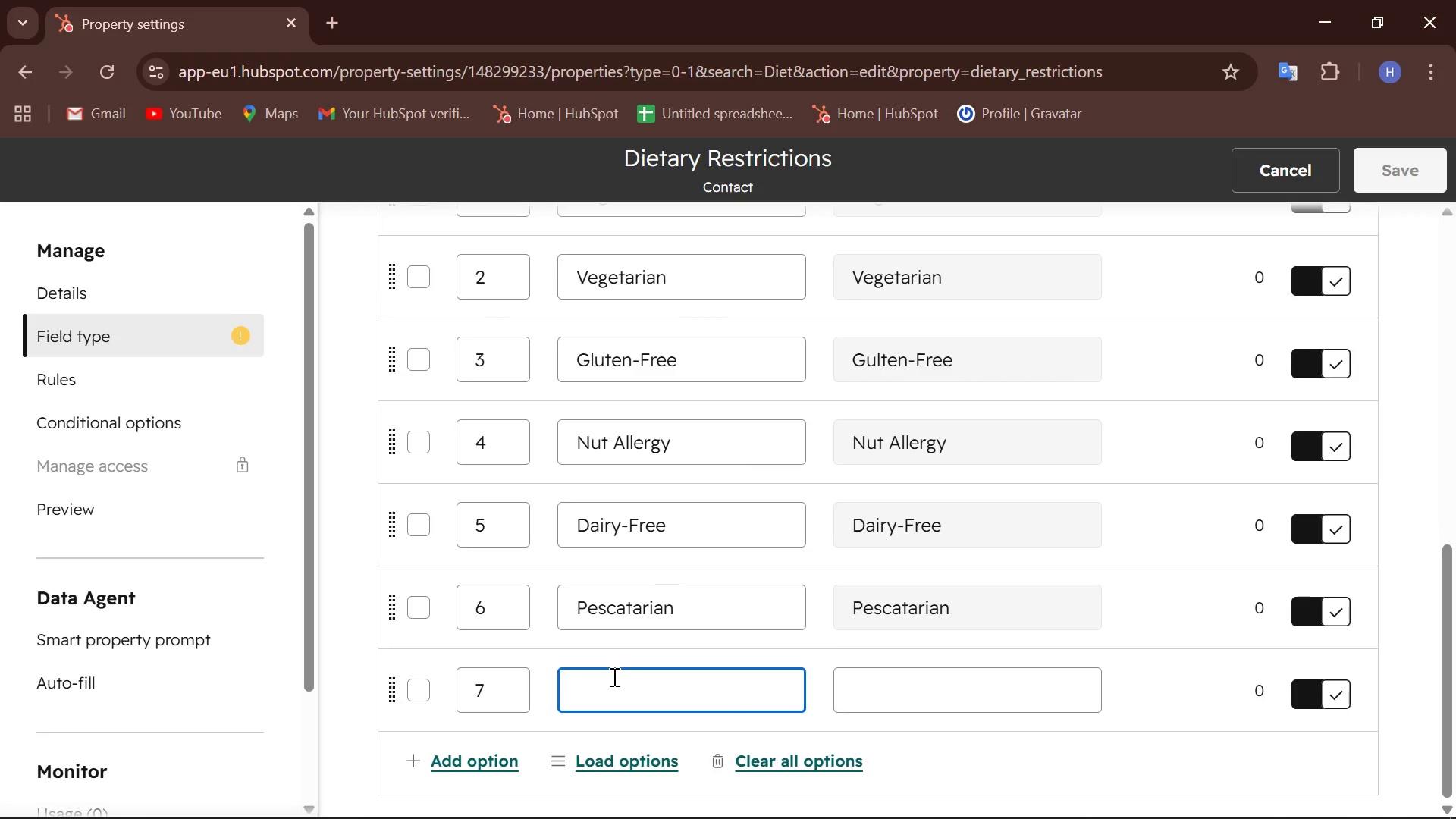 
type(None)
 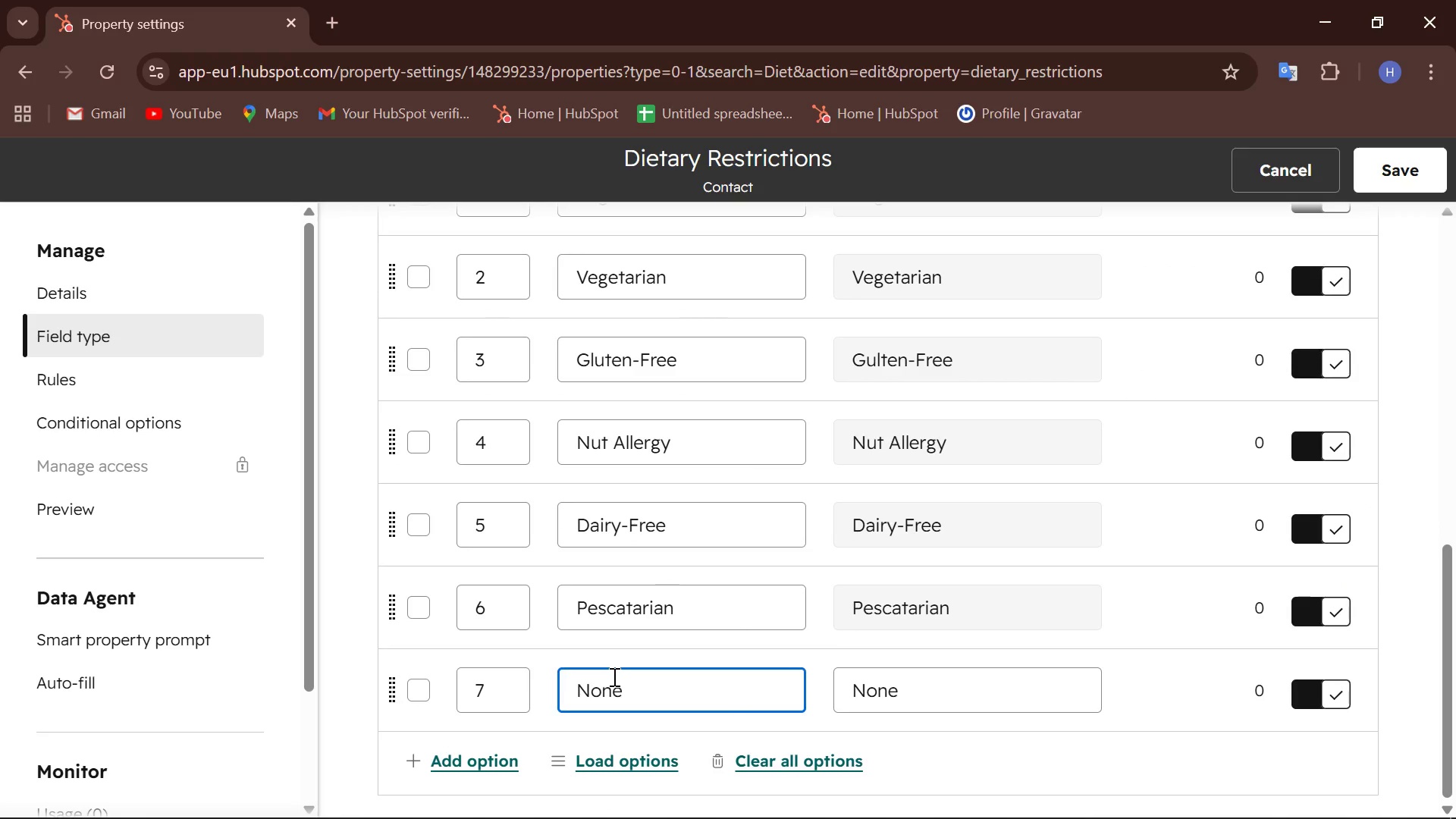 
scroll: coordinate [620, 726], scroll_direction: down, amount: 8.0
 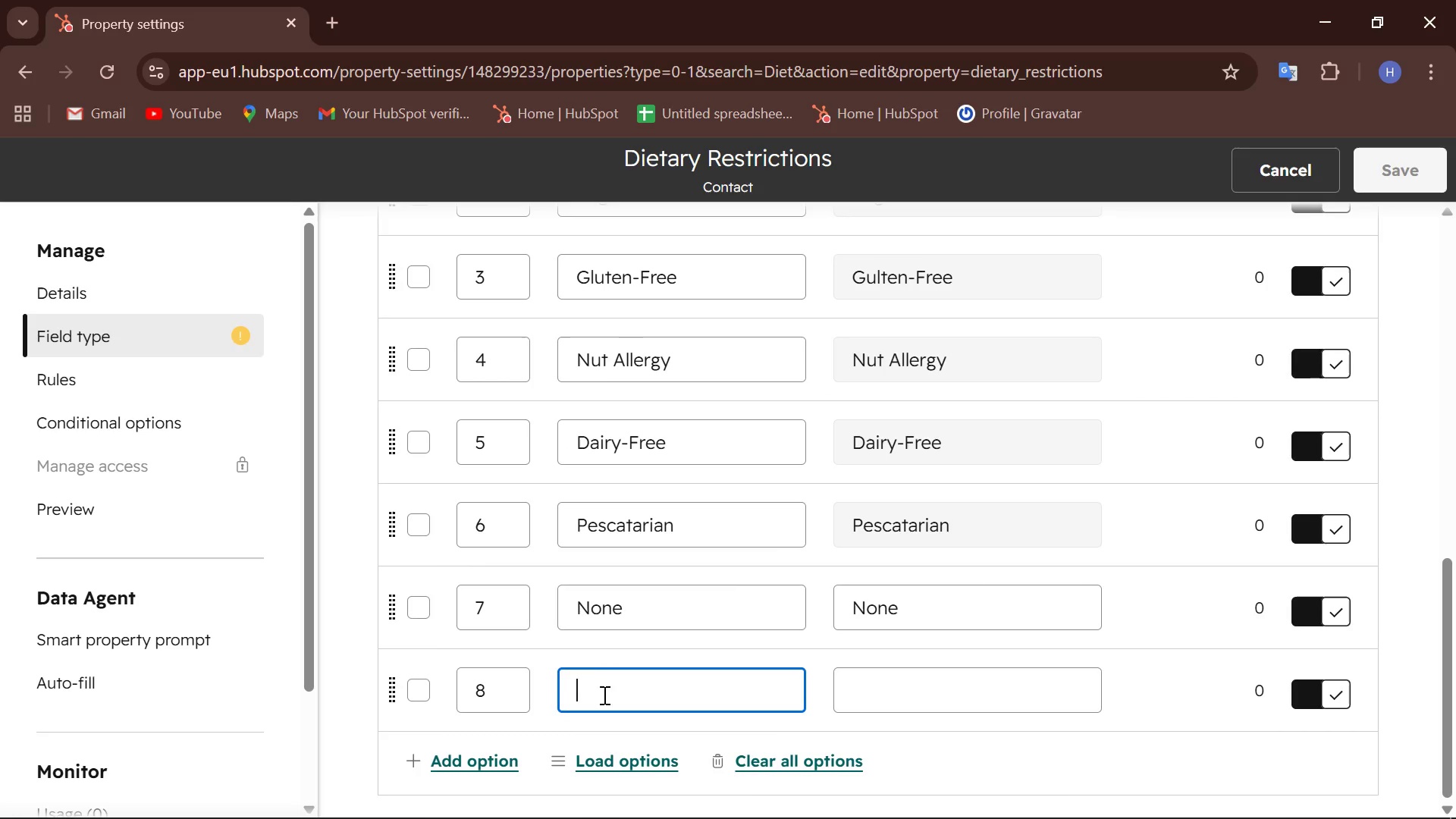 
left_click([605, 689])
 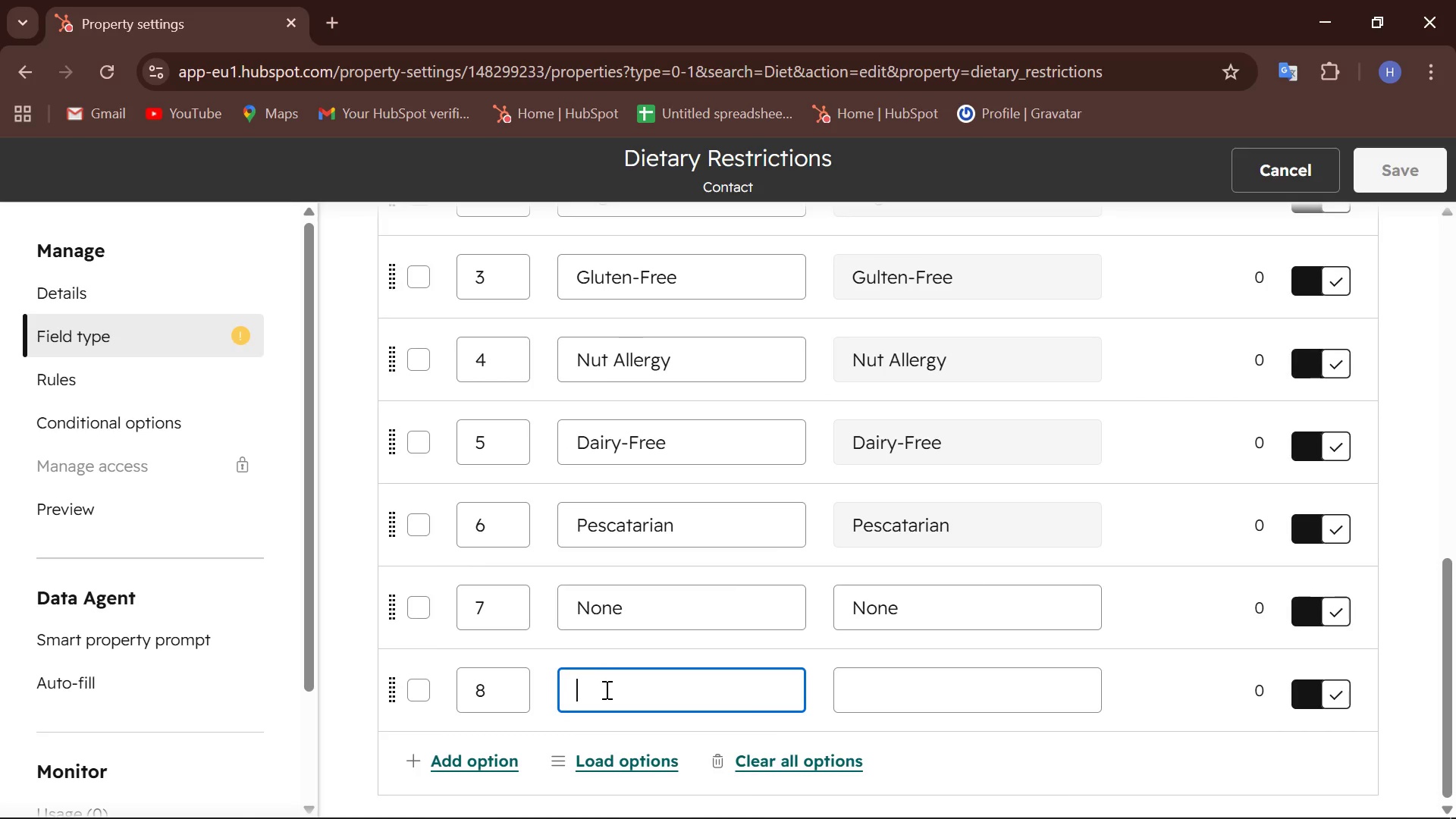 
type(Gluten-Free, Nut Allergy)
 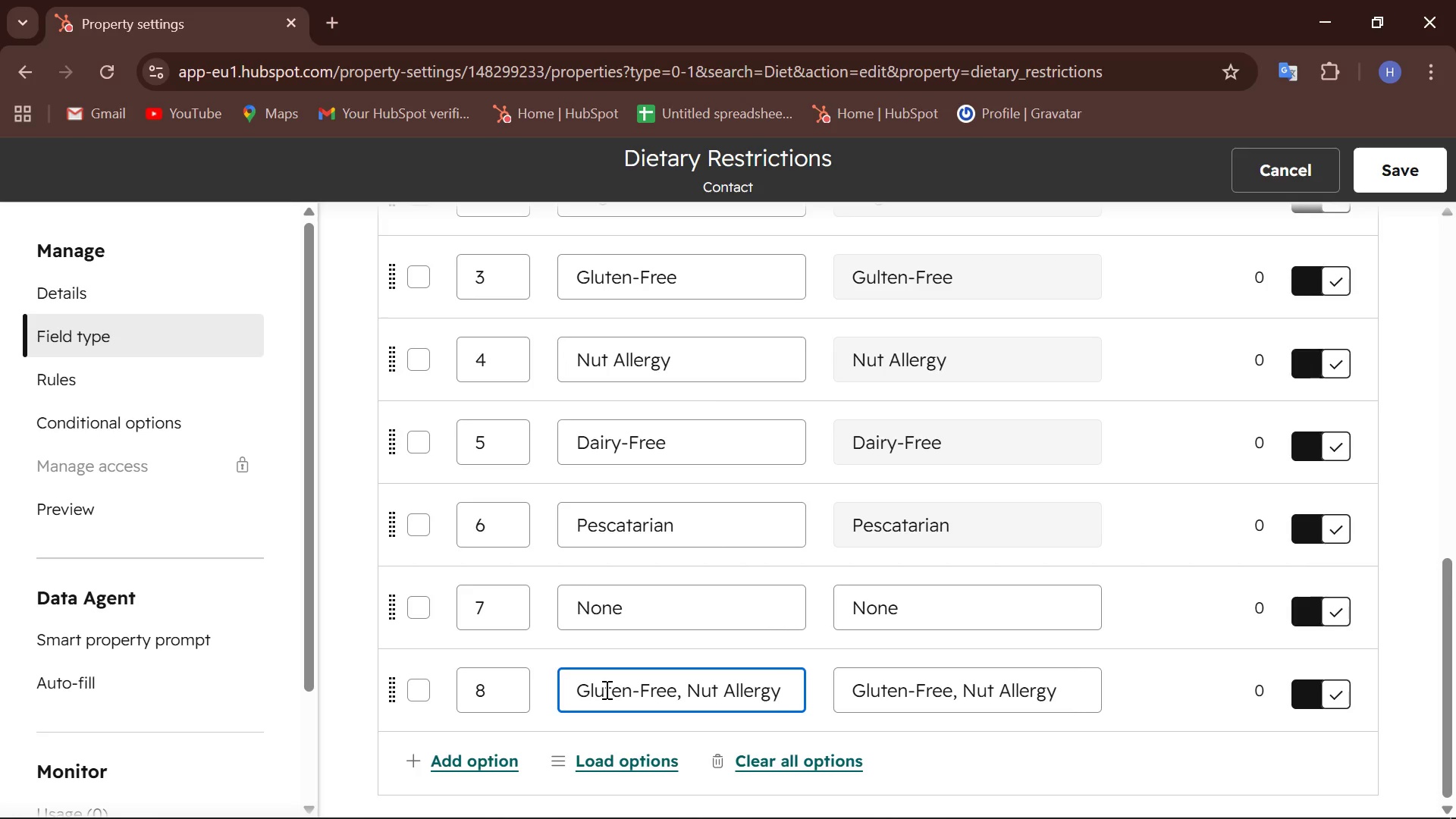 
left_click([498, 757])
 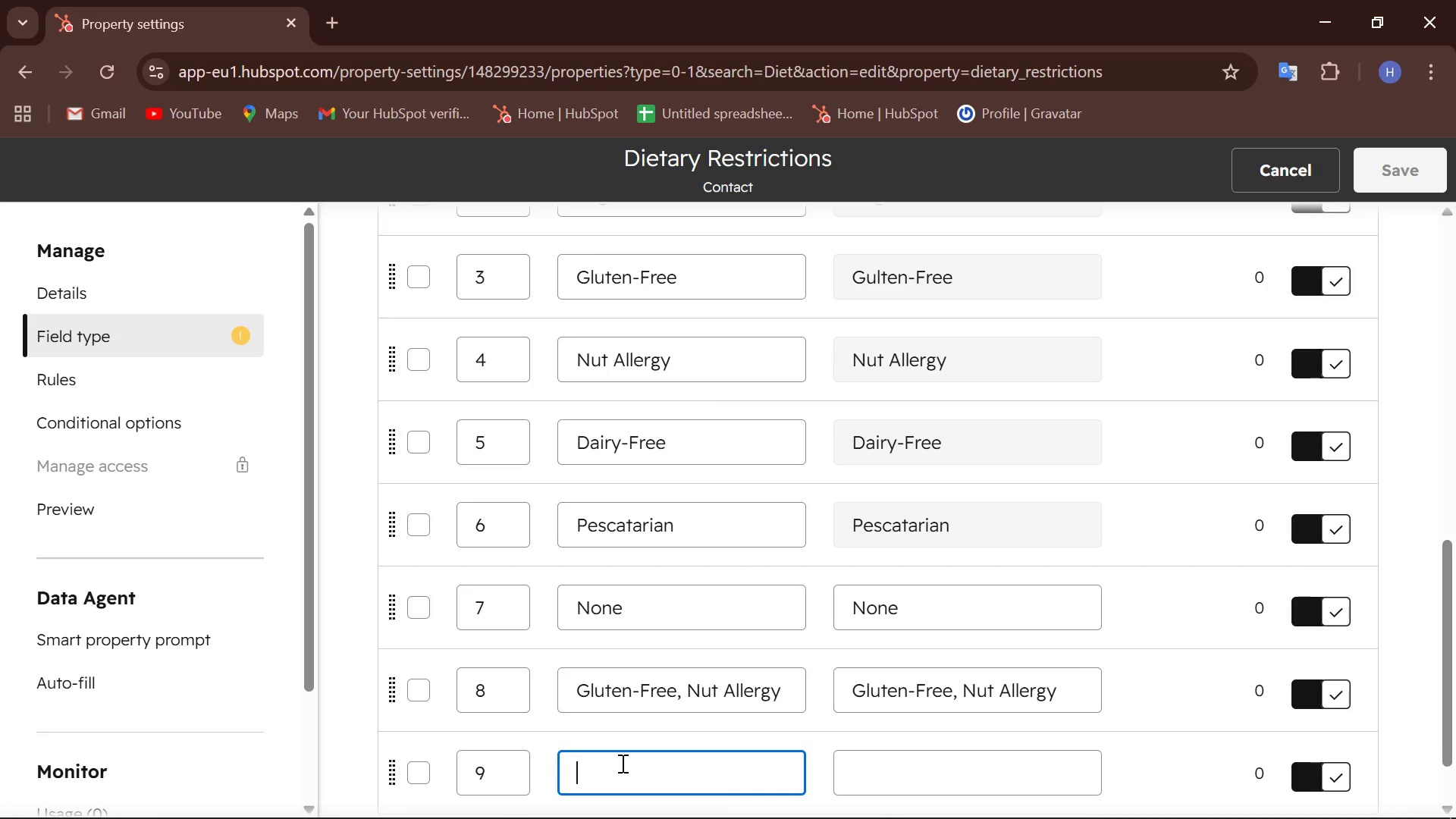 
wait(5.33)
 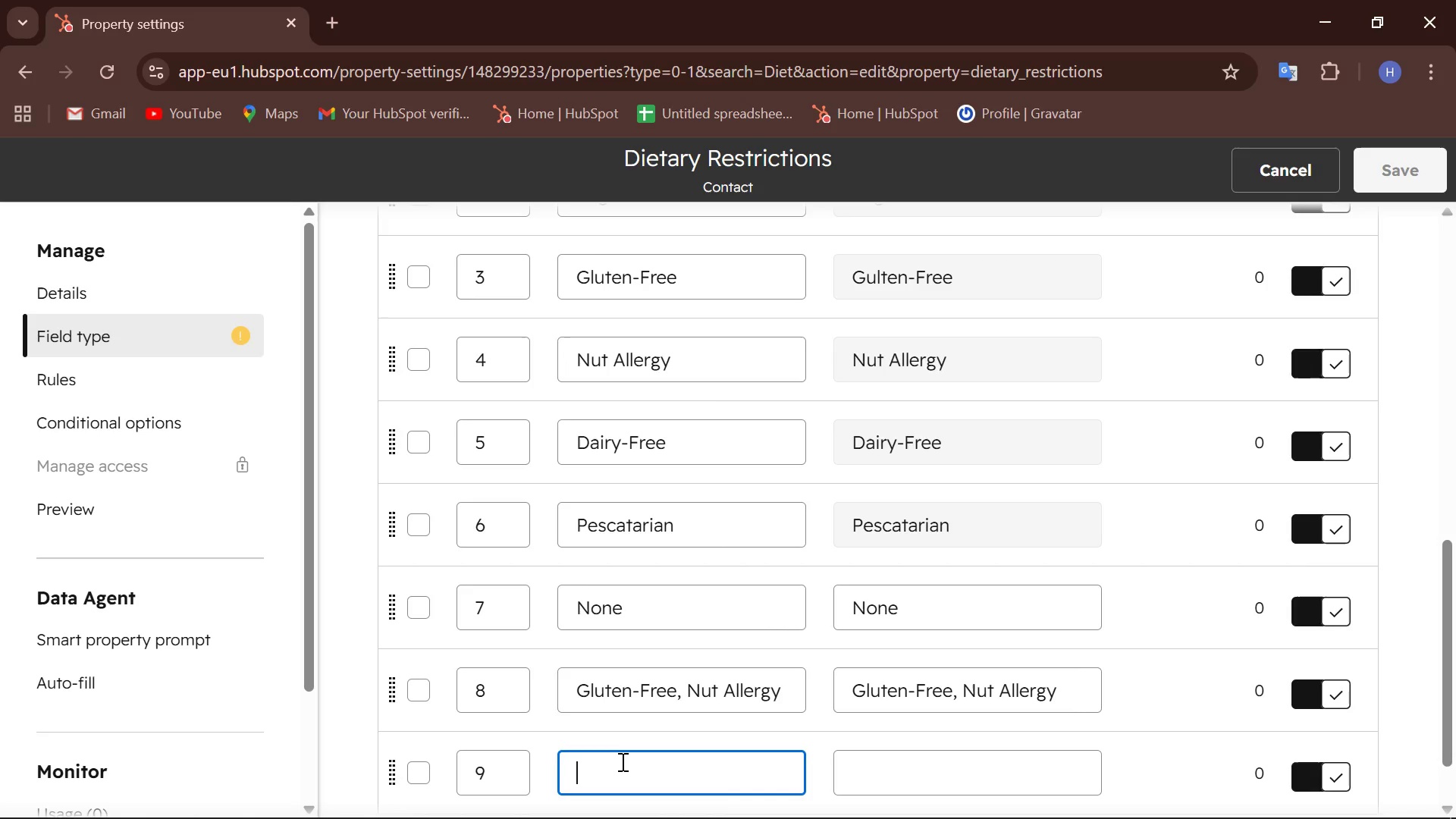 
type(Shellfish Allergy)
 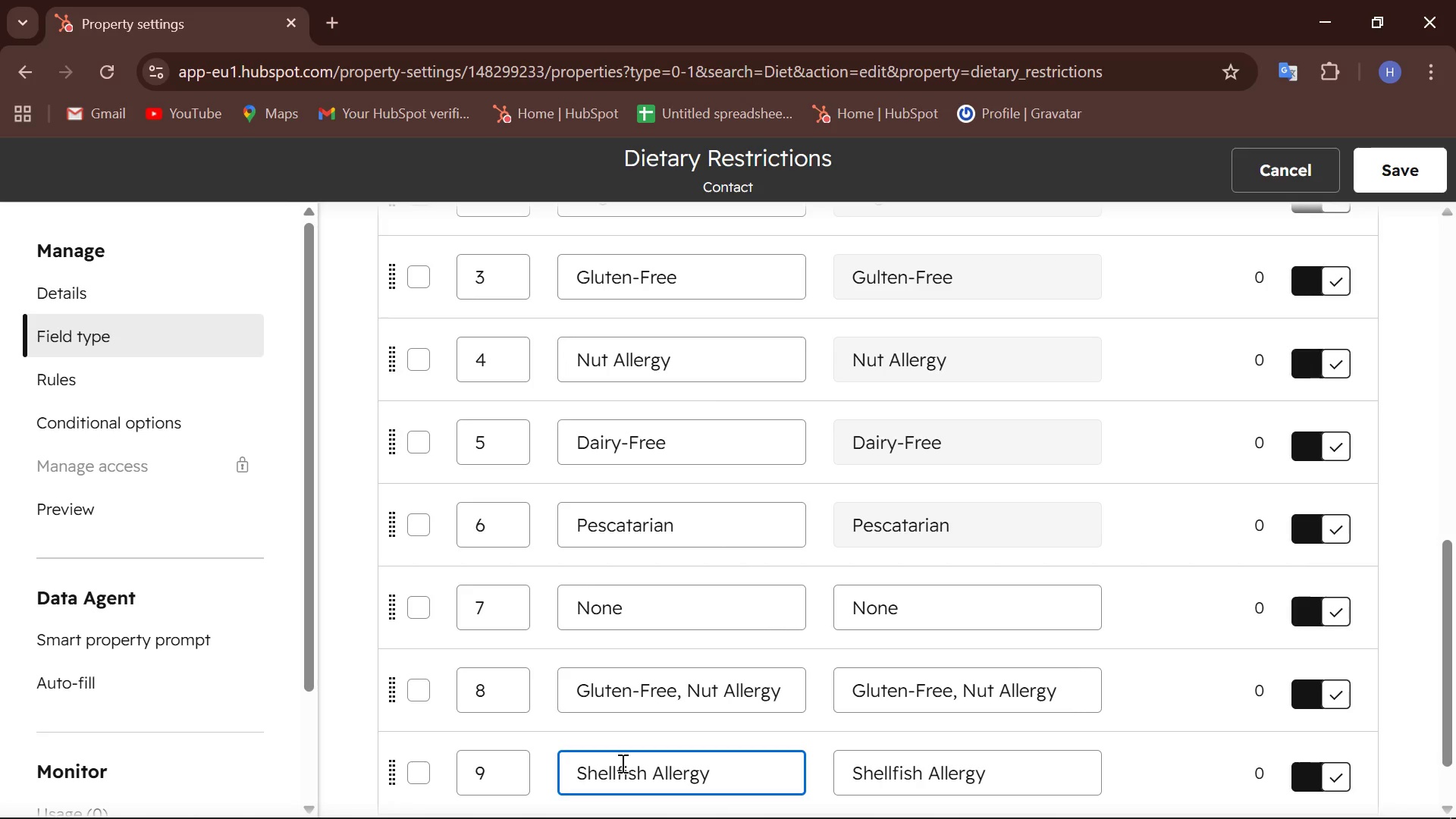 
scroll: coordinate [625, 527], scroll_direction: down, amount: 5.0
 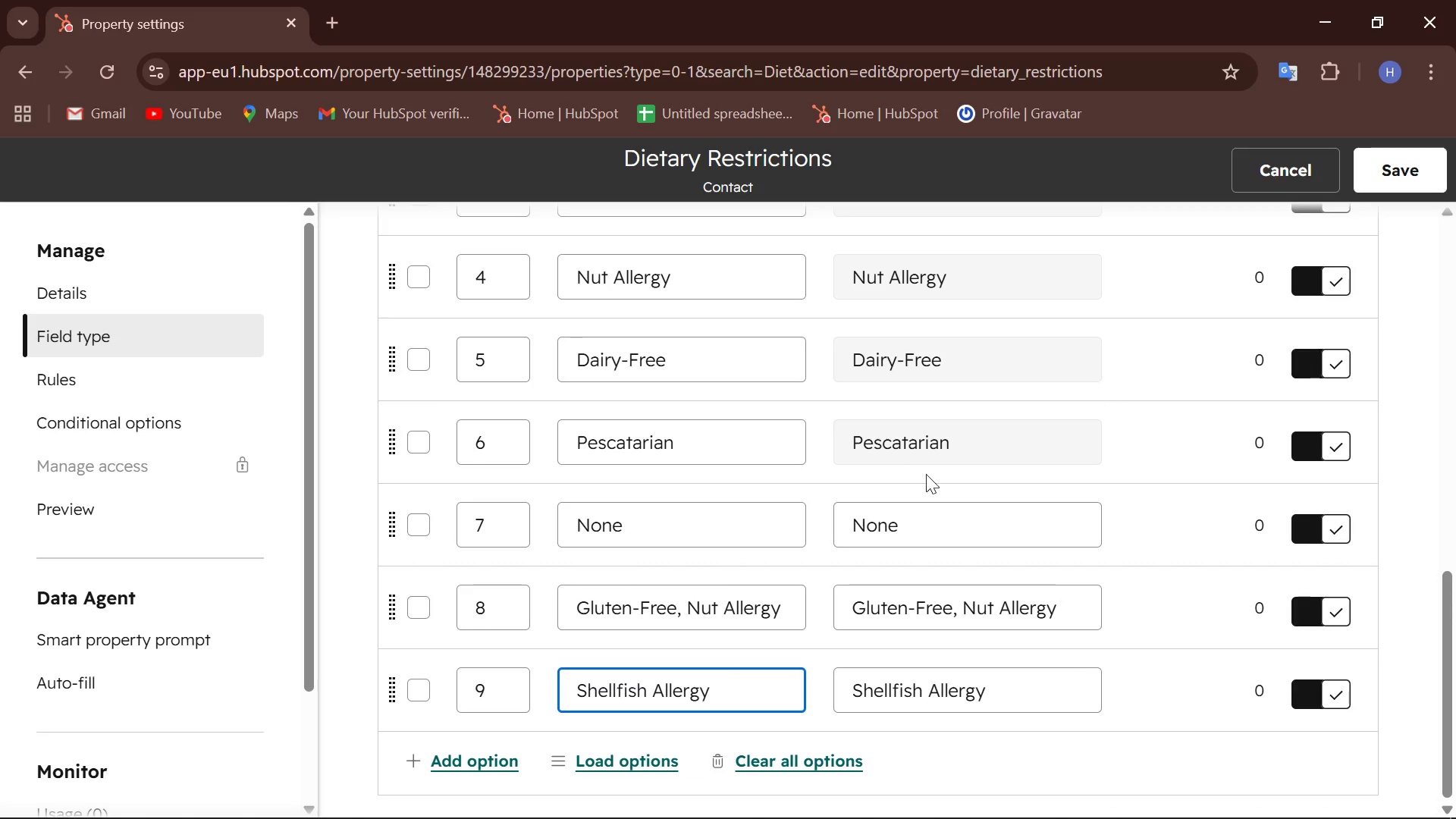 
scroll: coordinate [924, 472], scroll_direction: up, amount: 5.0
 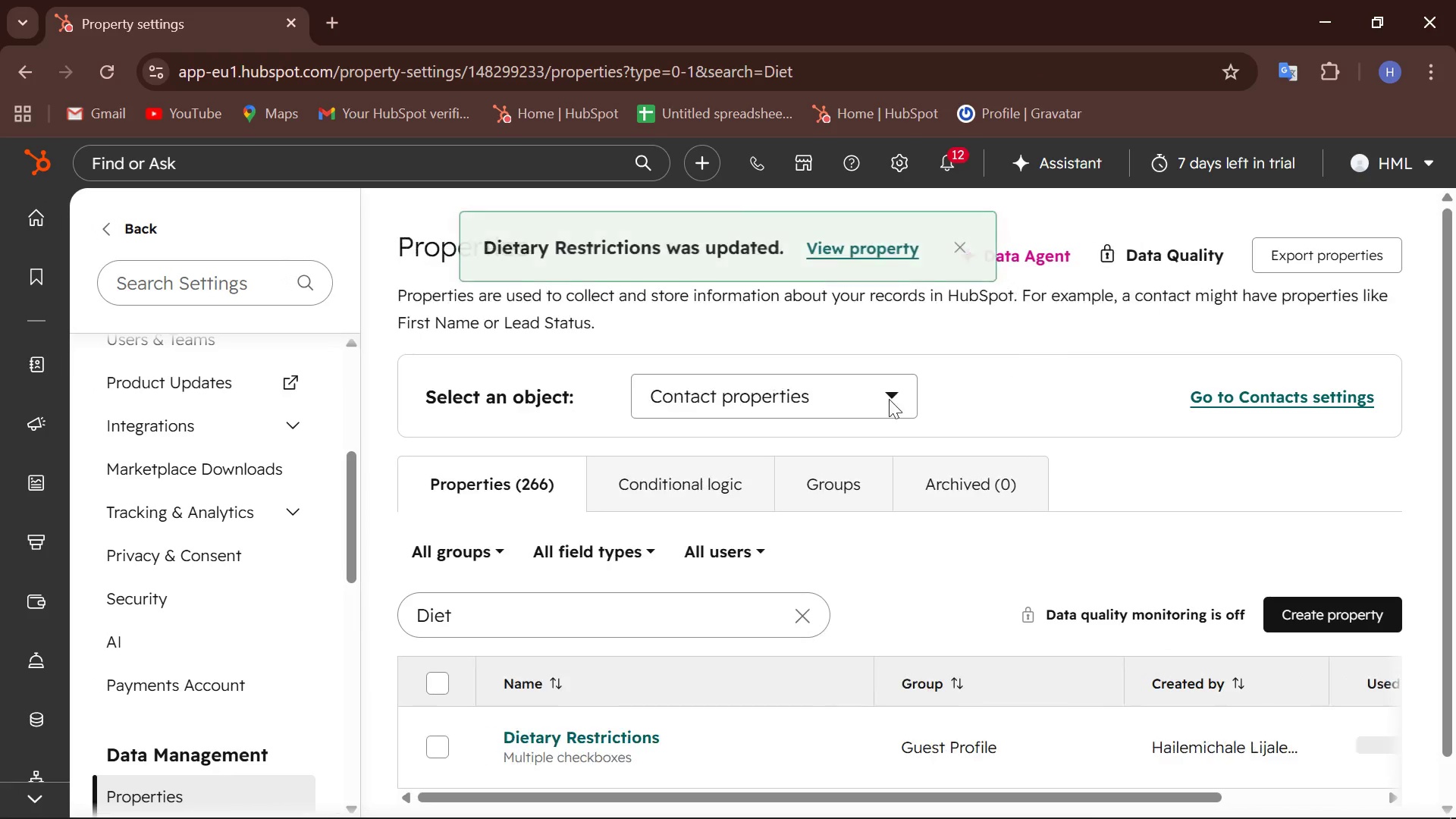 
wait(5.86)
 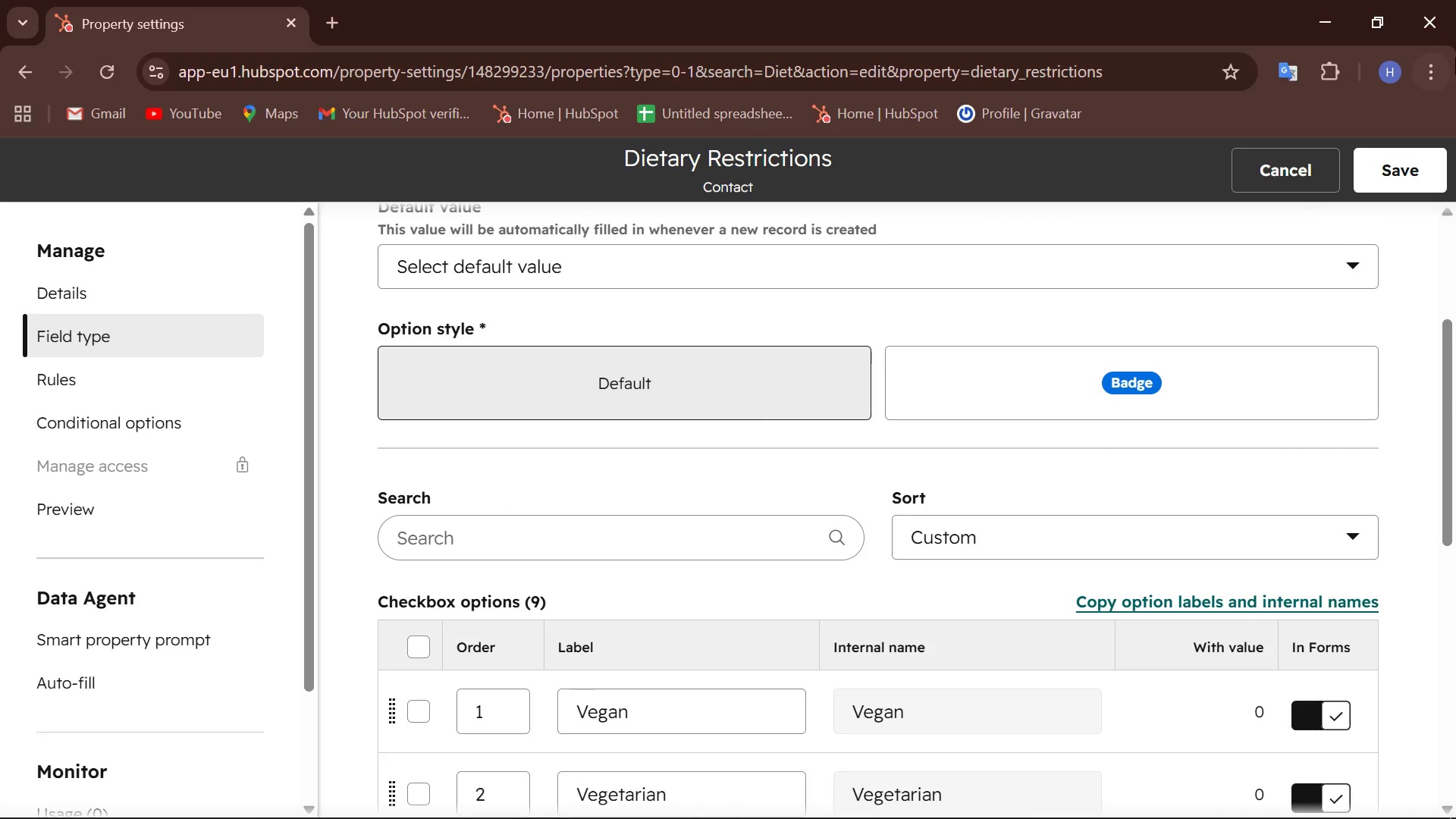 
left_click([953, 243])
 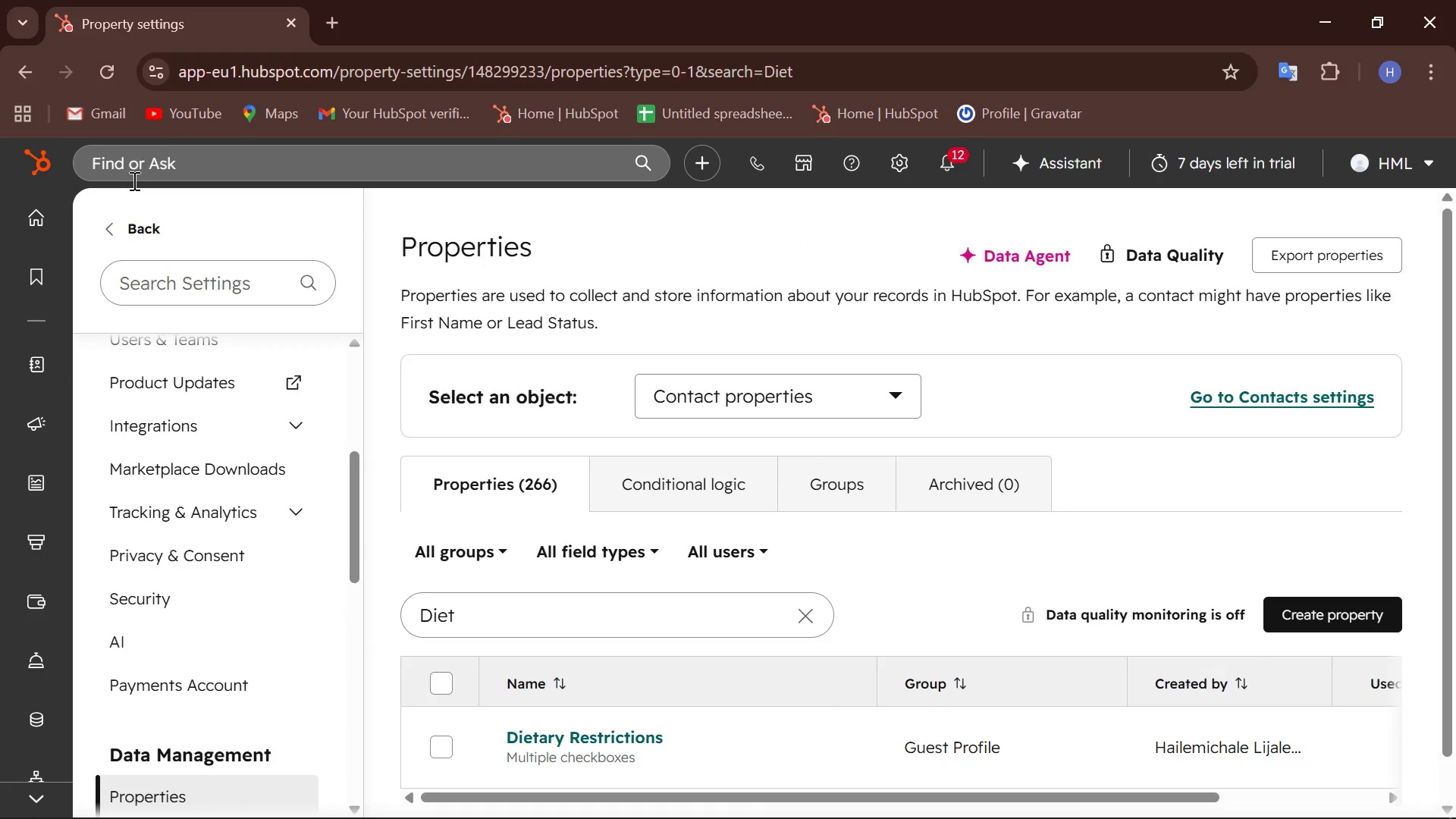 
left_click([113, 215])
 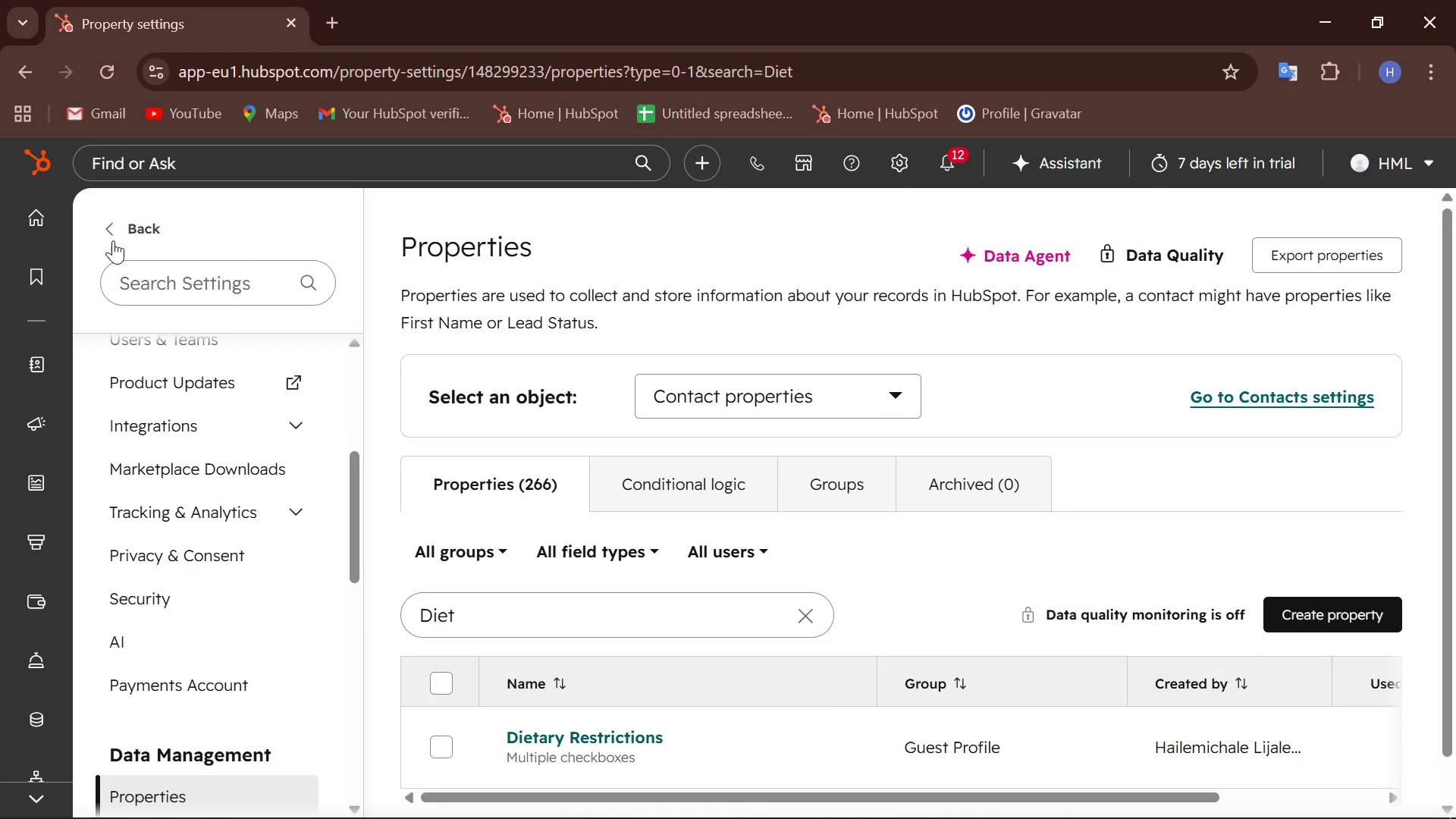 
left_click([113, 240])
 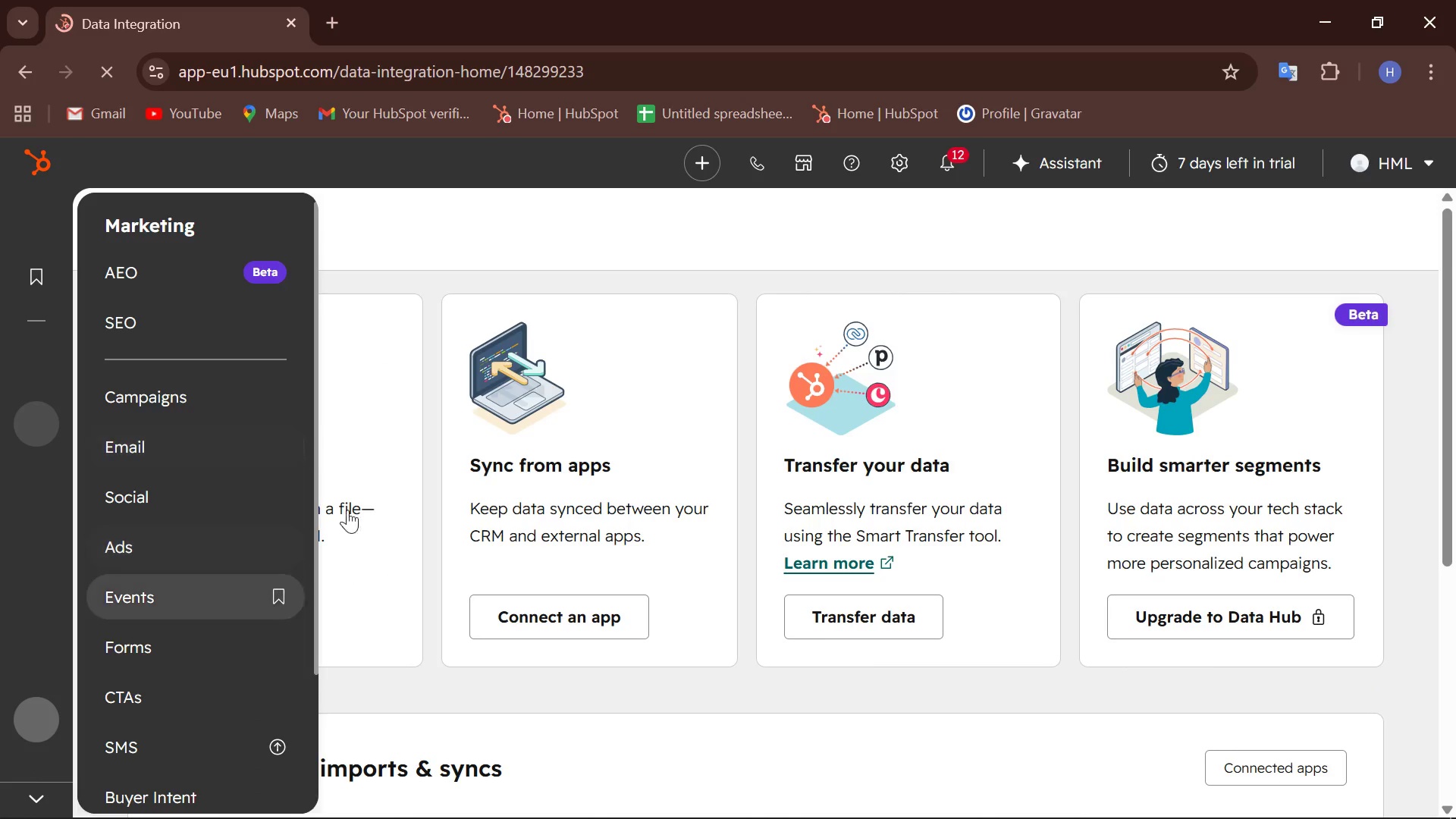 
left_click([219, 620])
 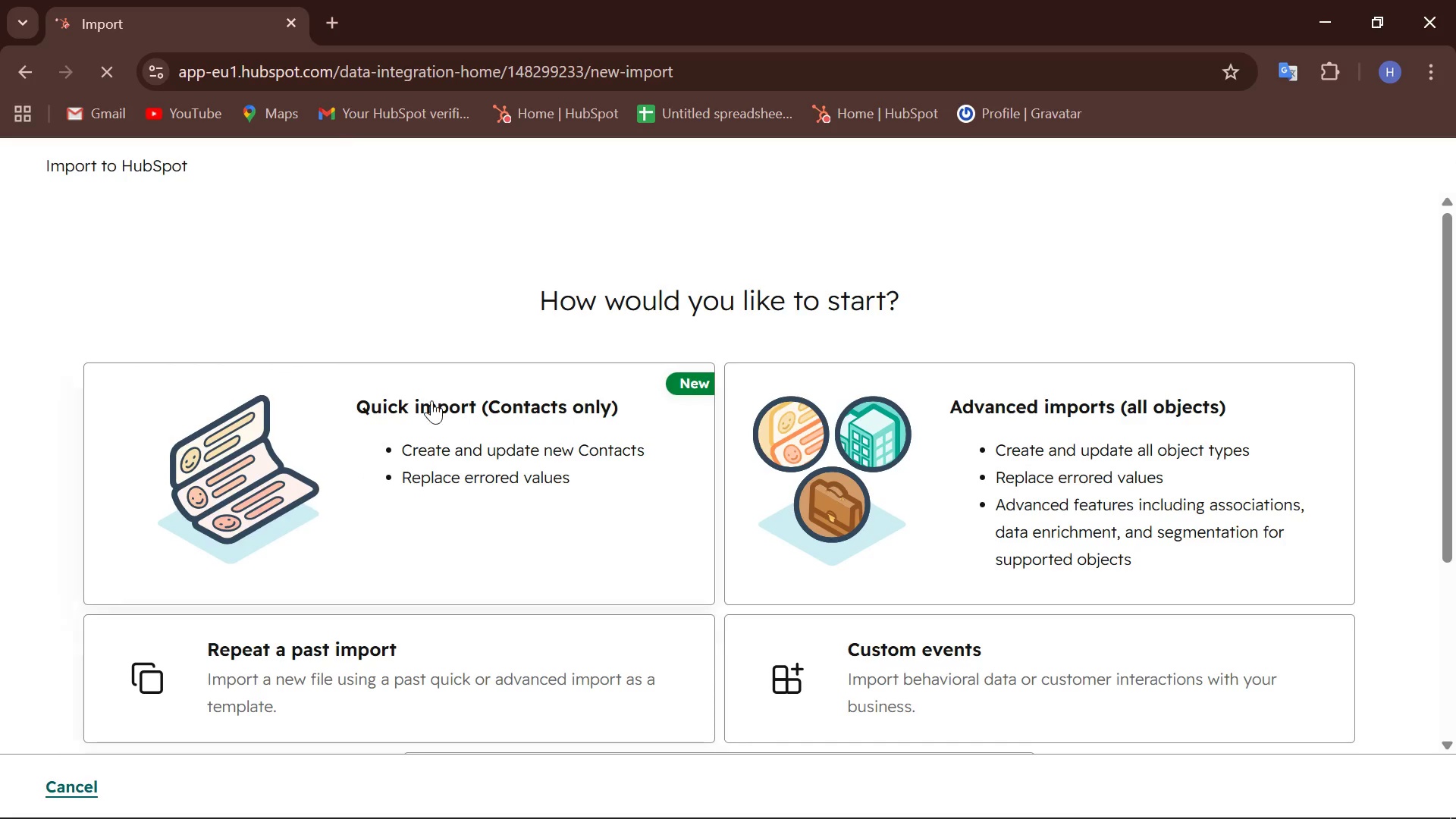 
left_click([431, 396])
 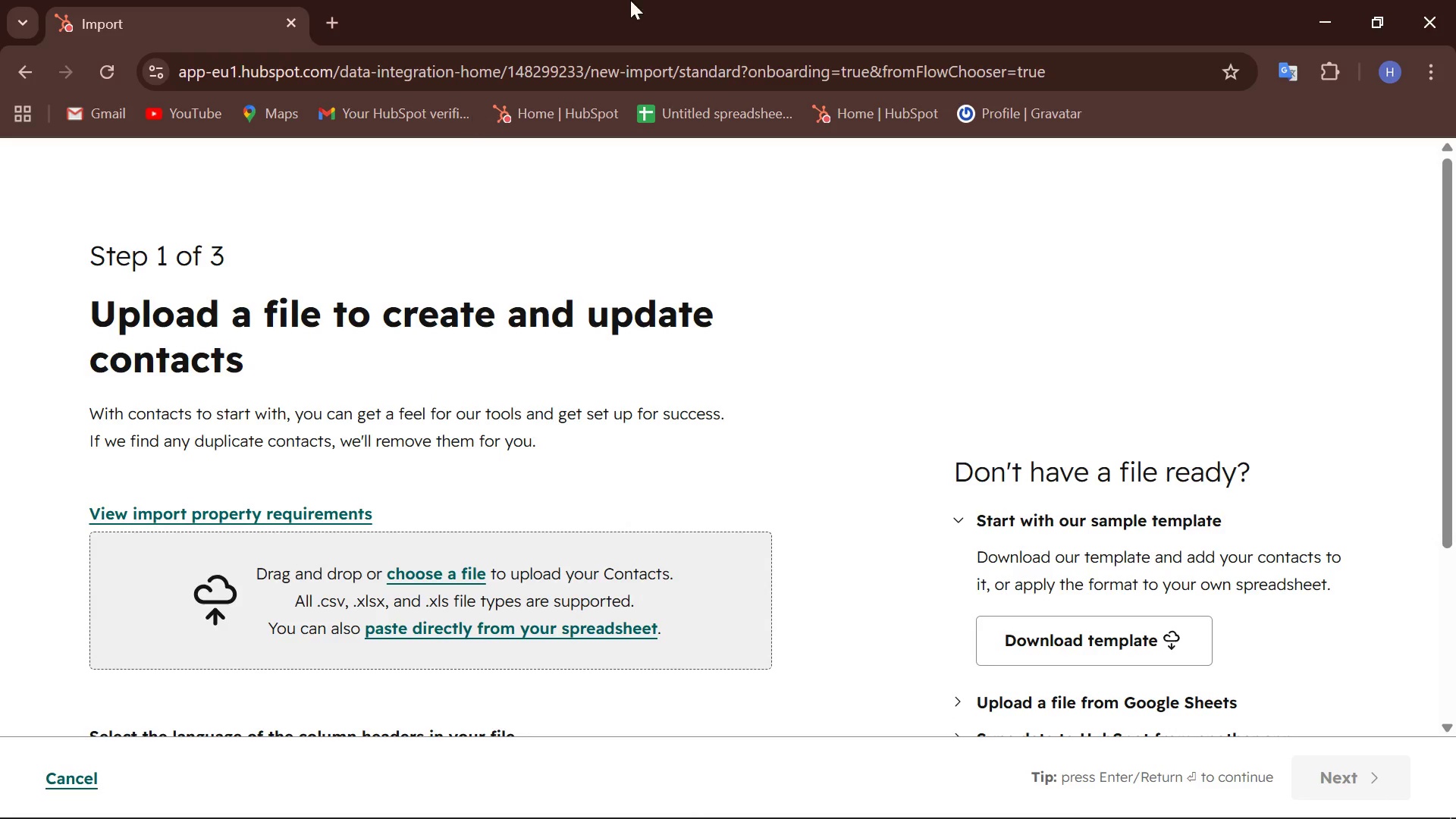 
wait(6.41)
 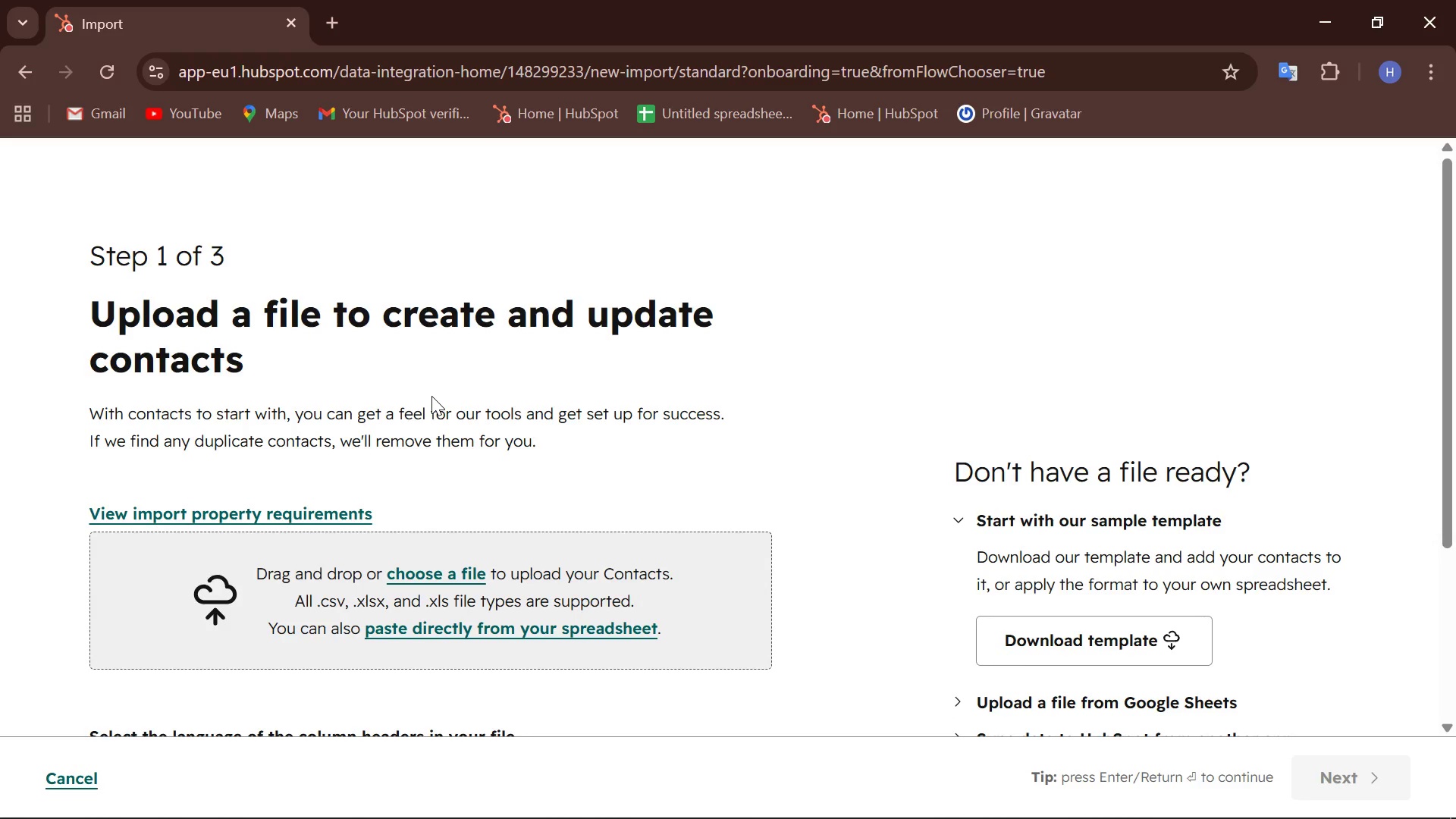 
left_click([459, 576])
 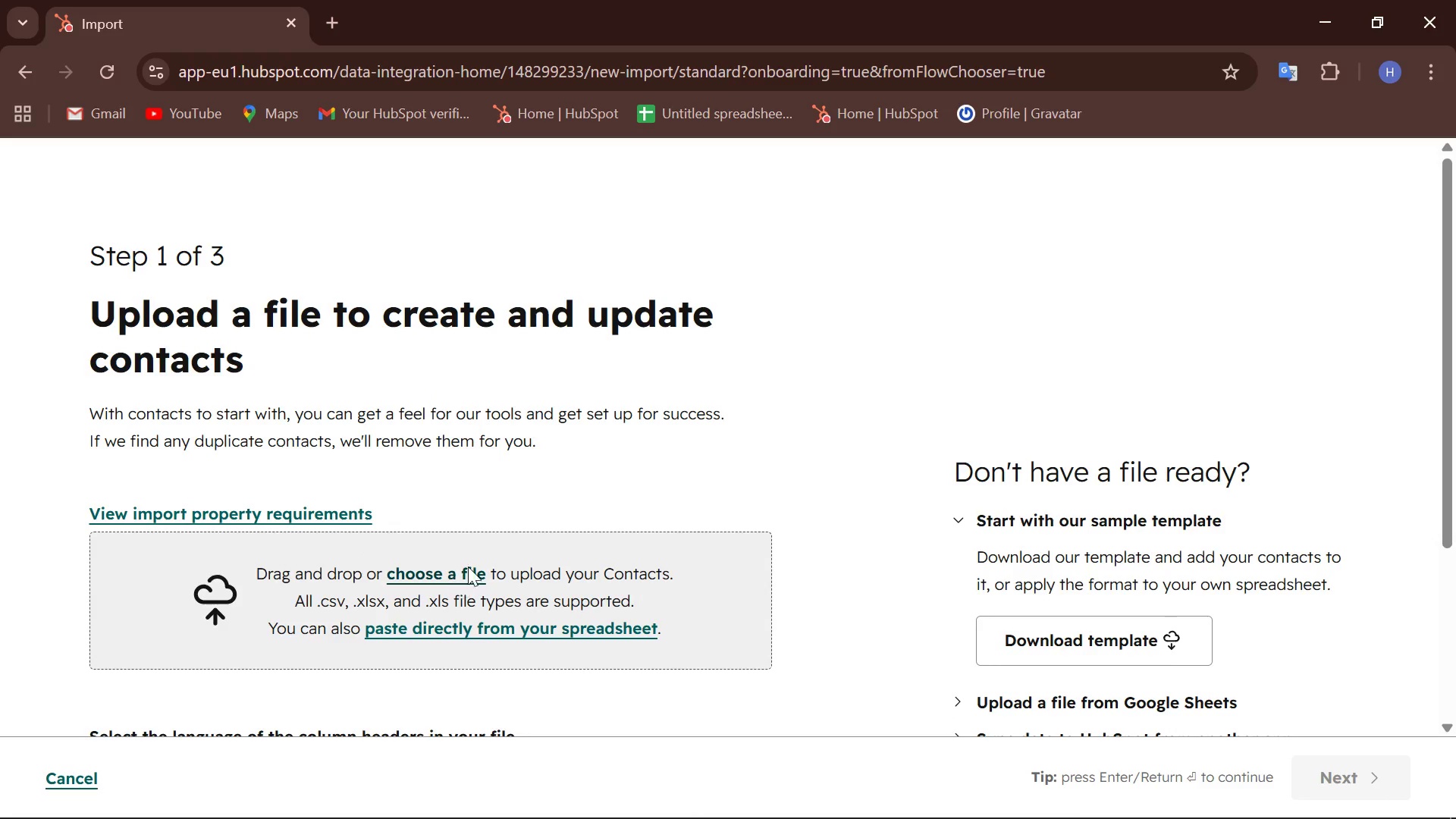 
mouse_move([472, 542])
 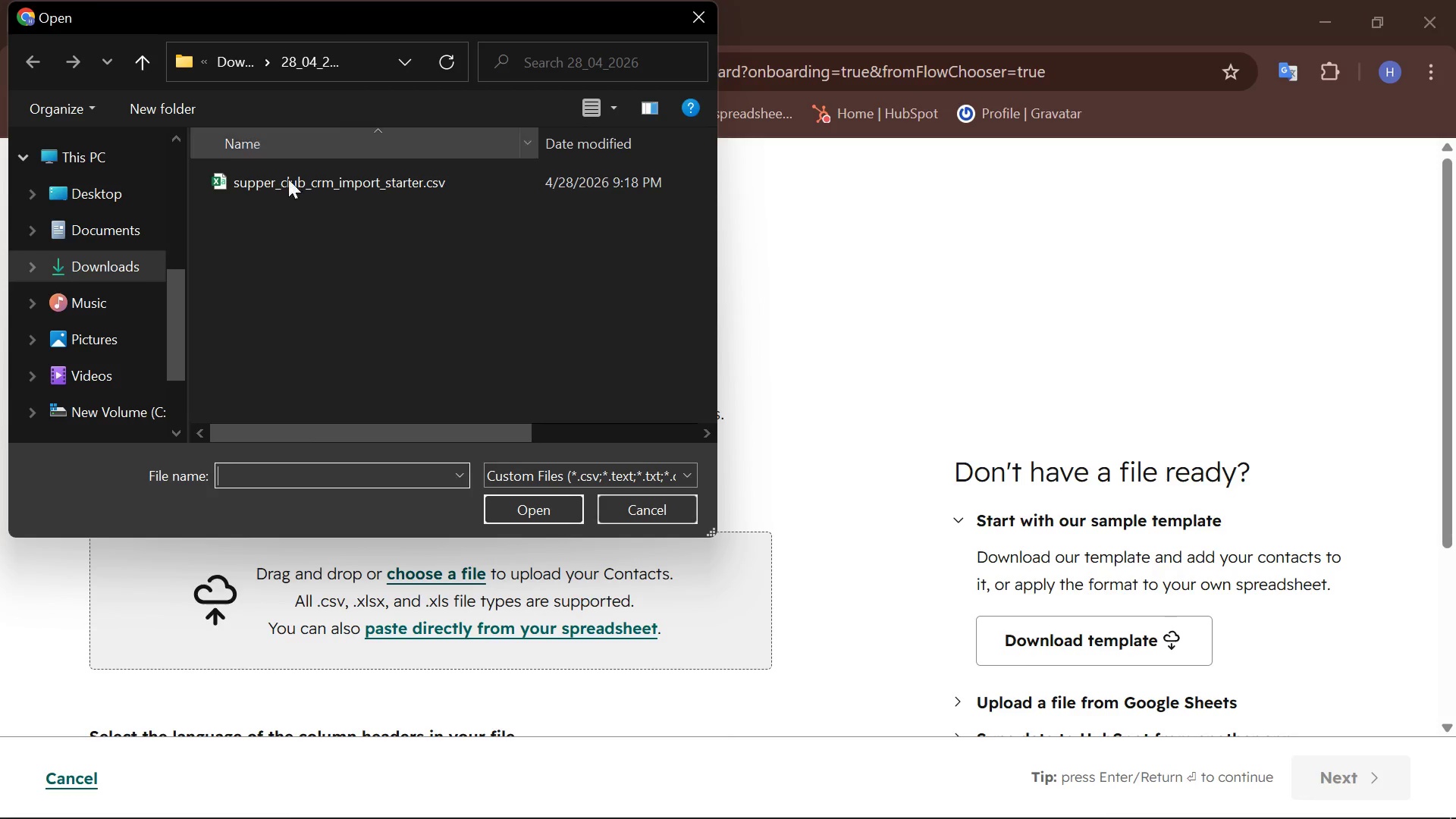 
left_click([330, 189])
 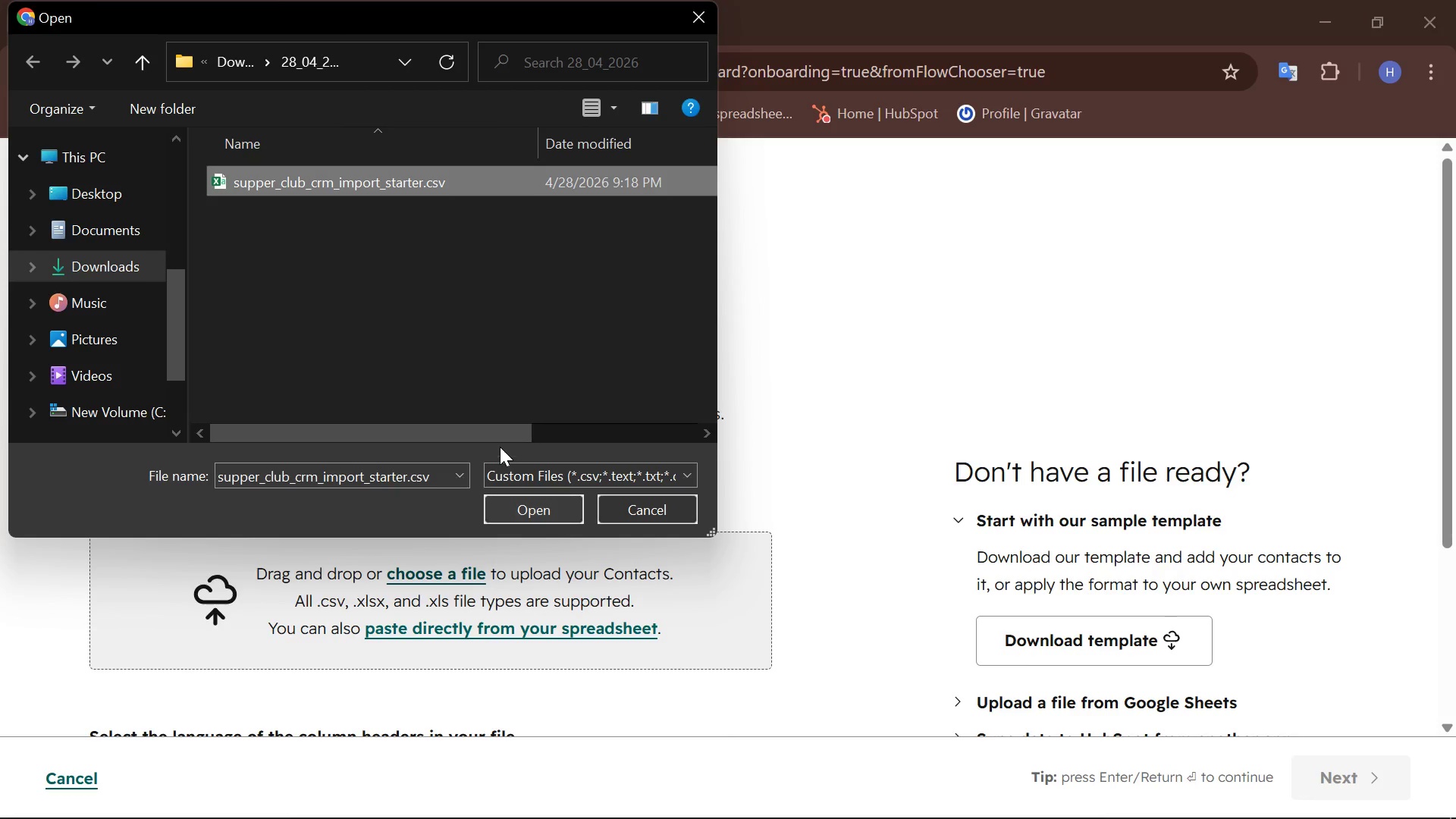 
left_click([541, 510])
 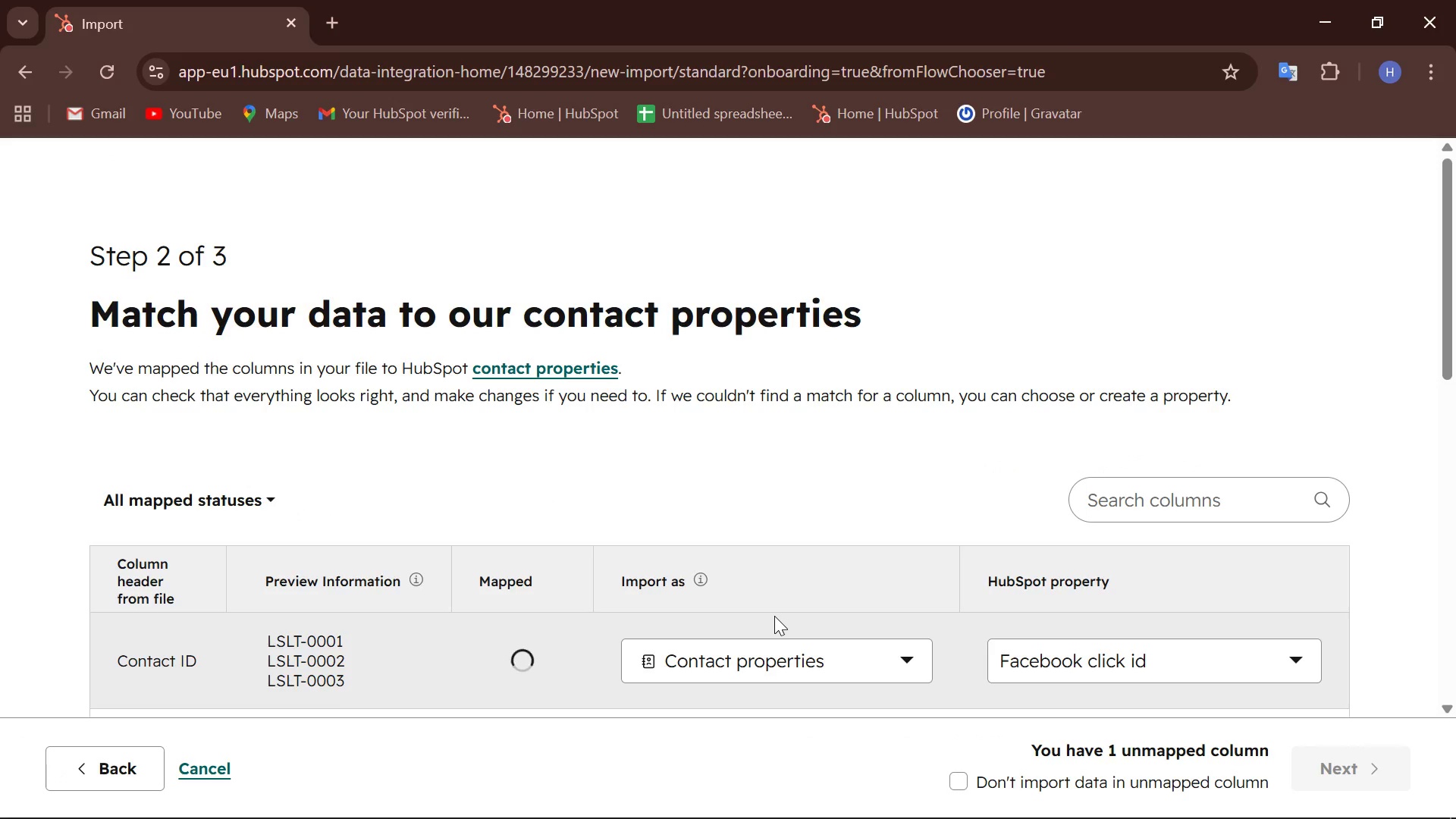 
wait(7.5)
 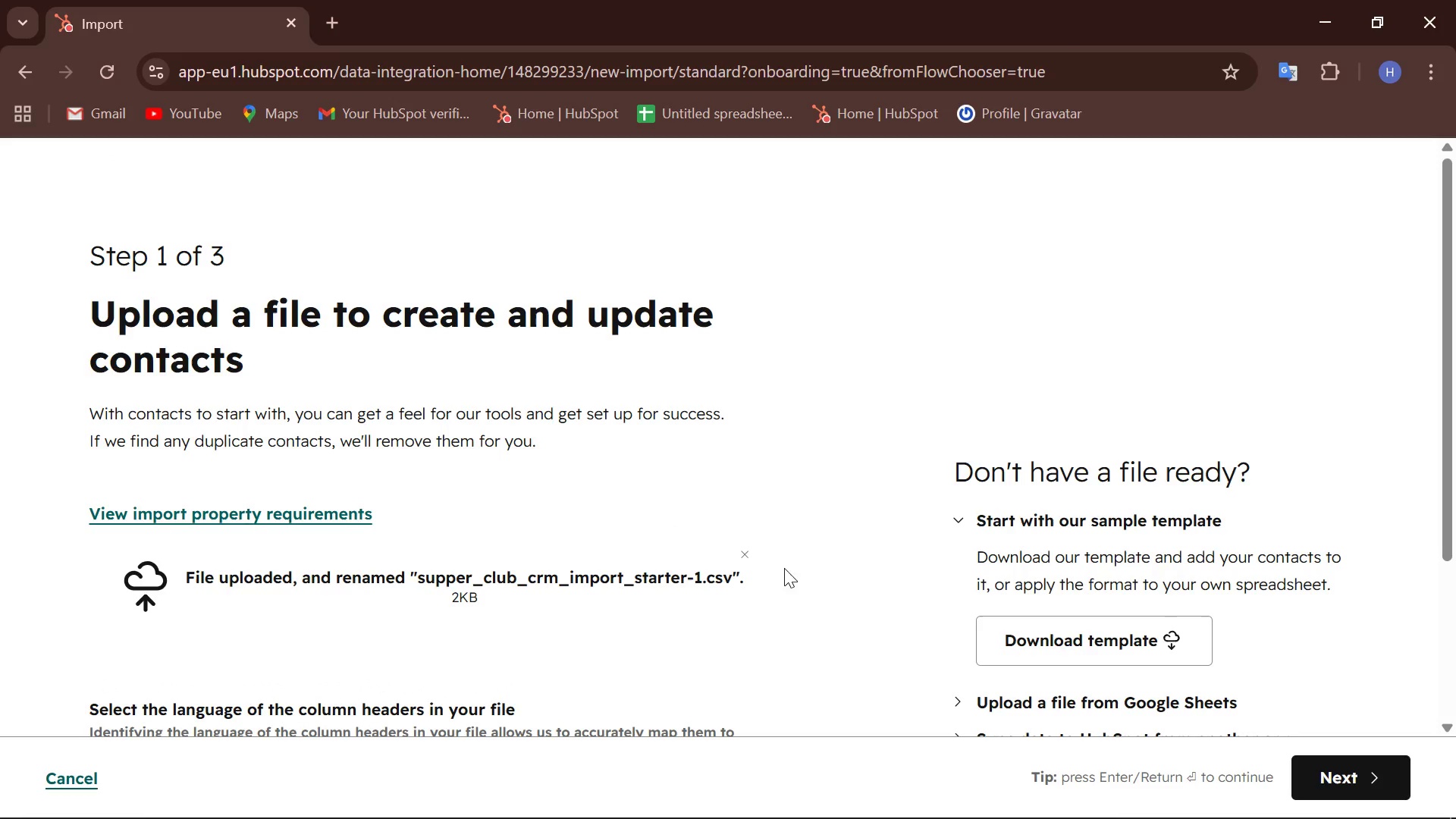 
scroll: coordinate [774, 616], scroll_direction: none, amount: 0.0
 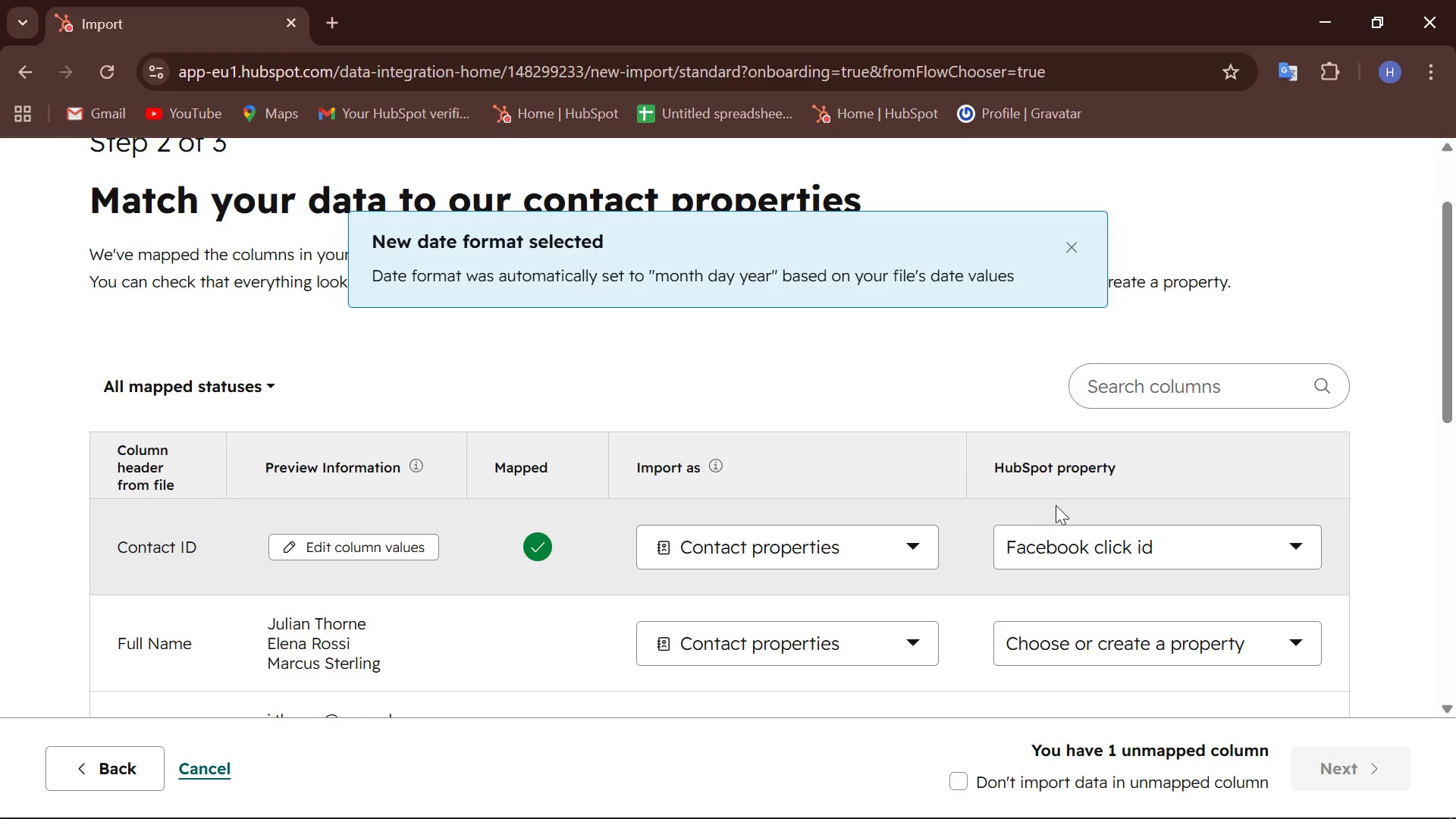 
scroll: coordinate [1025, 465], scroll_direction: down, amount: 2.0
 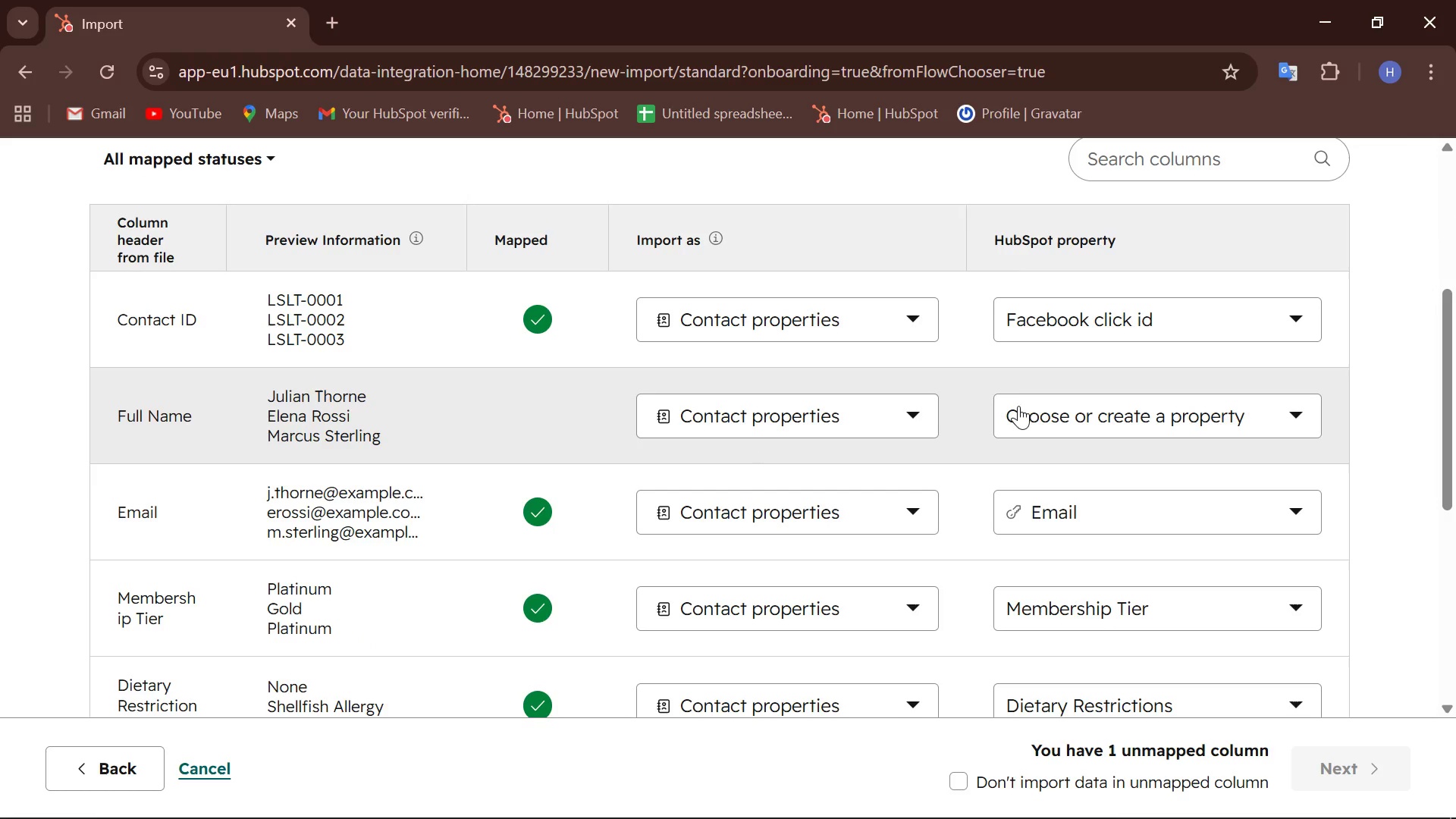 
left_click([1112, 406])
 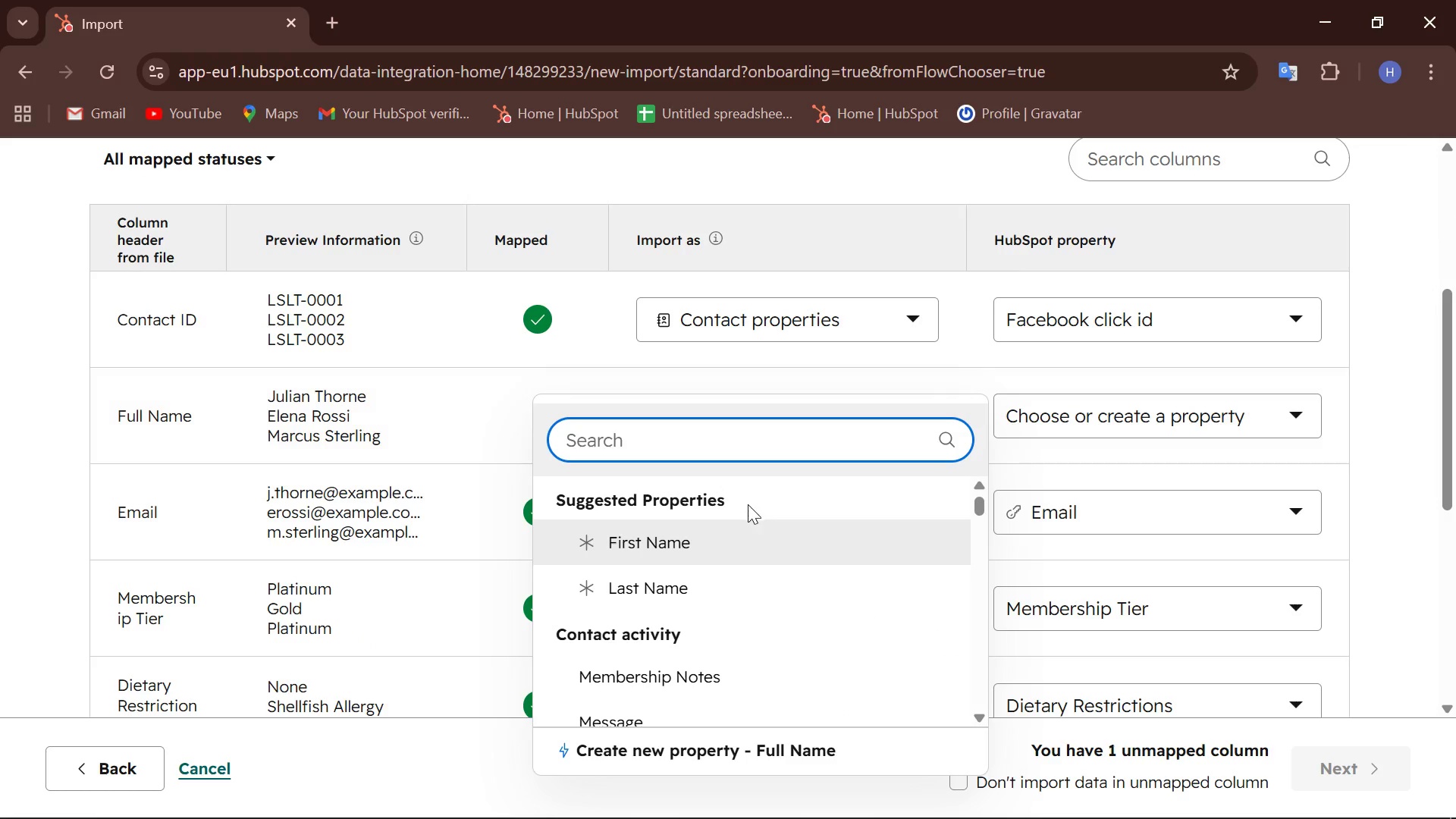 
left_click([692, 544])
 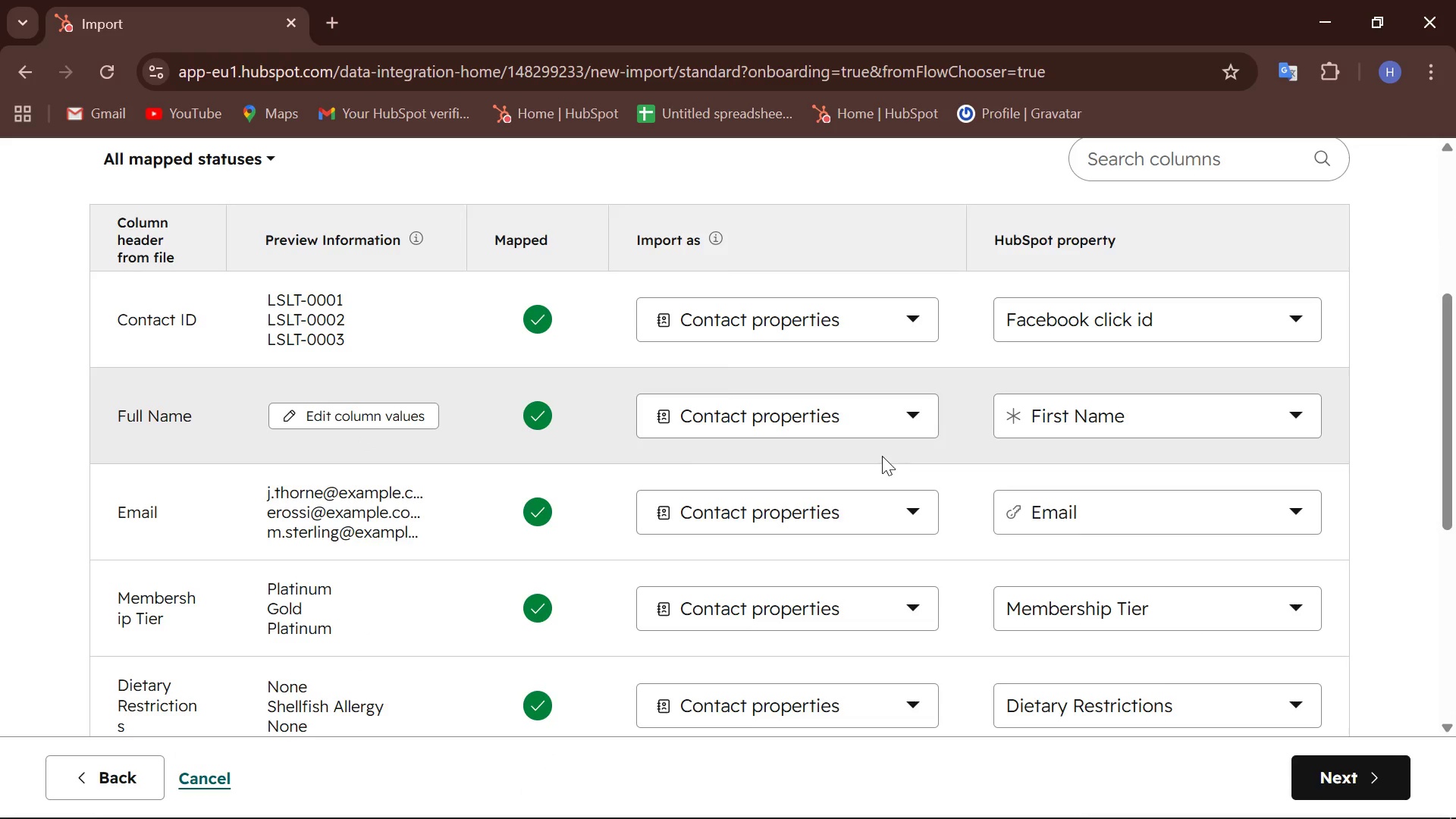 
scroll: coordinate [1005, 508], scroll_direction: down, amount: 4.0
 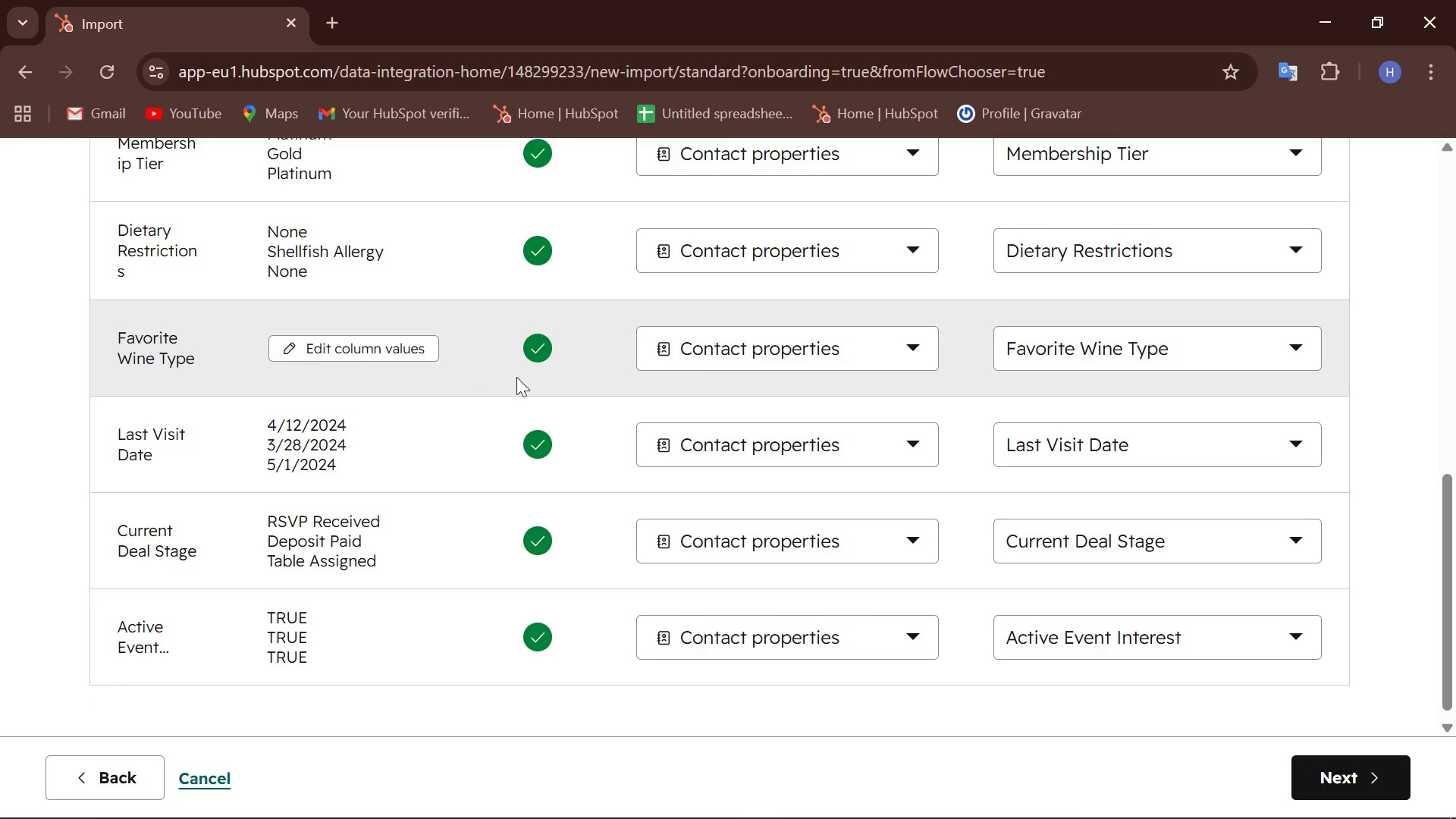 
scroll: coordinate [915, 337], scroll_direction: none, amount: 0.0
 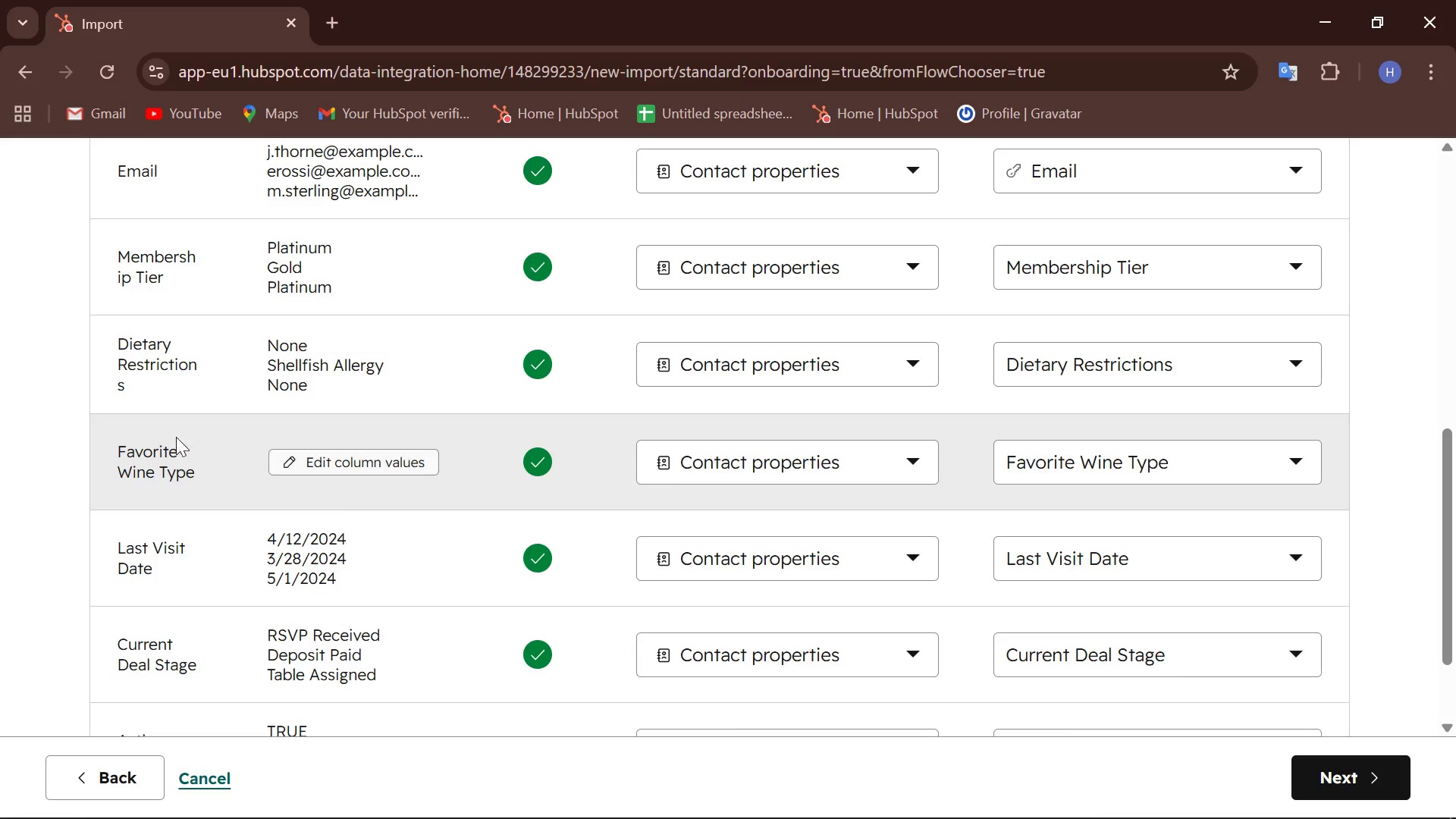 
wait(8.19)
 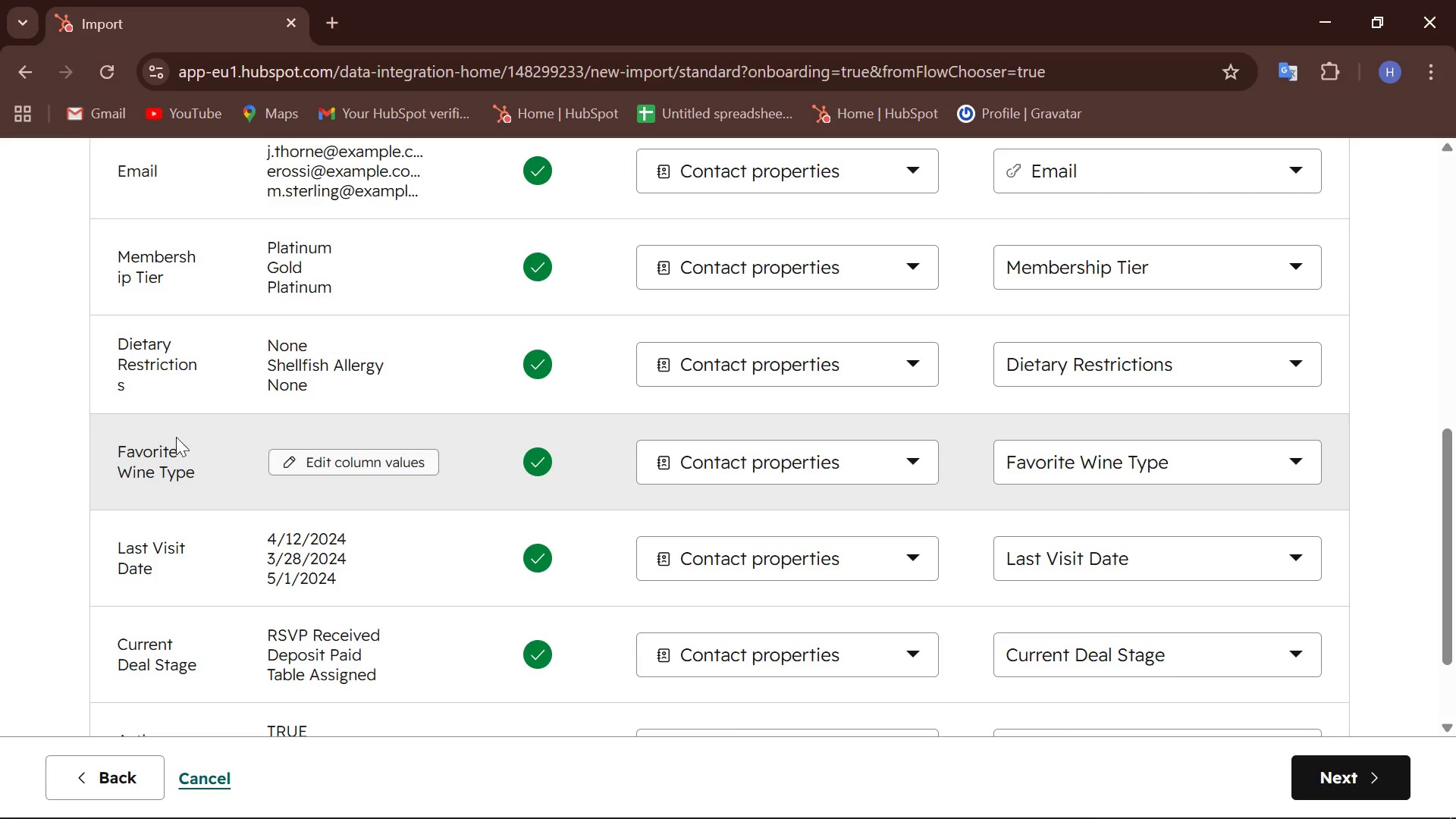 
scroll: coordinate [898, 371], scroll_direction: down, amount: 2.0
 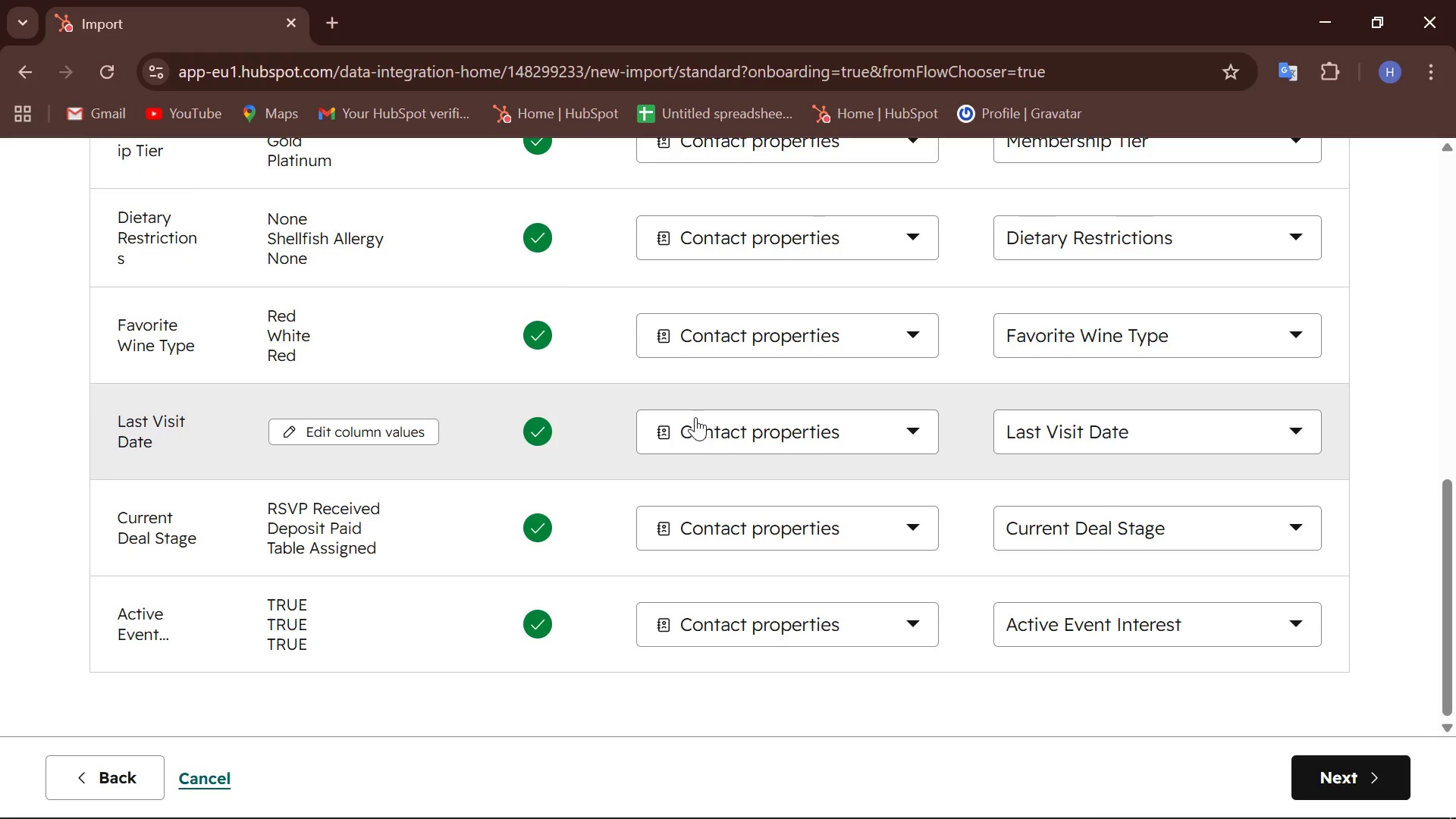 
hold_key(key=ControlLeft, duration=1.53)
scroll: coordinate [692, 433], scroll_direction: down, amount: 2.0
 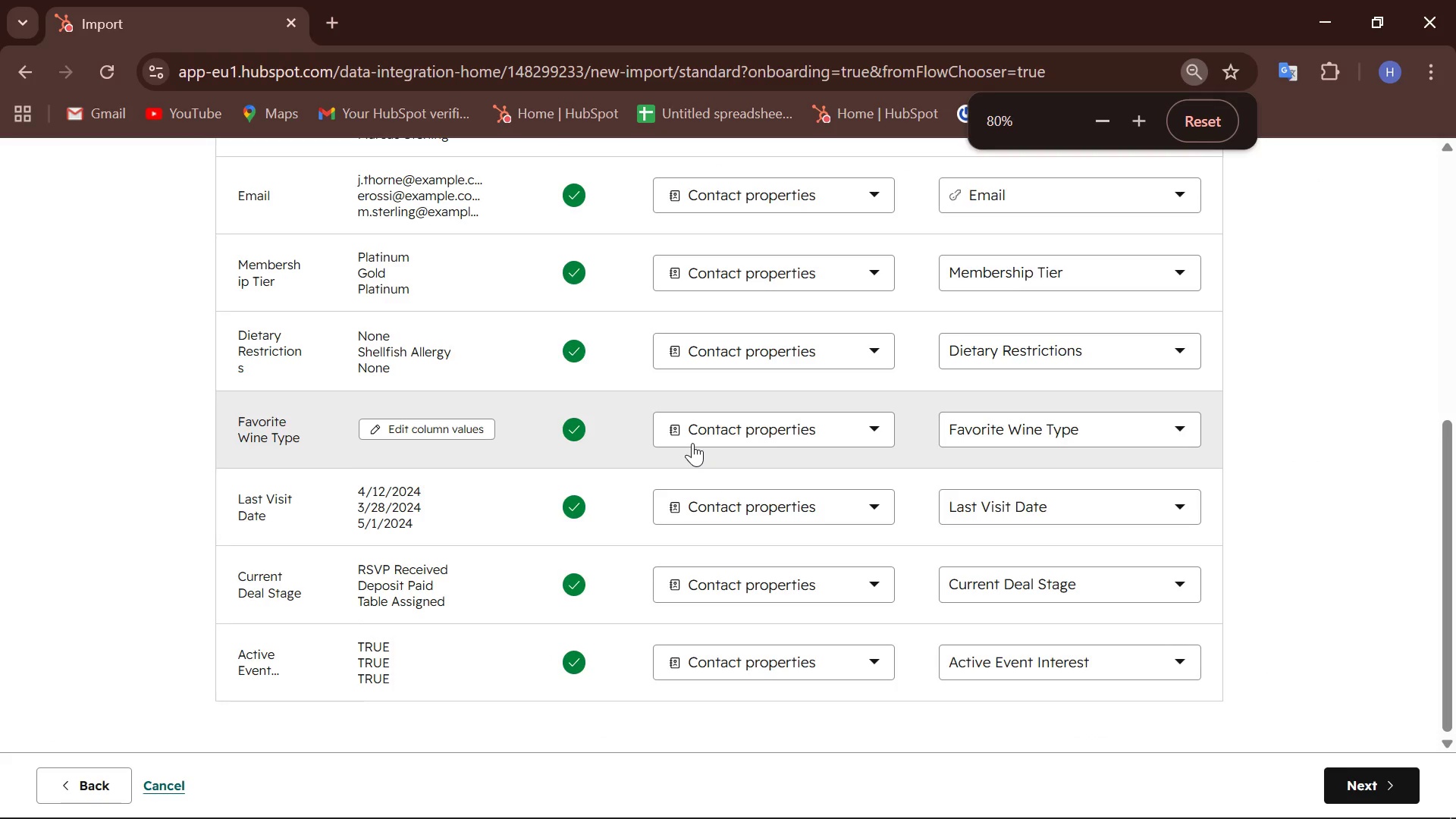 
hold_key(key=ControlLeft, duration=1.2)
 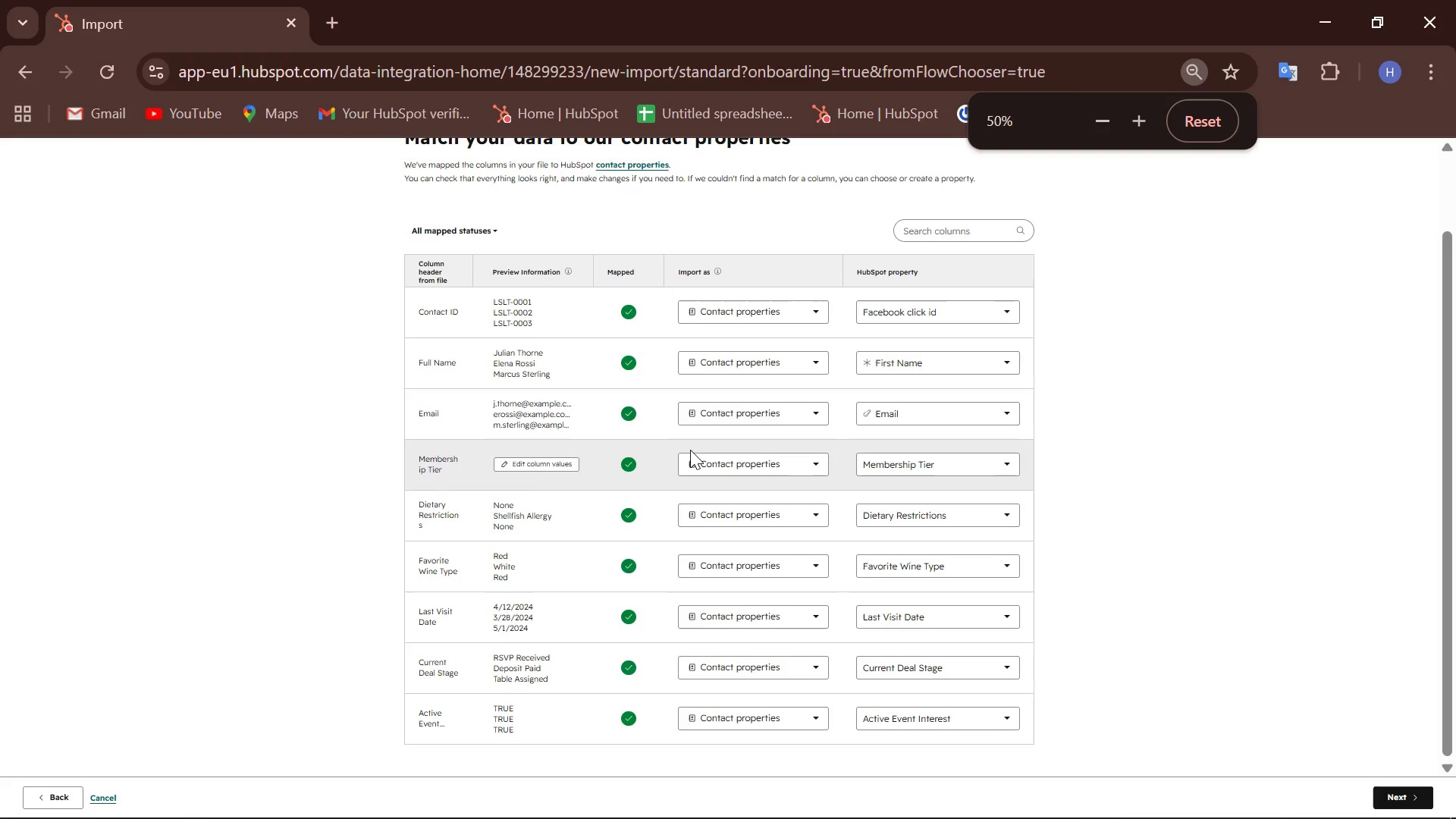 
scroll: coordinate [692, 443], scroll_direction: up, amount: 1.0
 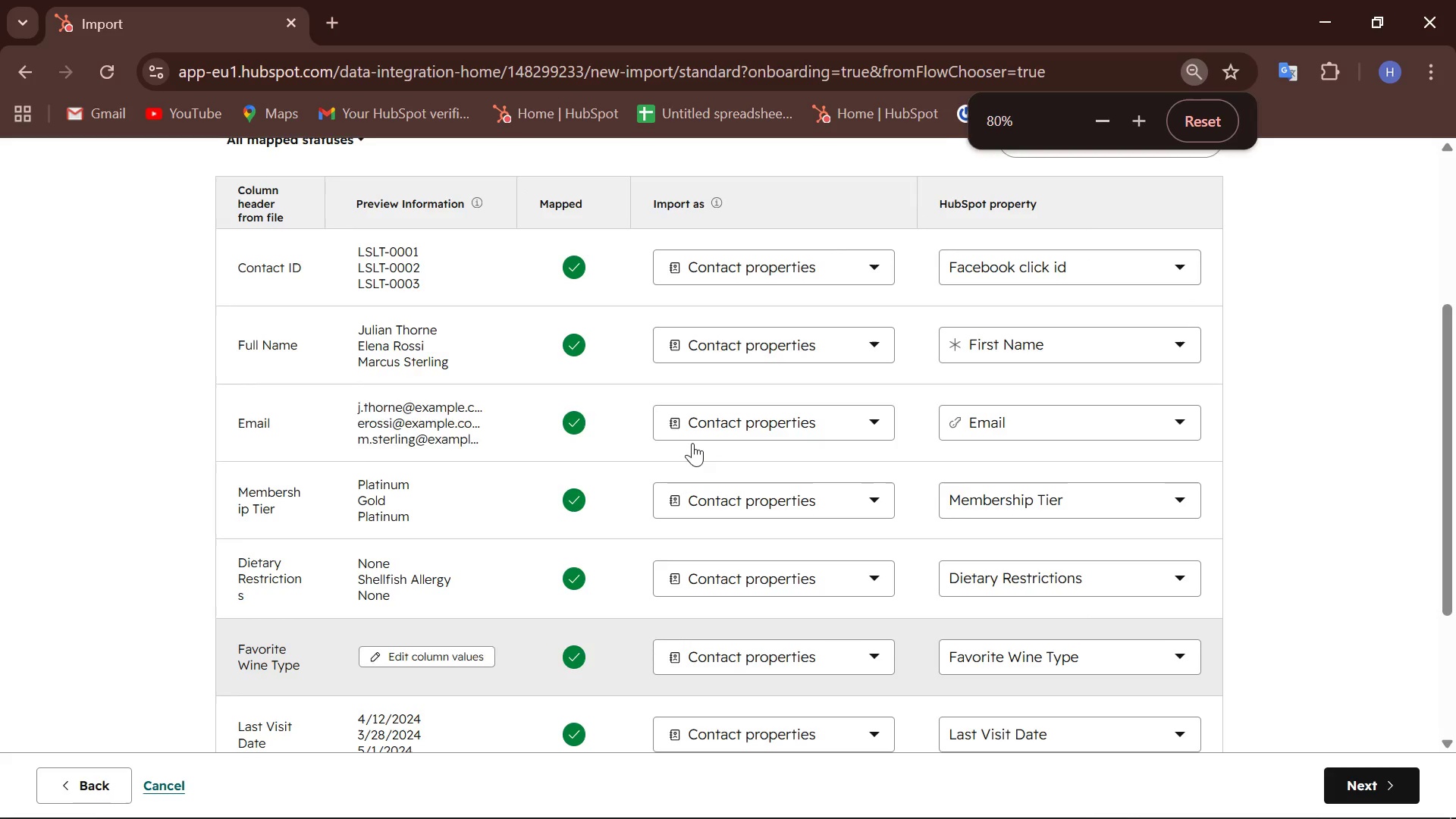 
scroll: coordinate [690, 450], scroll_direction: down, amount: 1.0
 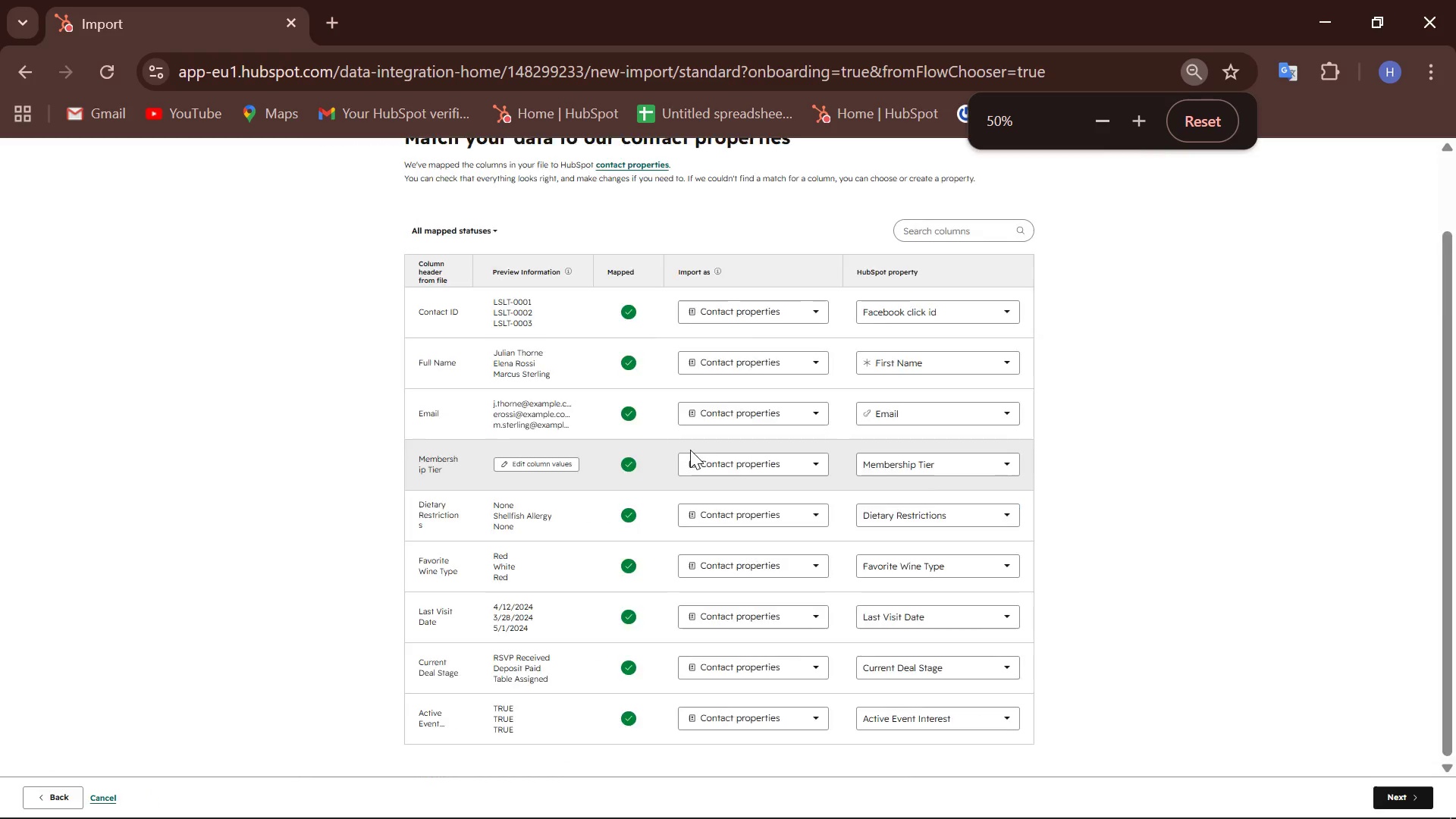 
hold_key(key=ControlLeft, duration=0.34)
 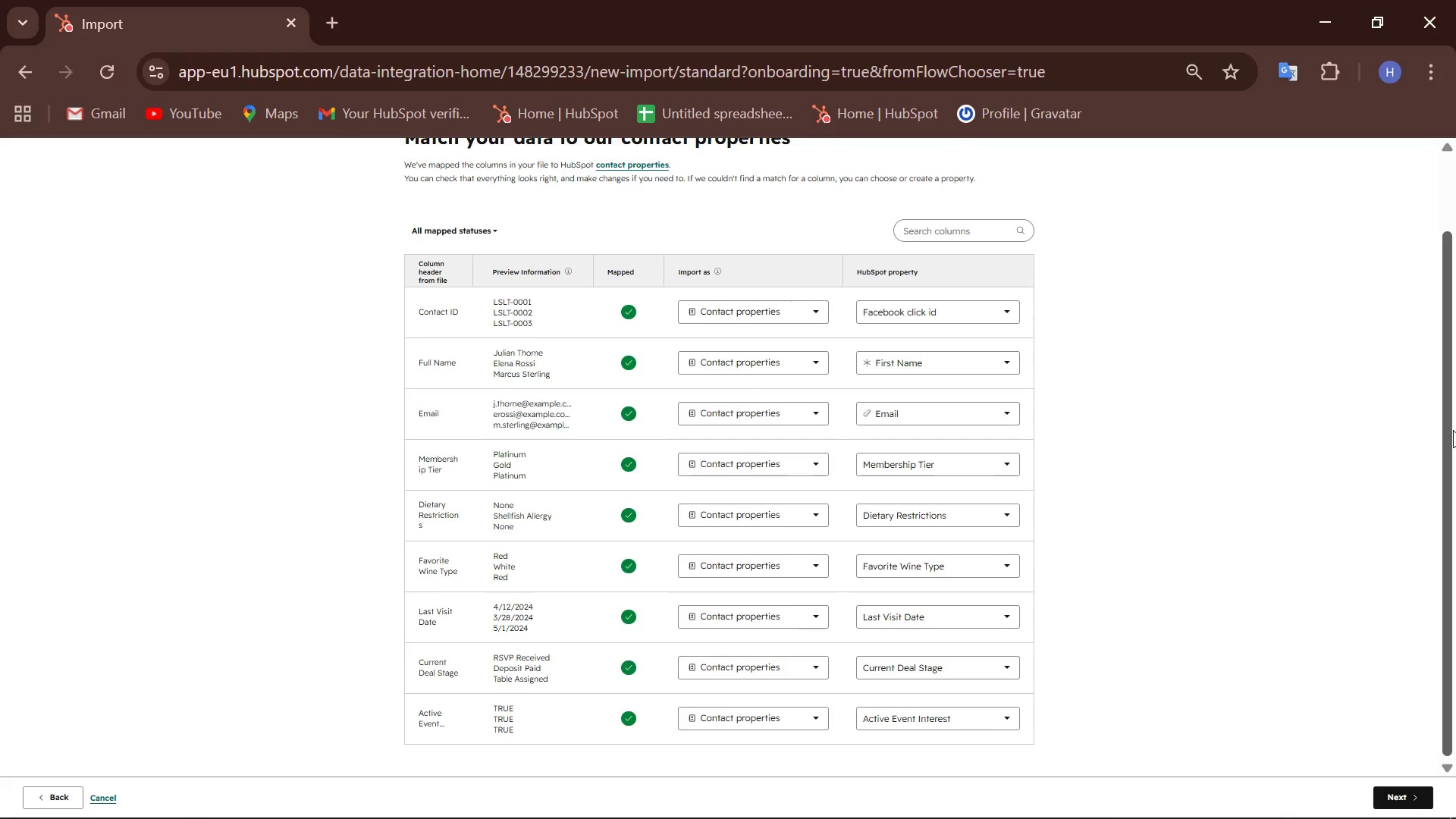 
left_click_drag(start_coordinate=[1445, 428], to_coordinate=[1439, 401])
 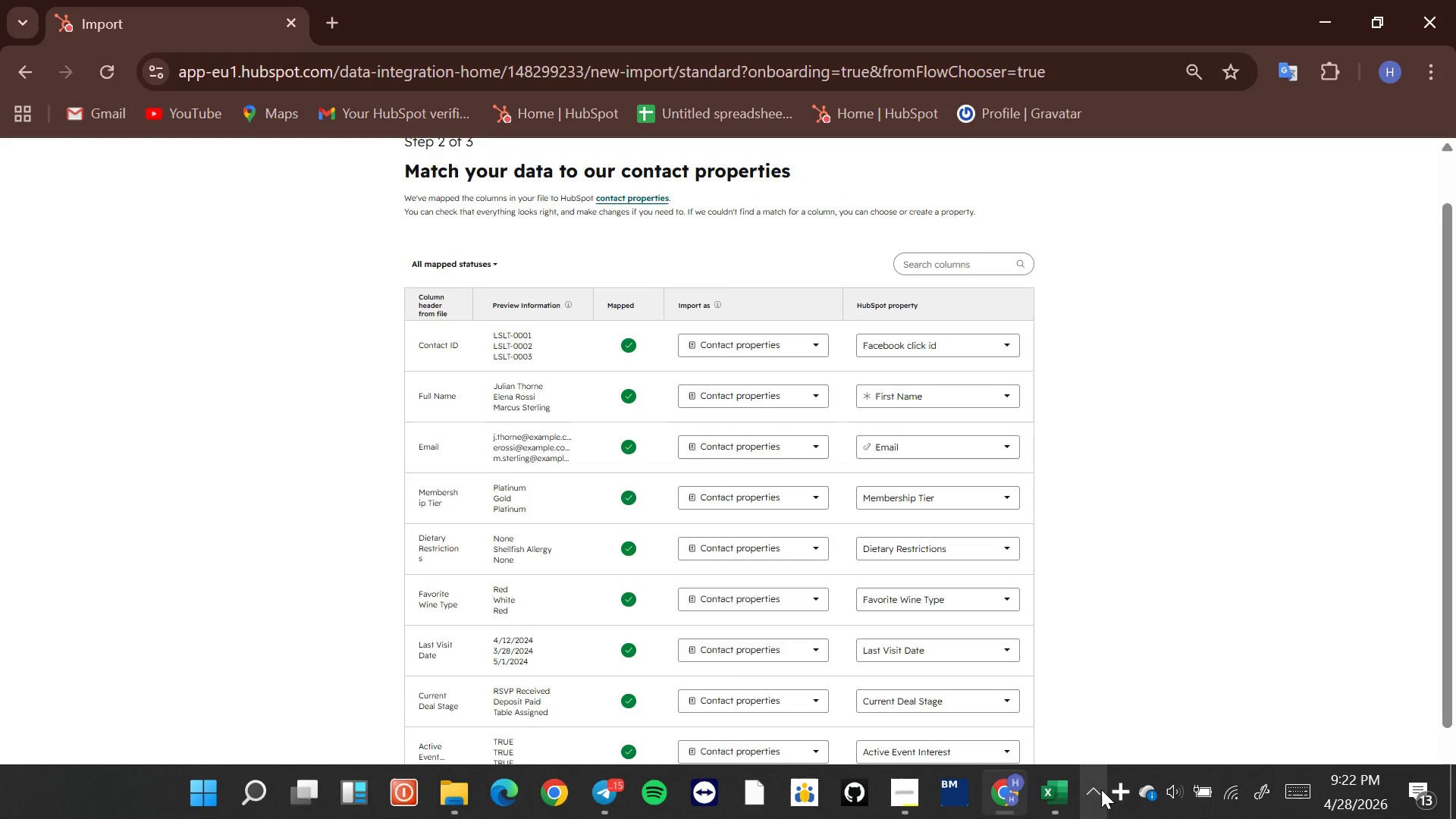 
right_click([1121, 777])
 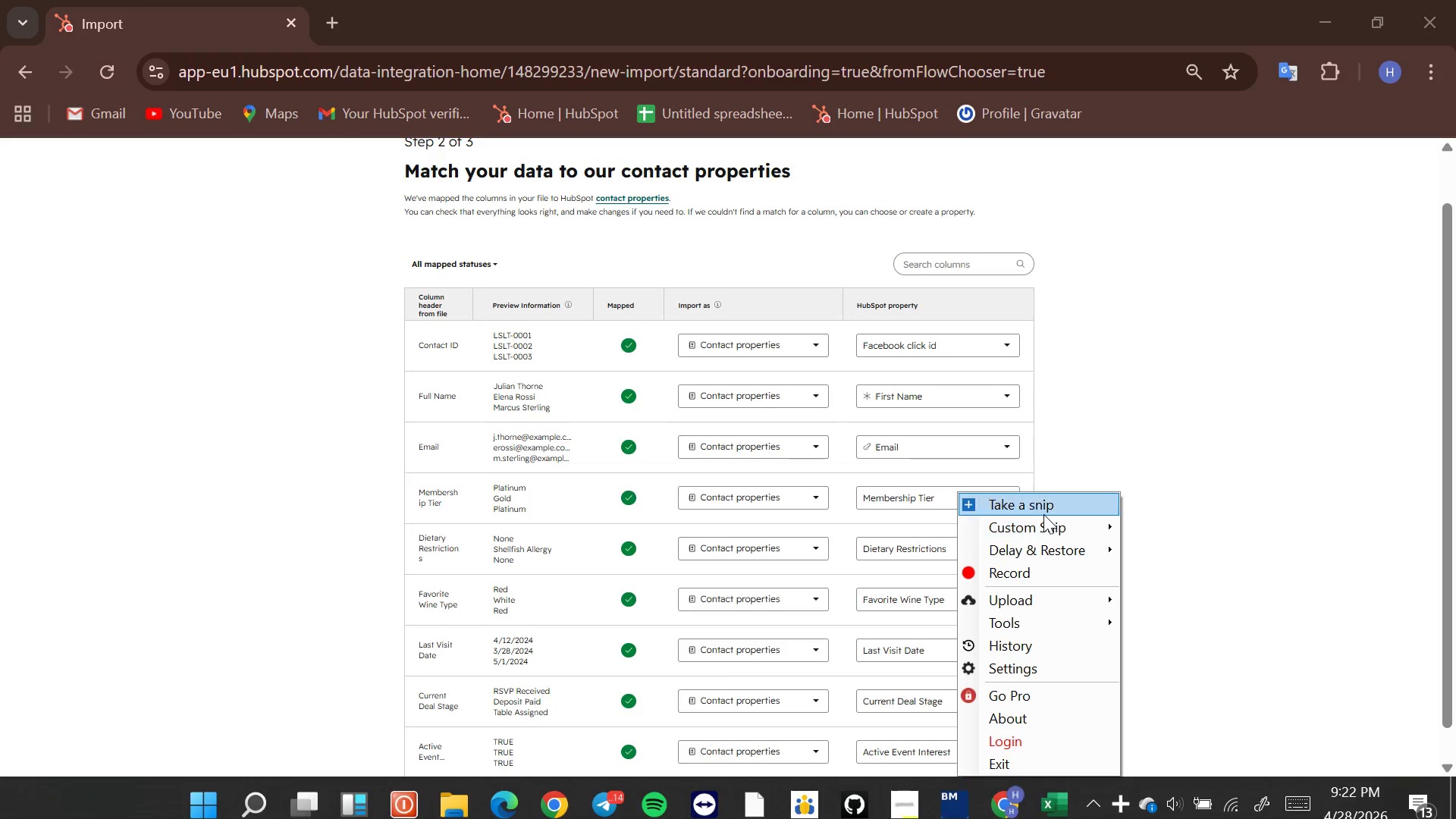 
left_click([1041, 513])
 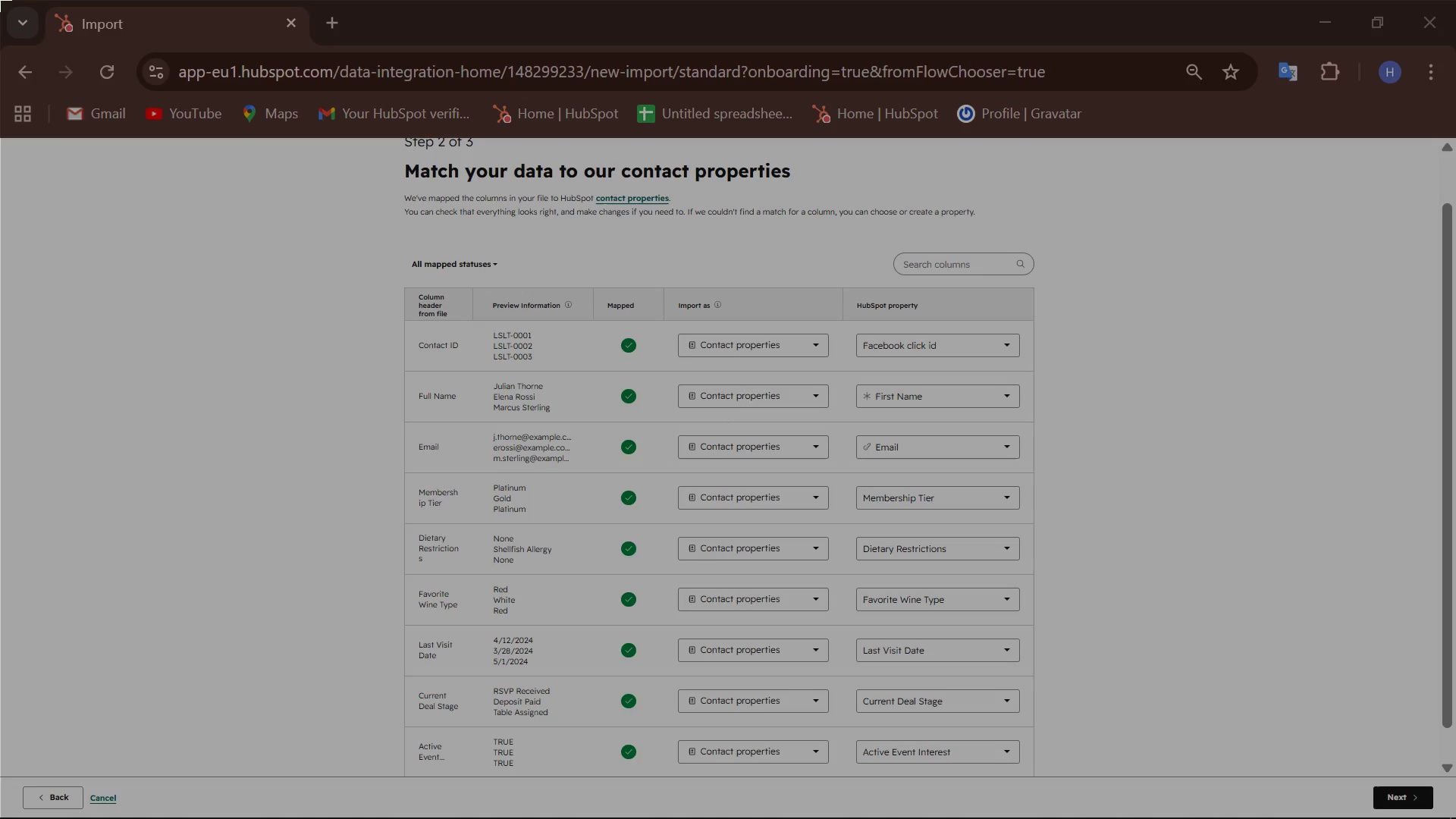 
left_click_drag(start_coordinate=[0, 0], to_coordinate=[1455, 818])
 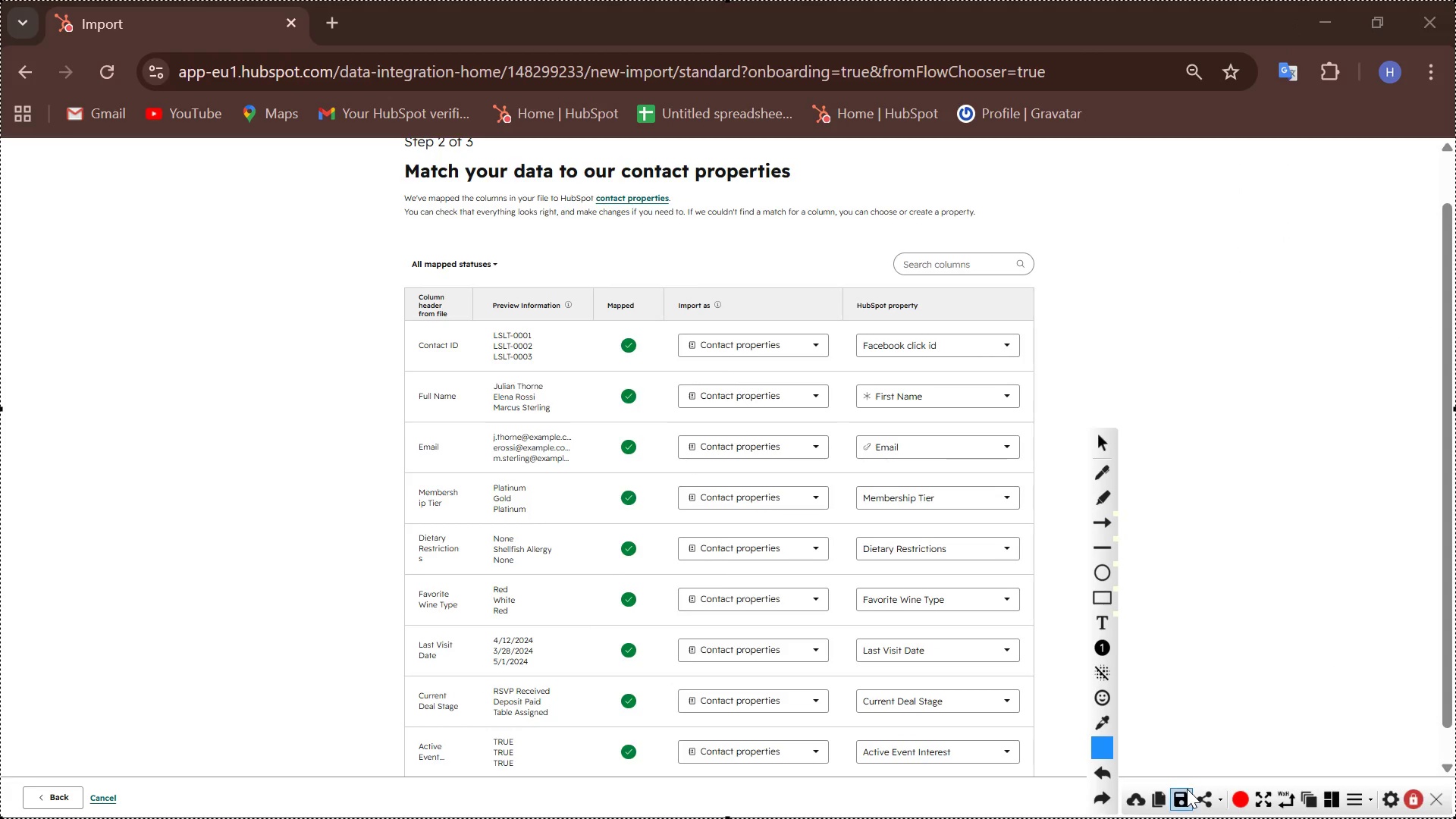 
left_click([1175, 792])
 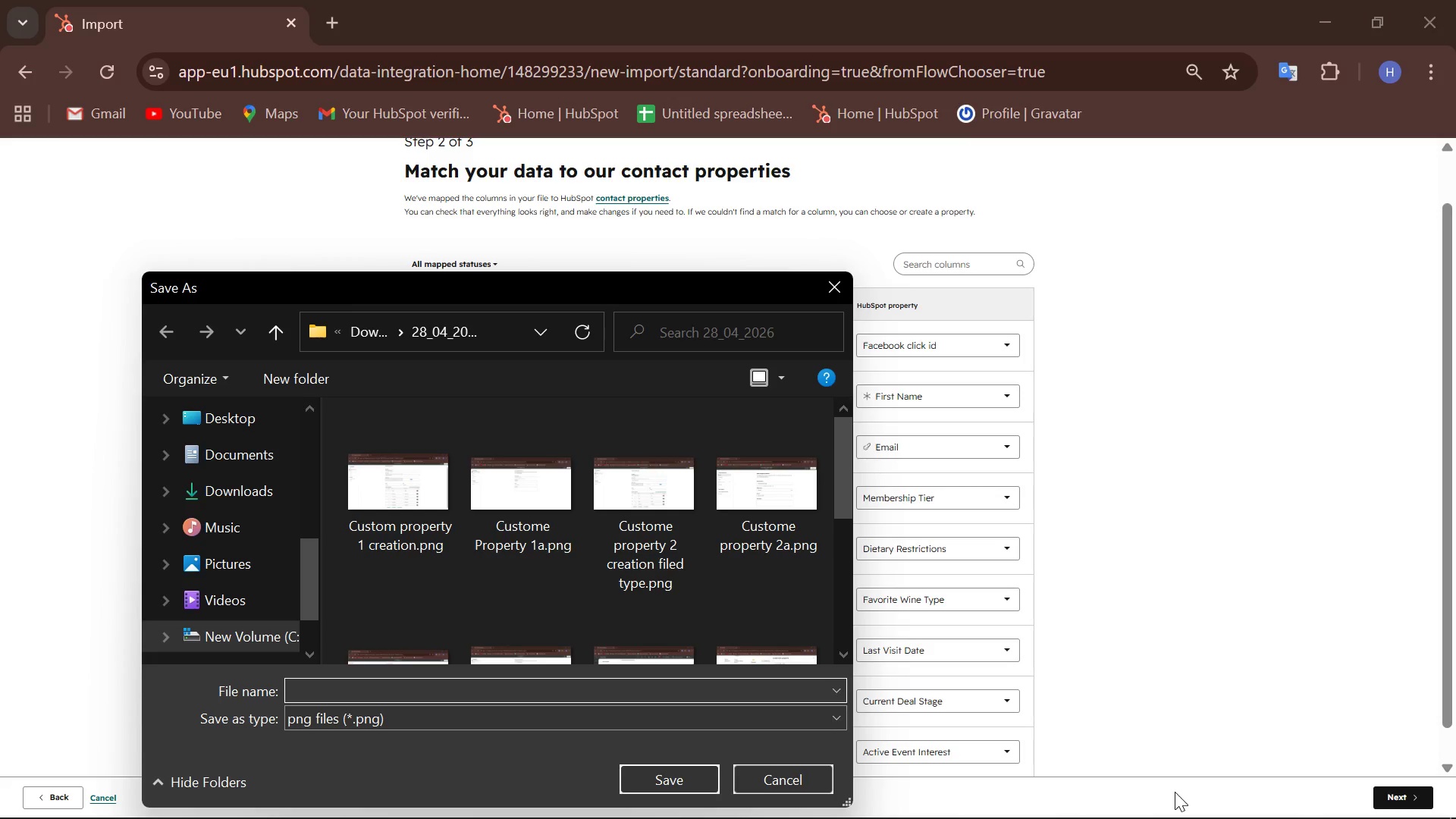 
wait(6.8)
 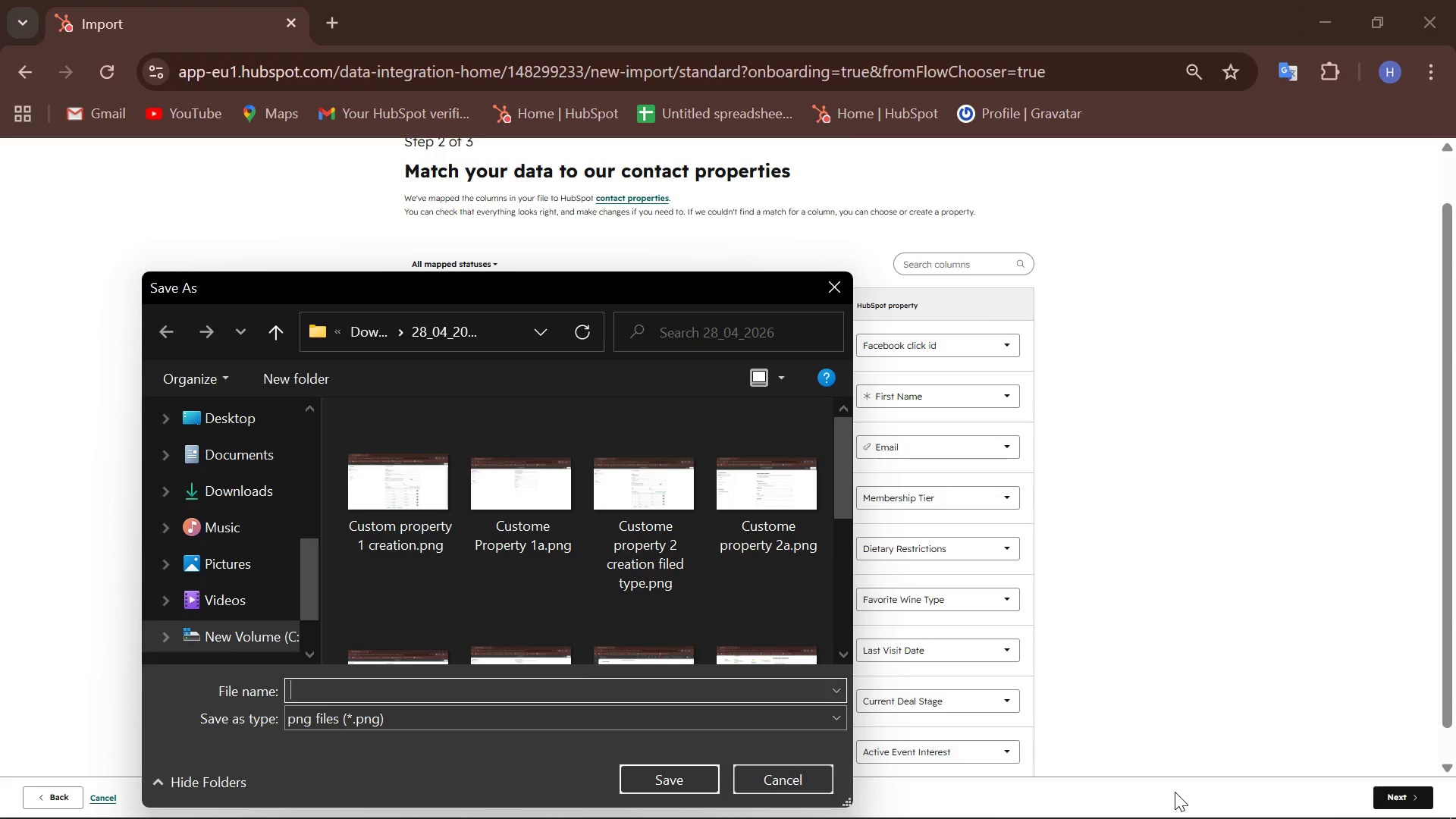 
type(File imported and mapping)
 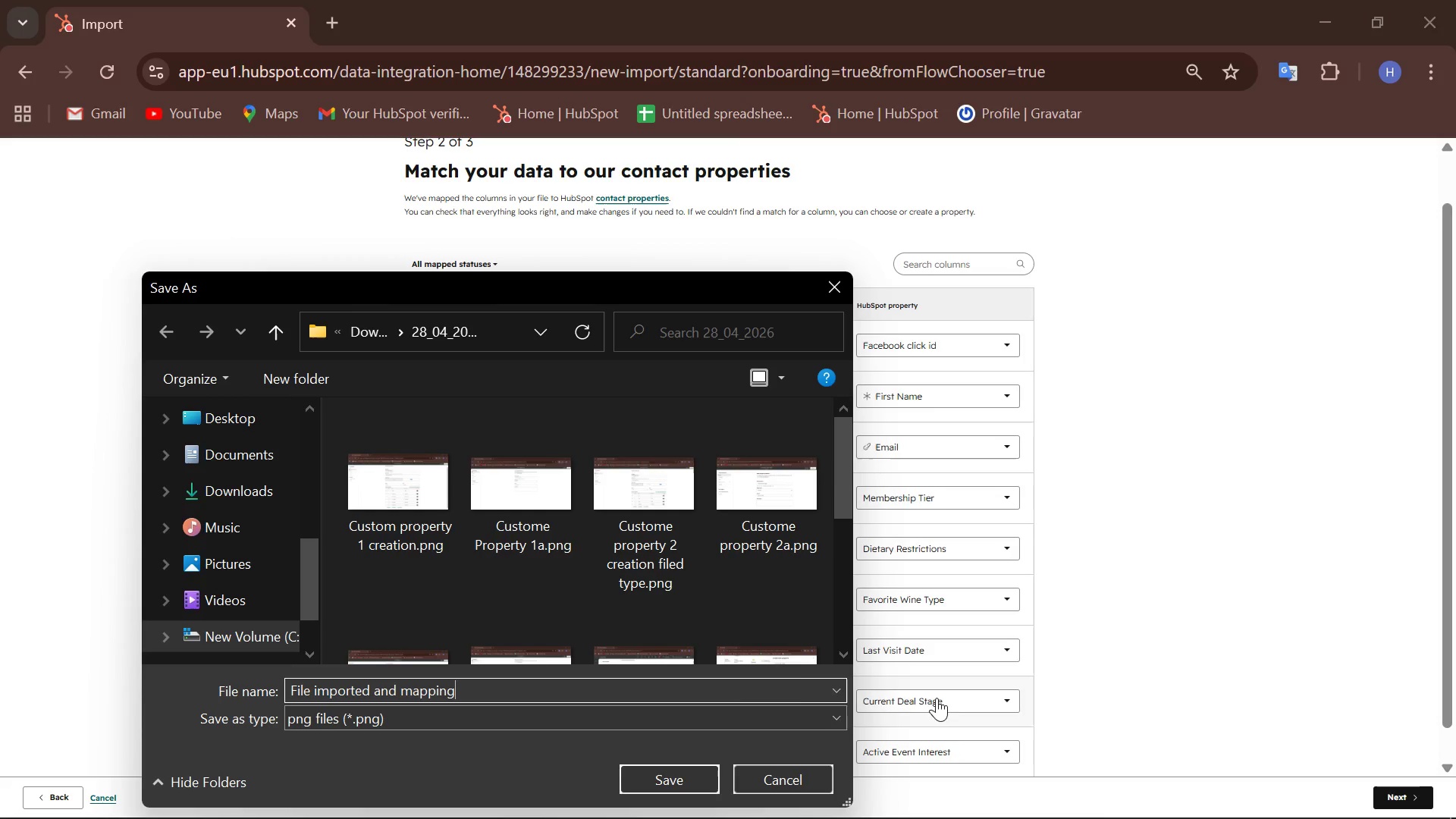 
left_click([665, 778])
 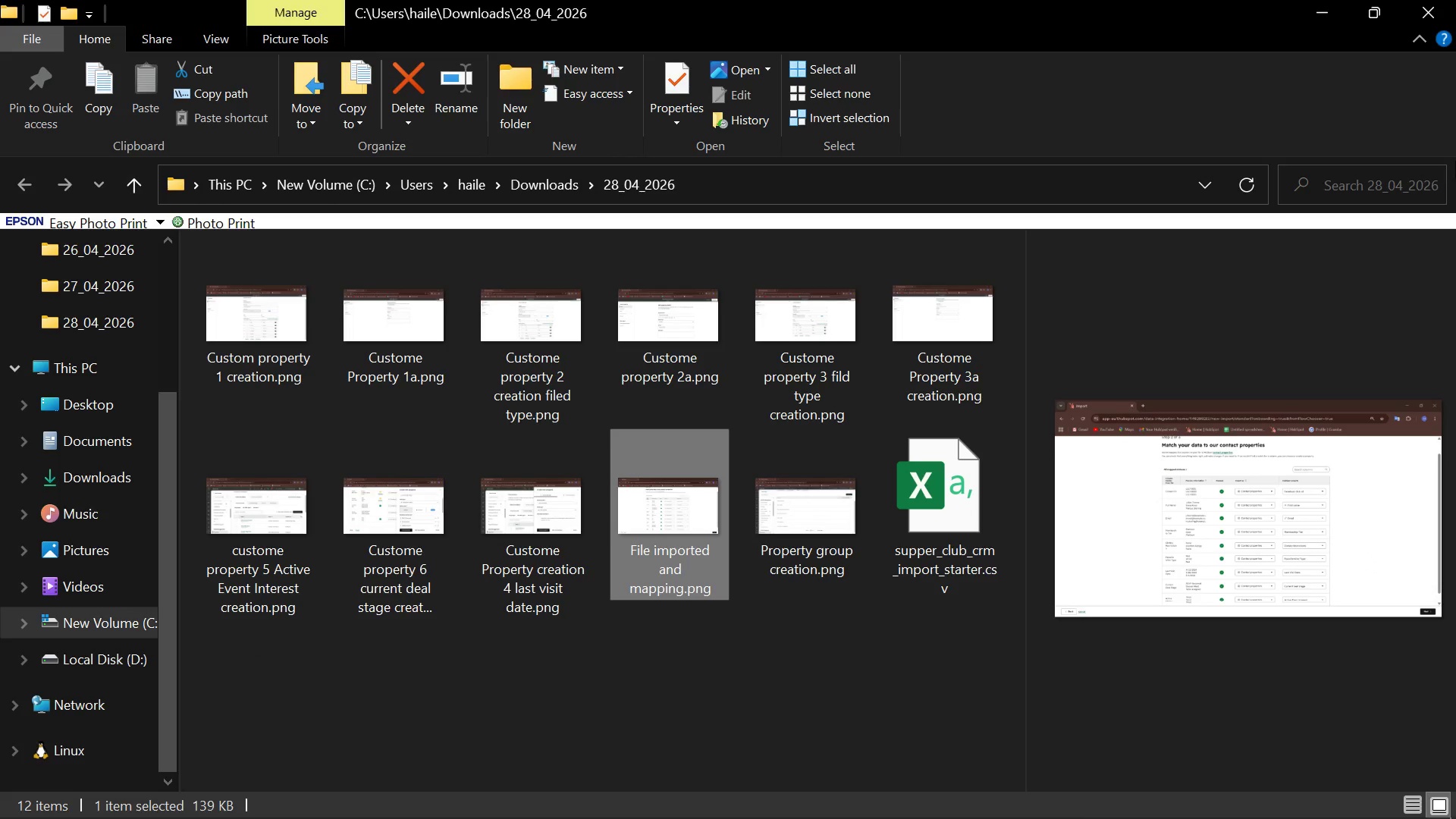 
left_click_drag(start_coordinate=[1448, 0], to_coordinate=[1442, 0])
 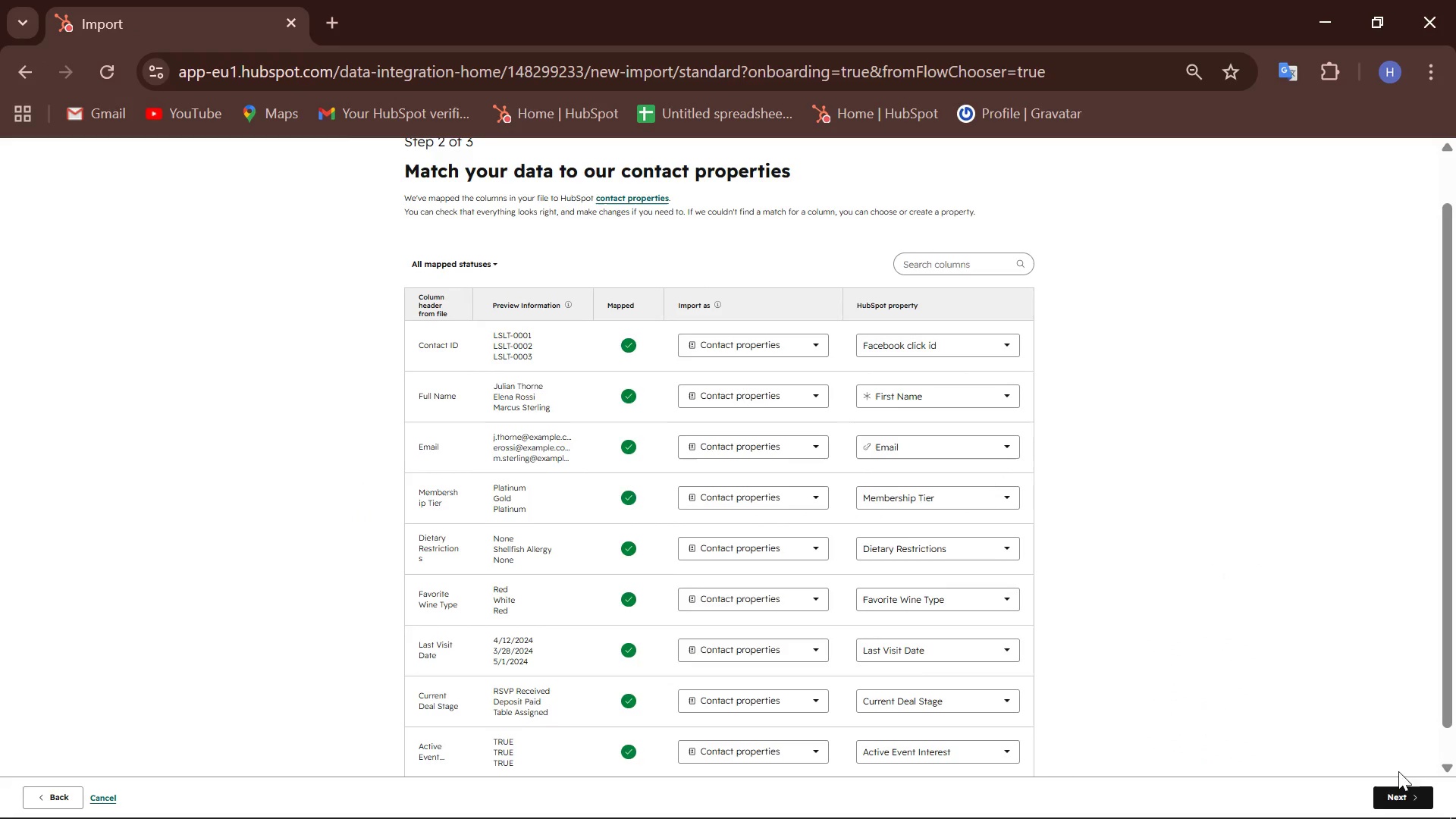 
left_click([1407, 790])
 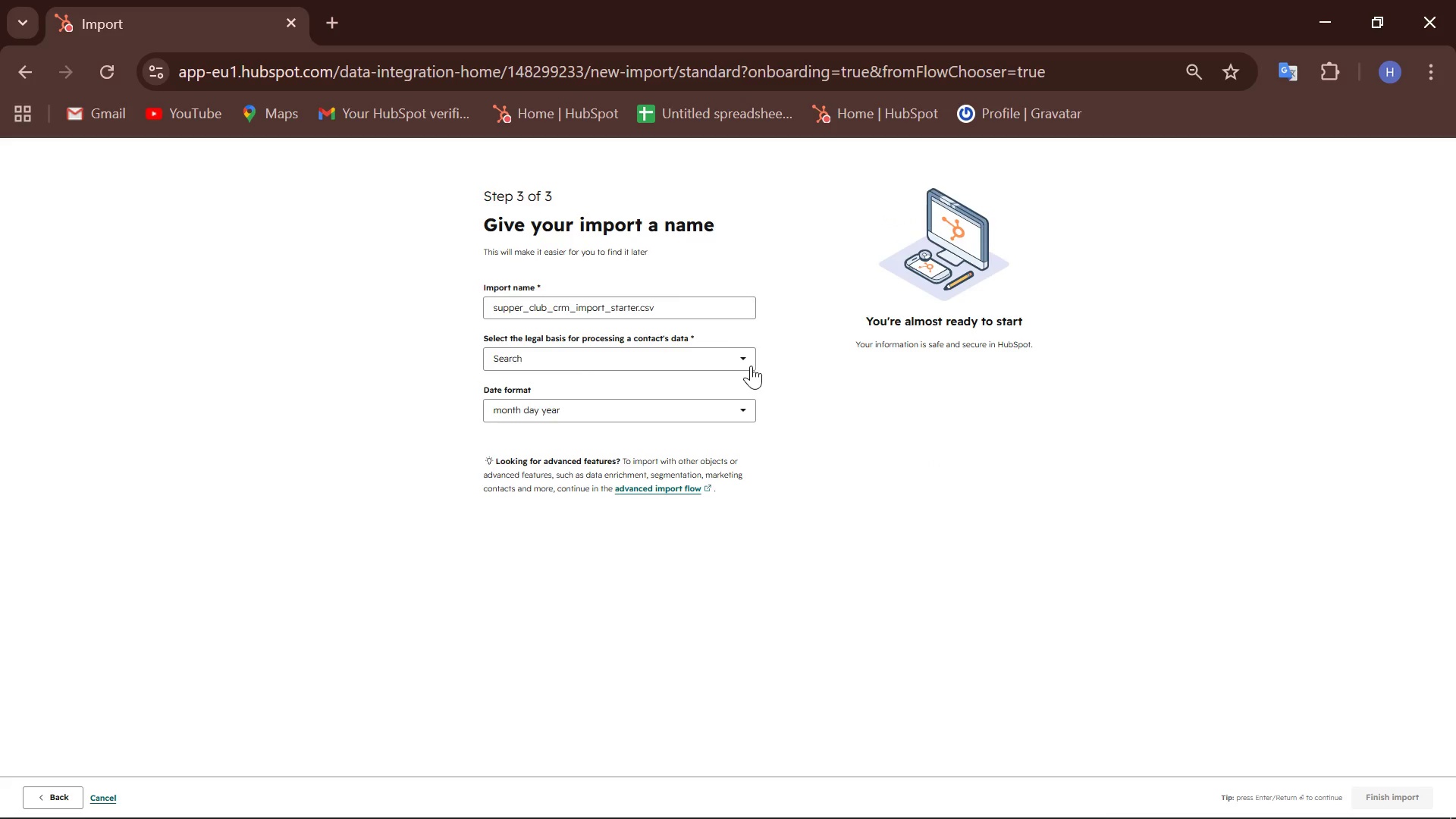 
hold_key(key=ControlLeft, duration=0.92)
scroll: coordinate [751, 366], scroll_direction: up, amount: 2.0
 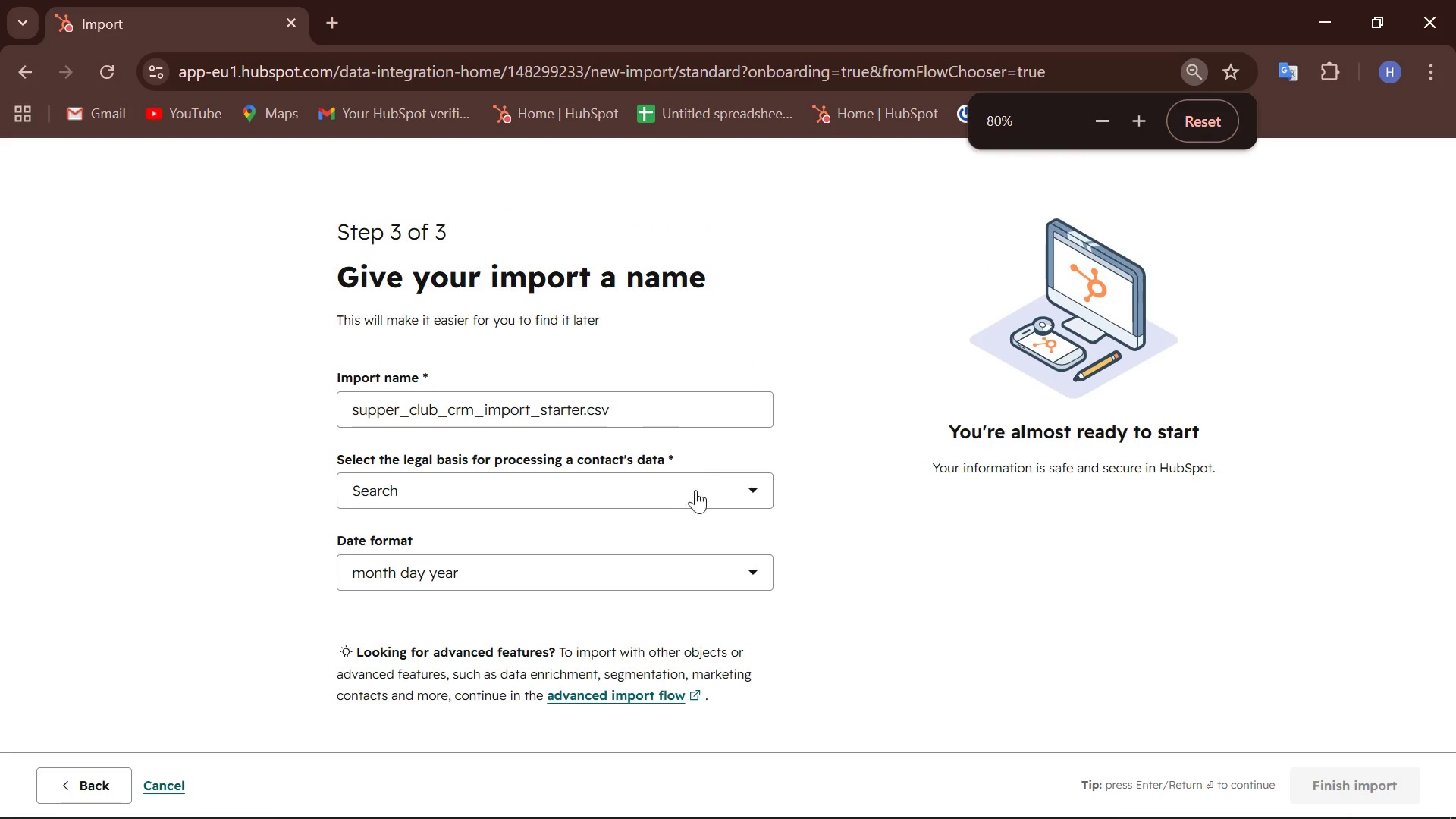 
left_click([729, 510])
 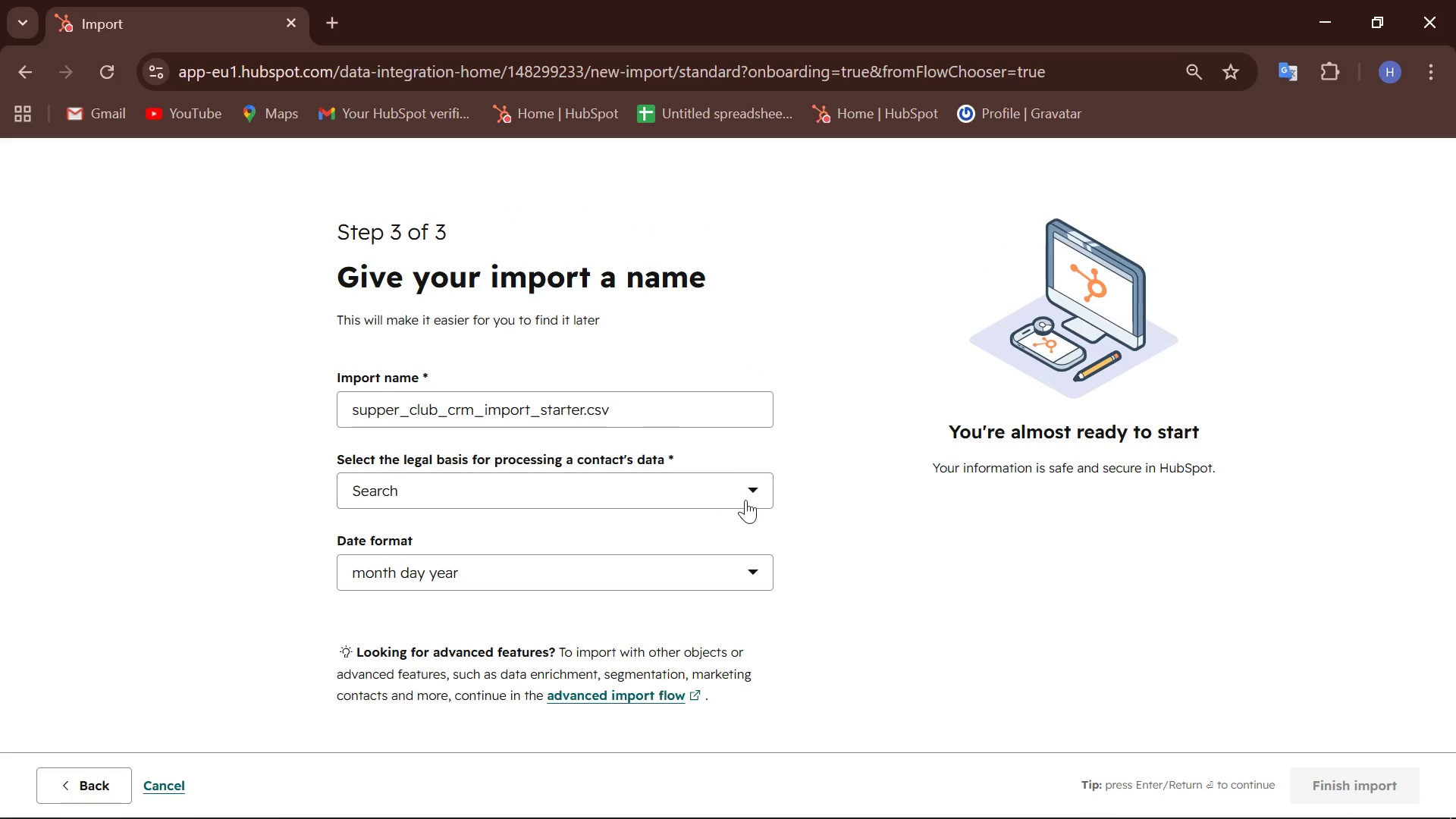 
left_click([750, 491])
 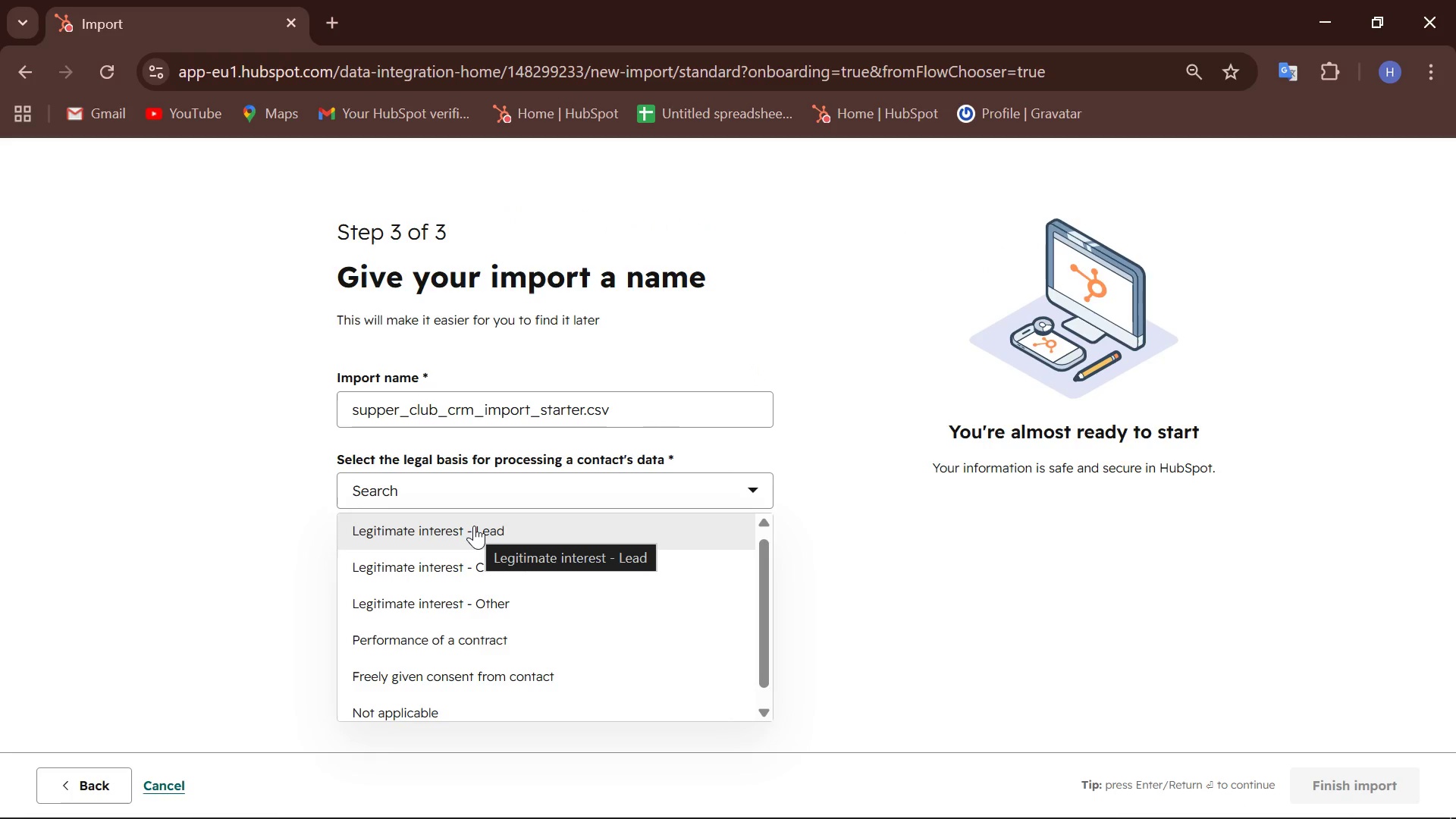 
left_click([474, 526])
 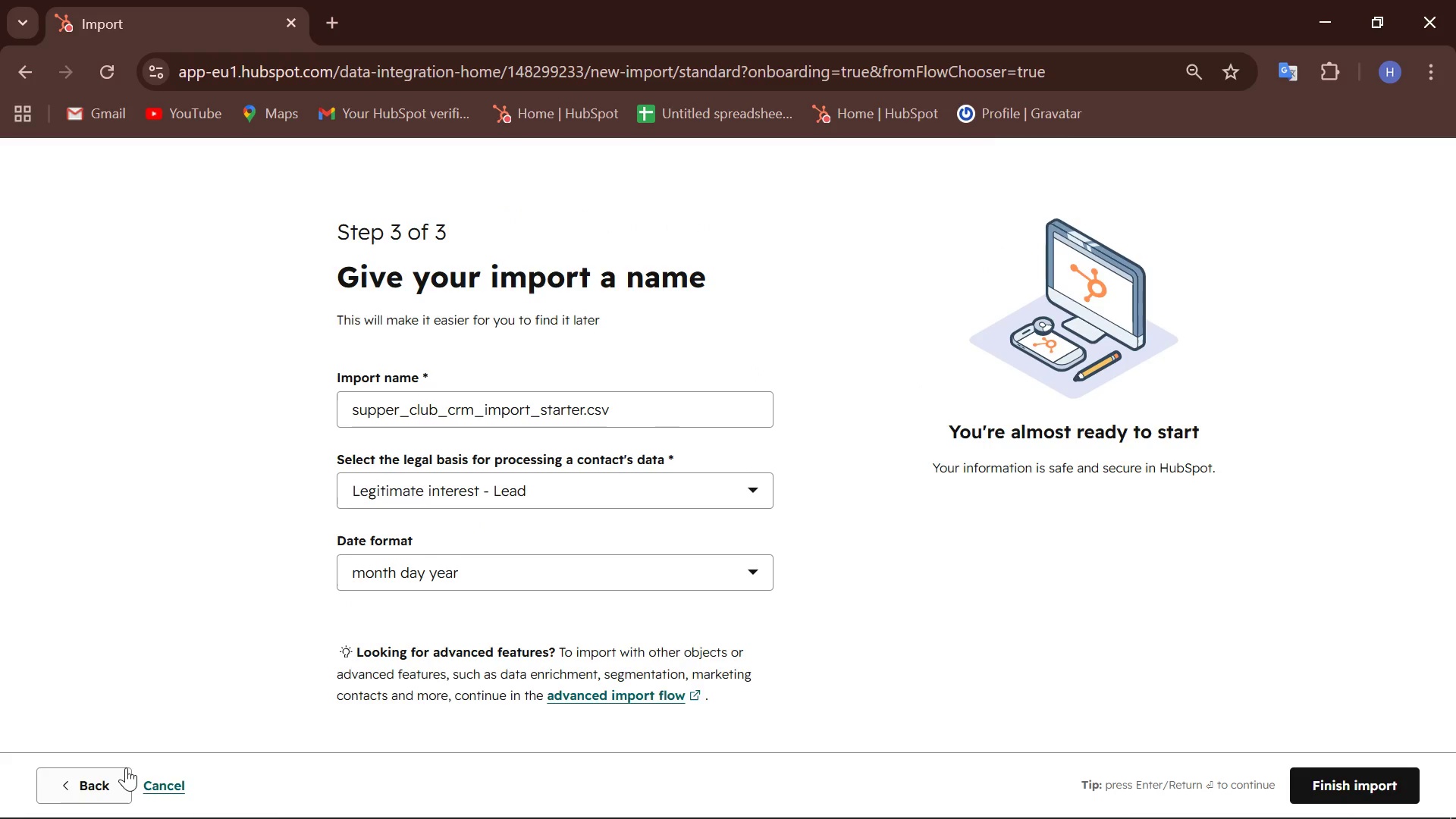 
left_click([69, 790])
 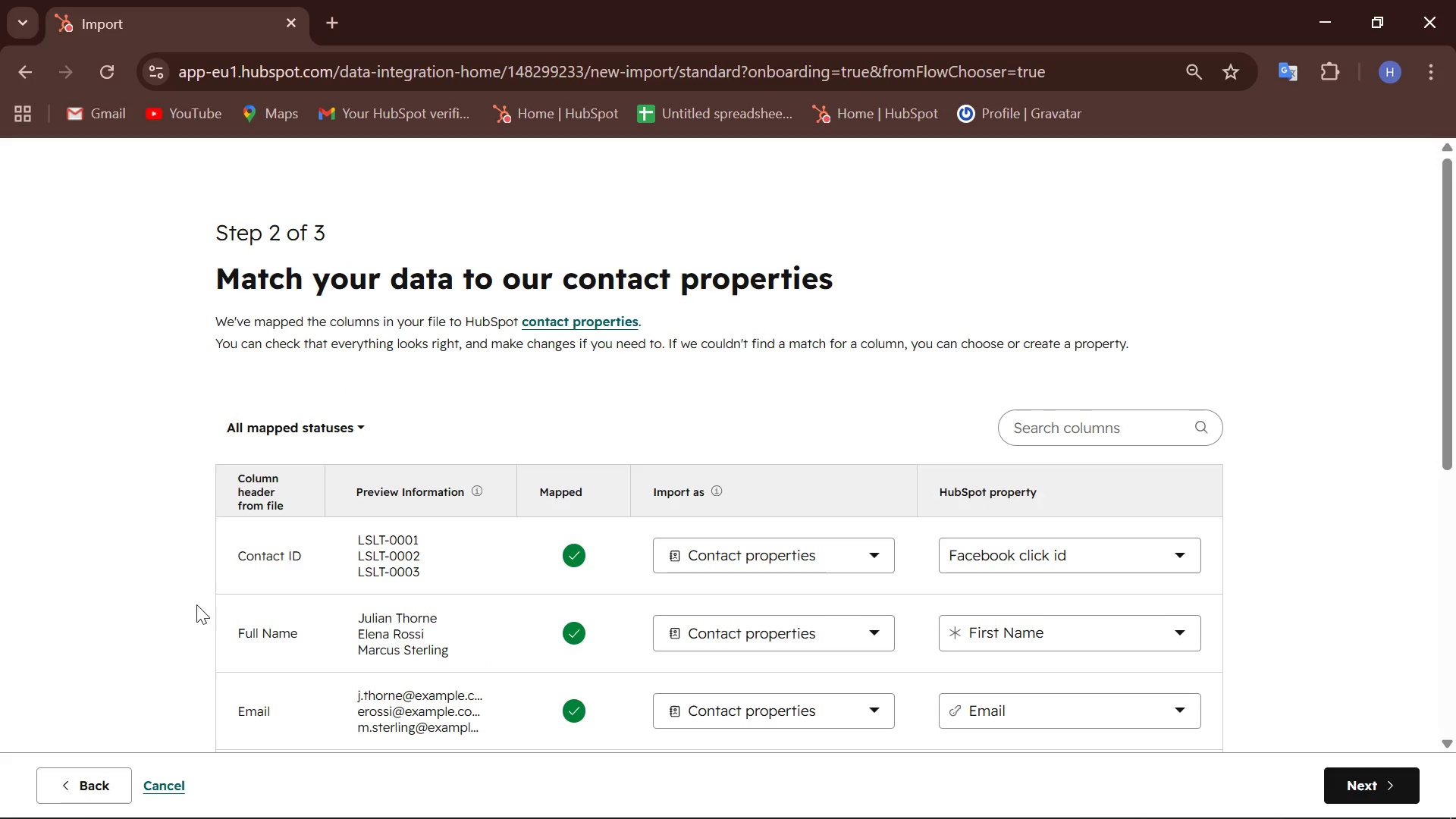 
scroll: coordinate [350, 597], scroll_direction: down, amount: 4.0
 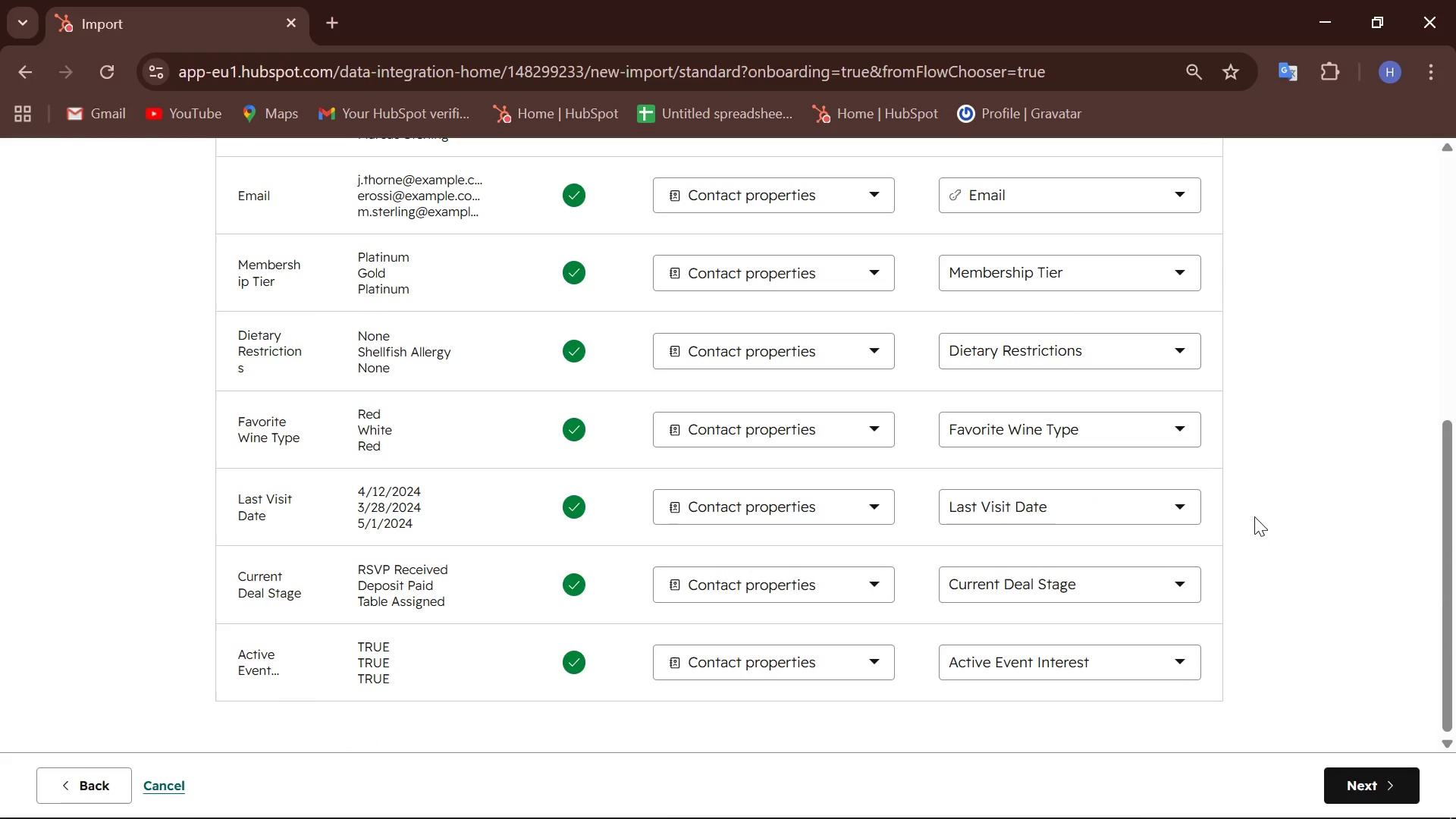 
left_click([1373, 774])
 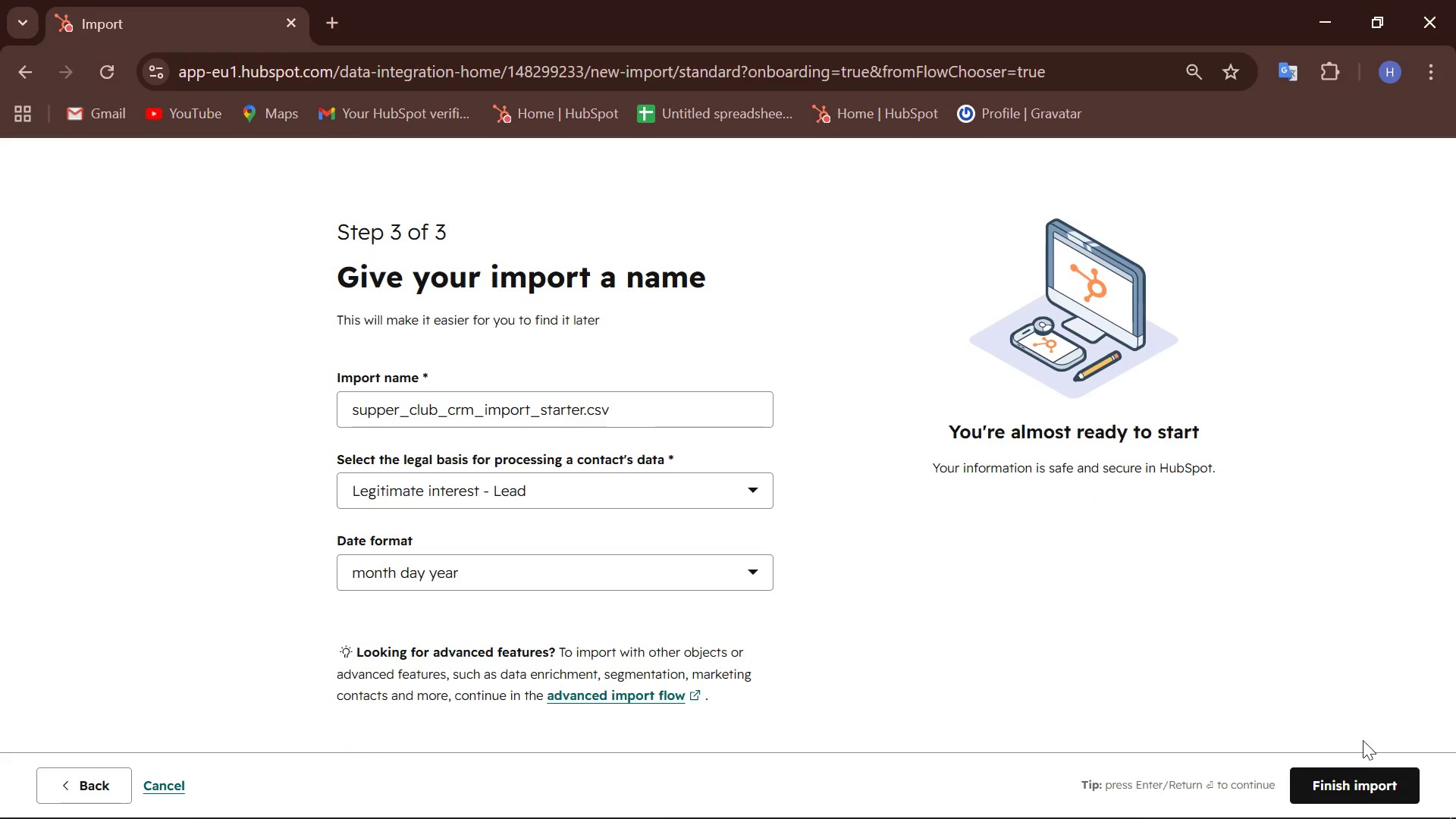 
left_click([1351, 777])
 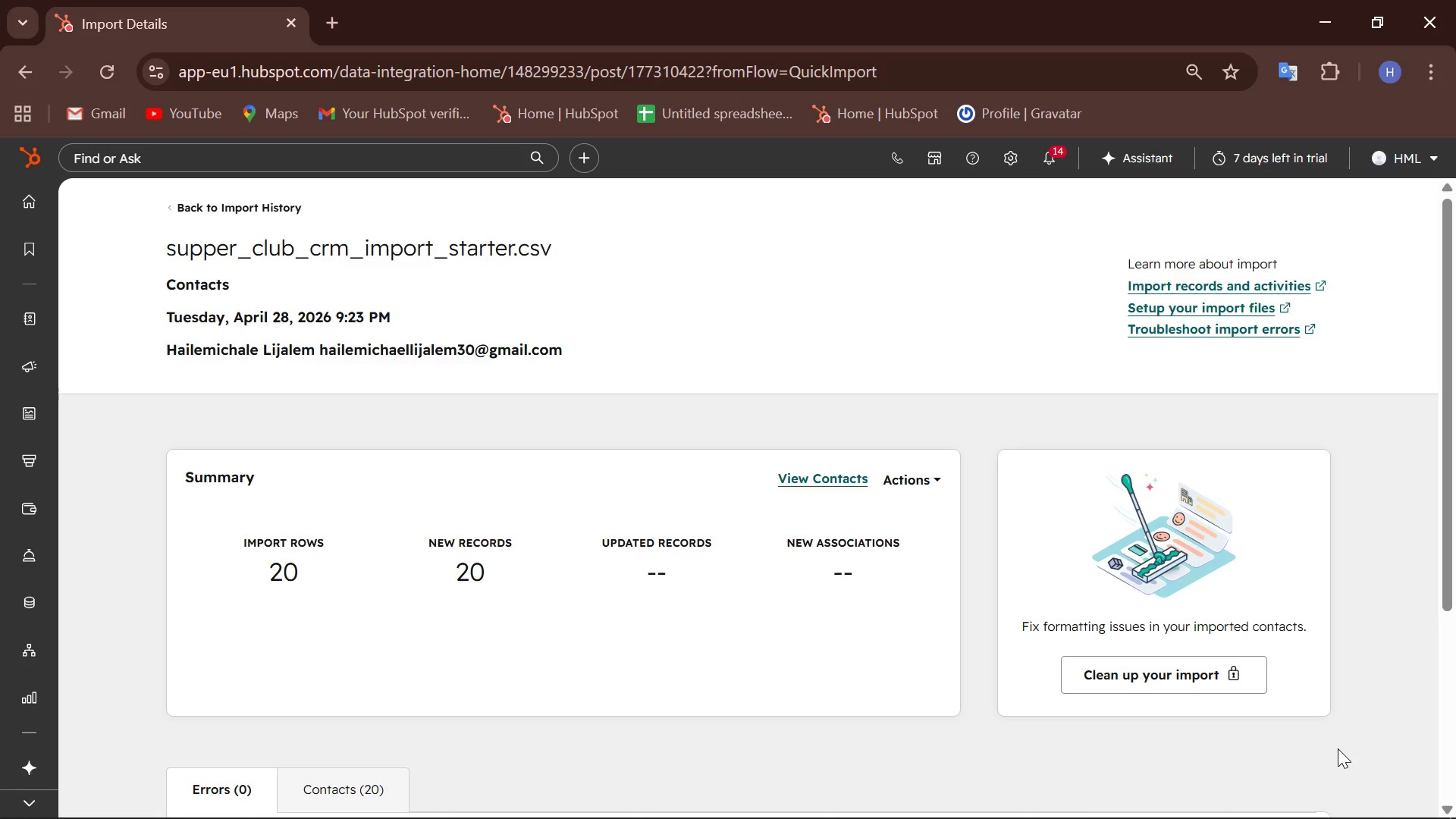 
wait(31.36)
 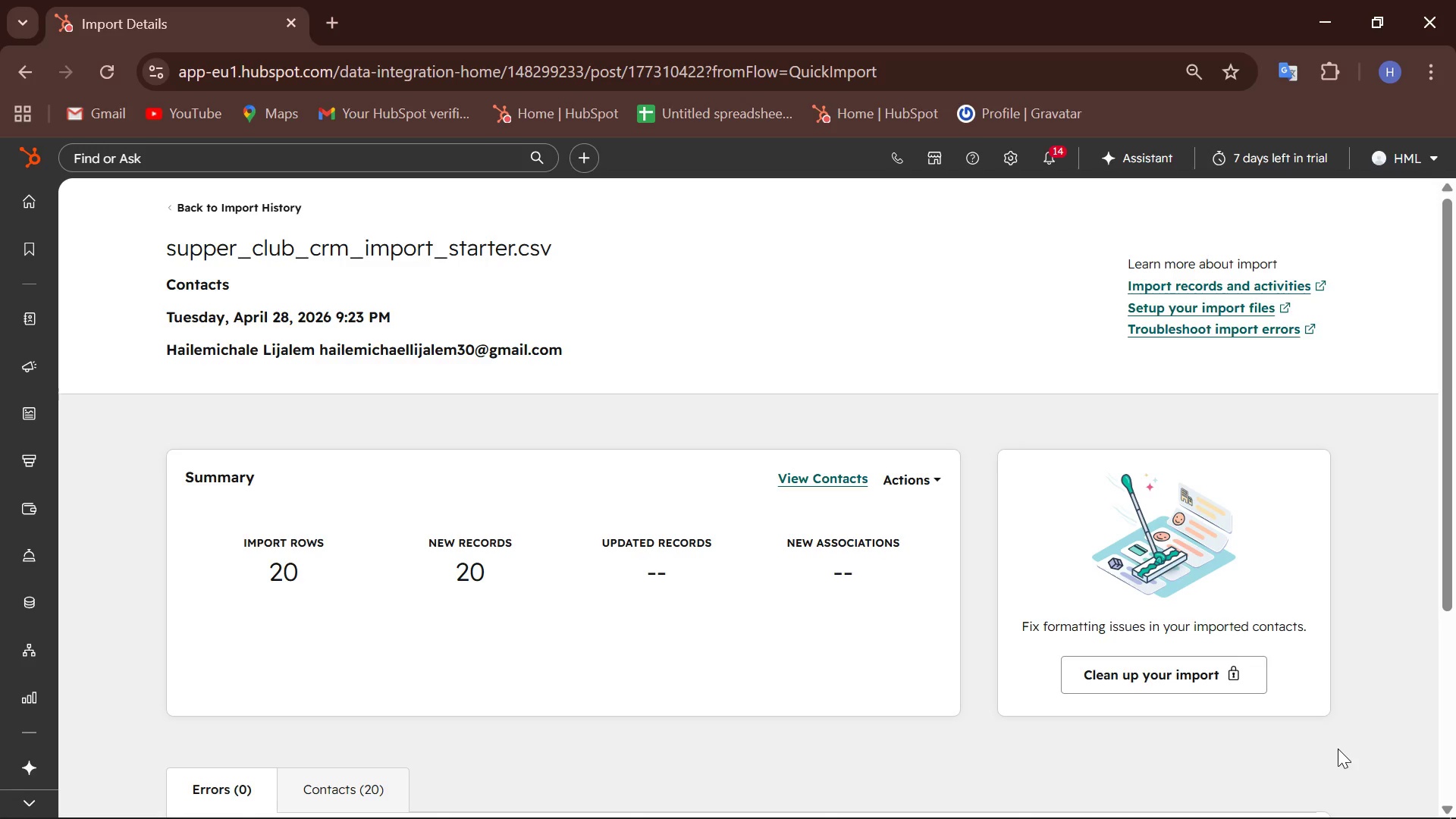 
scroll: coordinate [1236, 799], scroll_direction: down, amount: 5.0
 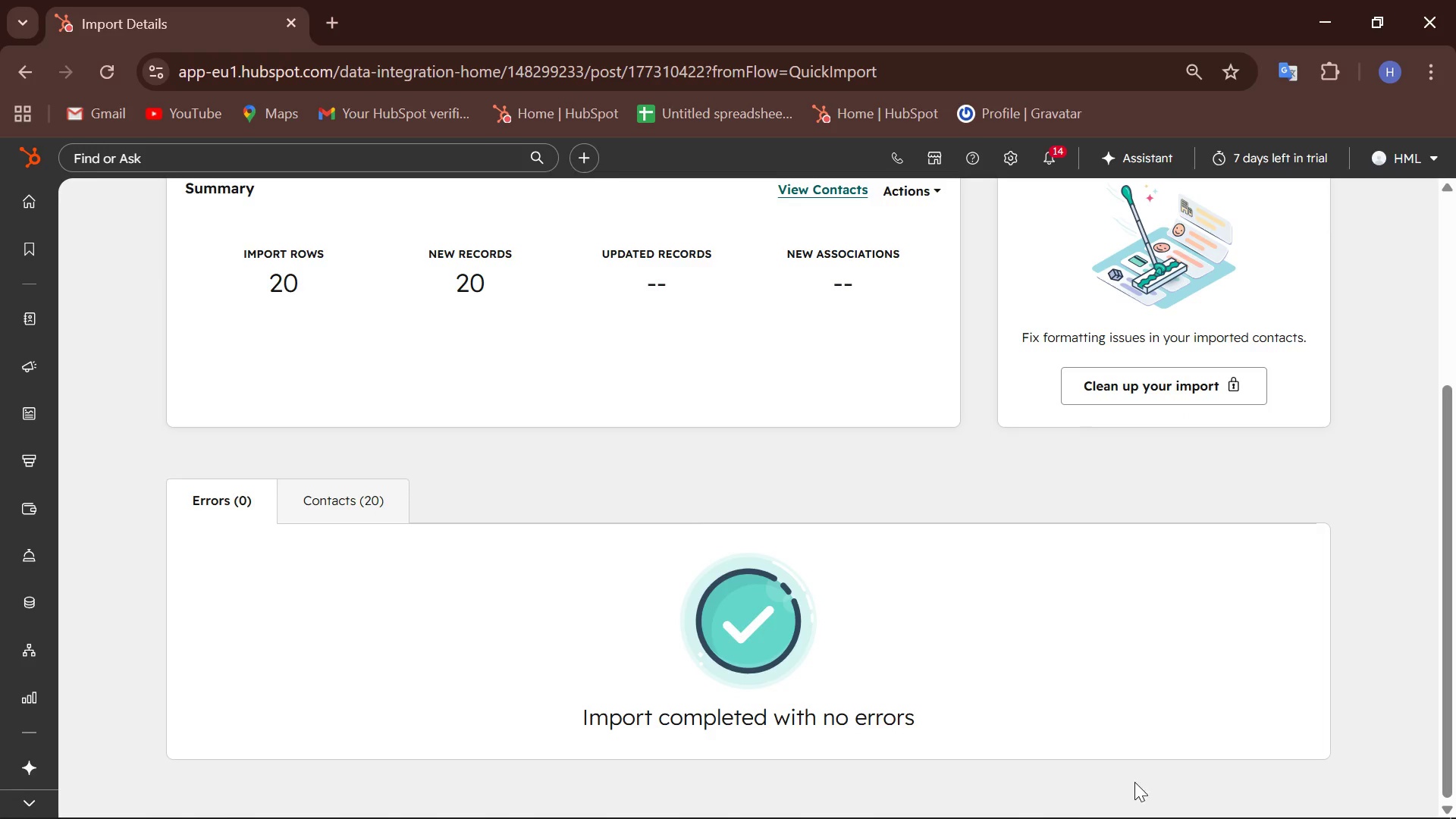 
left_click([1156, 770])
 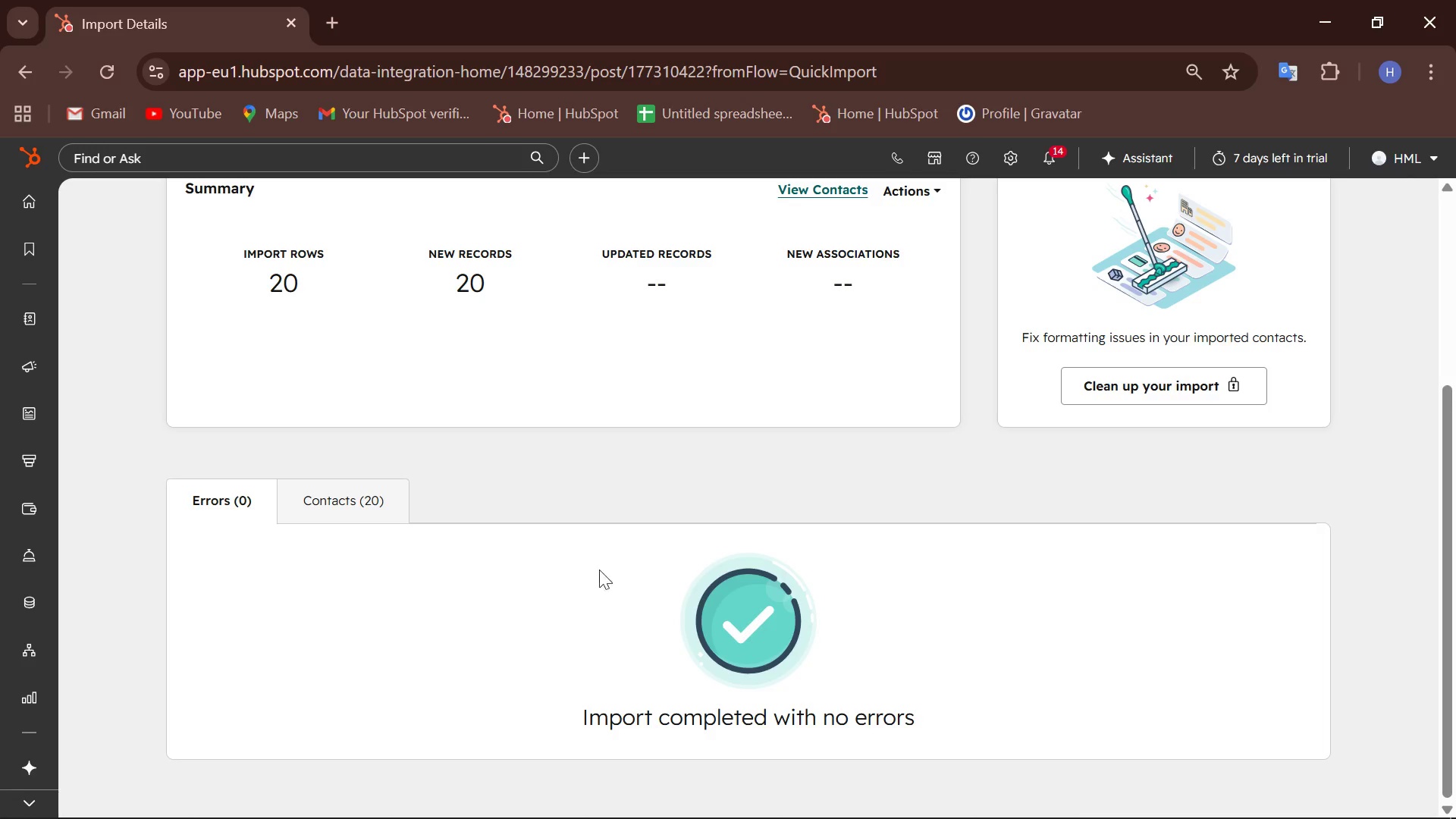 
left_click([372, 511])
 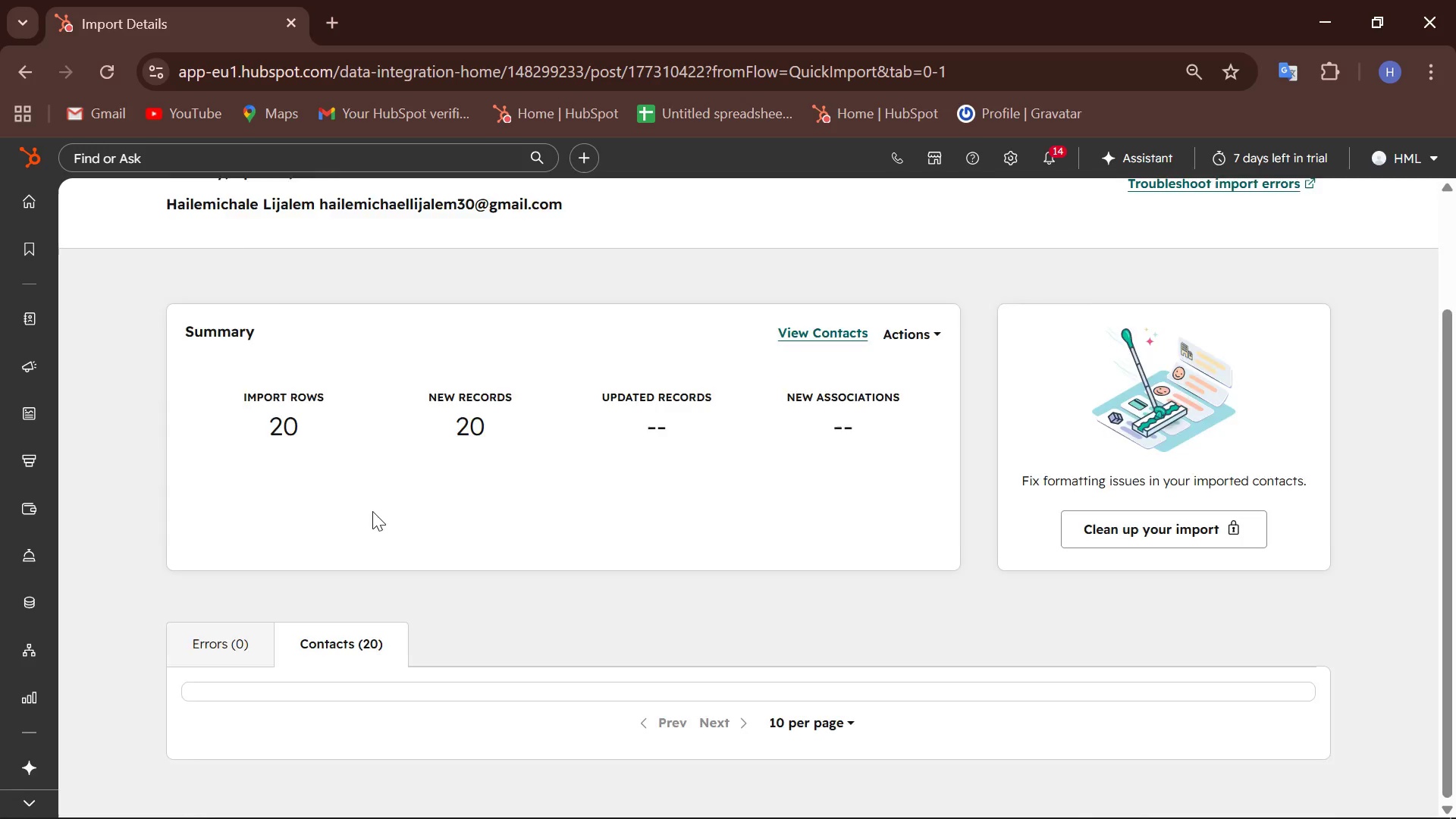 
scroll: coordinate [372, 511], scroll_direction: down, amount: 4.0
 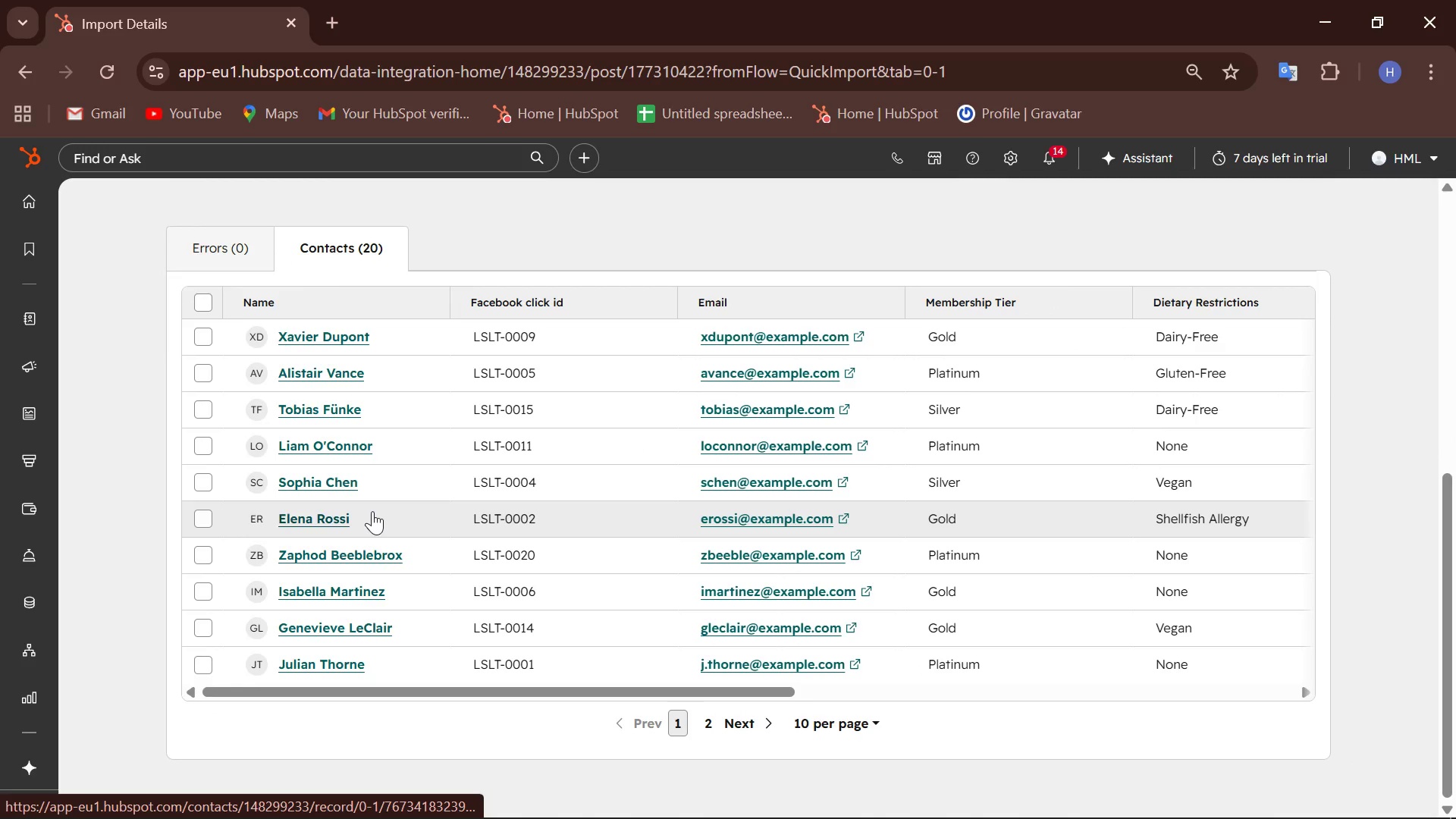 
scroll: coordinate [372, 511], scroll_direction: up, amount: 1.0
 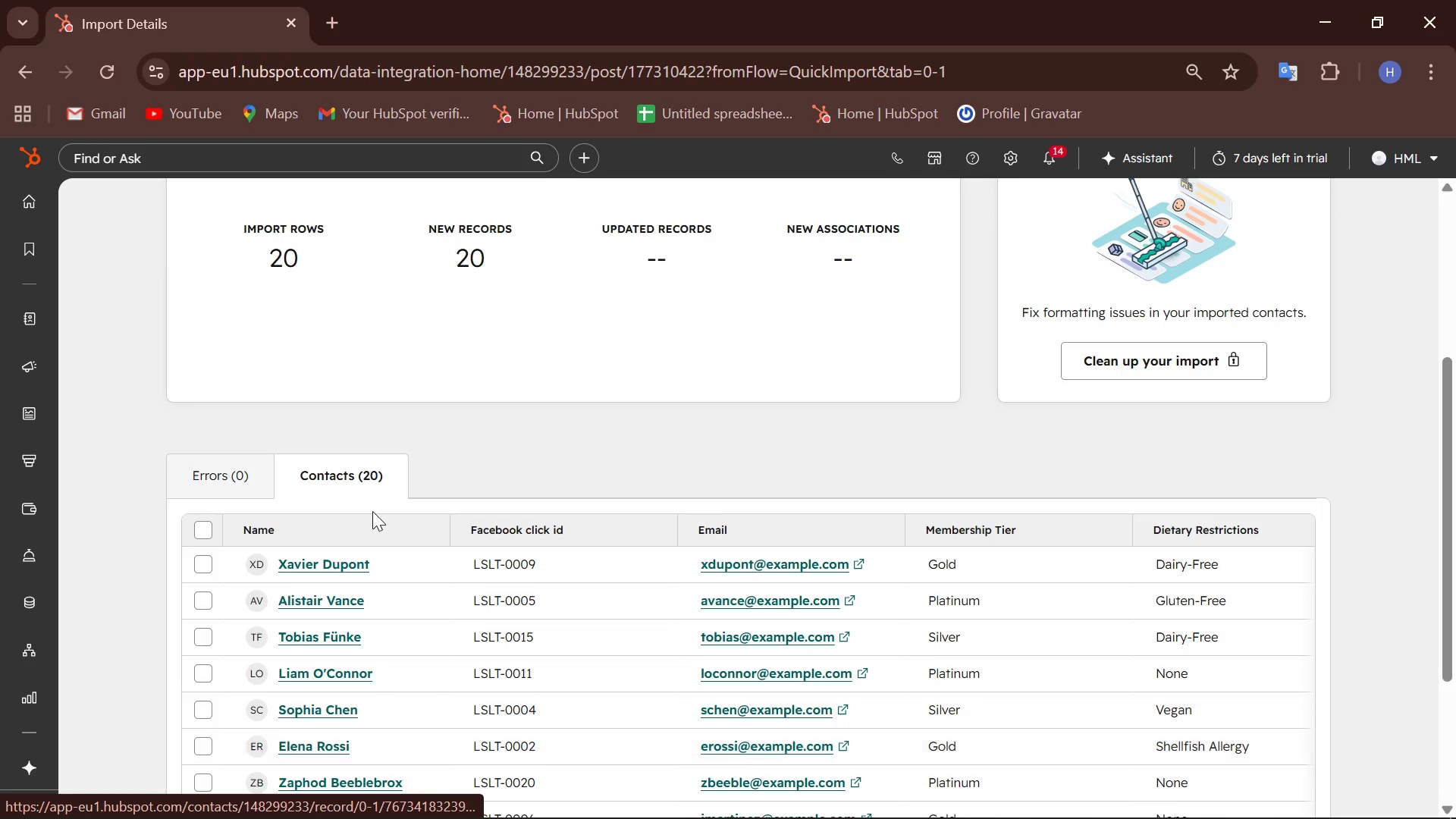 
hold_key(key=ControlLeft, duration=2.03)
scroll: coordinate [372, 511], scroll_direction: down, amount: 1.0
 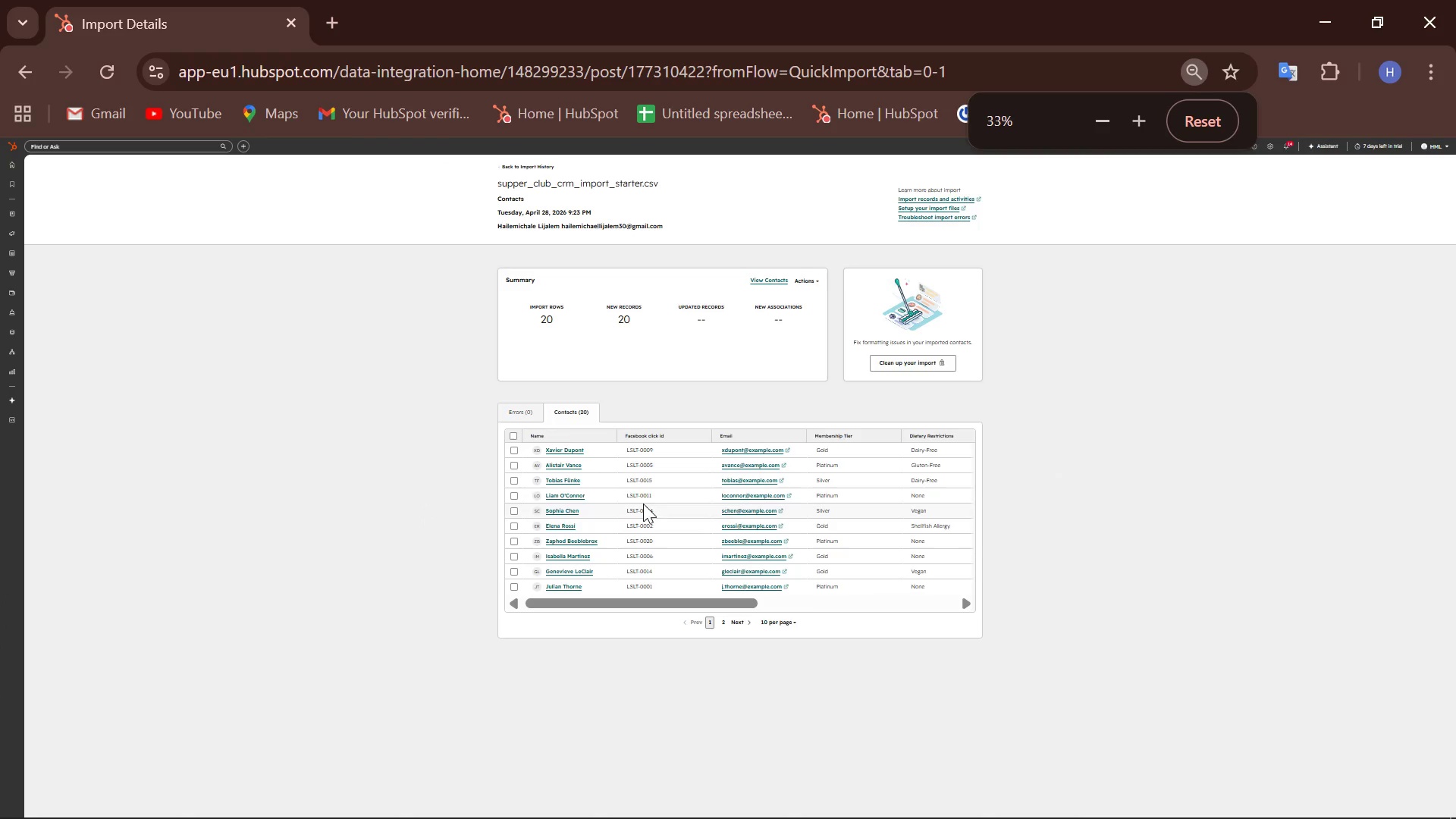 
hold_key(key=ControlLeft, duration=0.95)
scroll: coordinate [944, 507], scroll_direction: none, amount: 0.0
 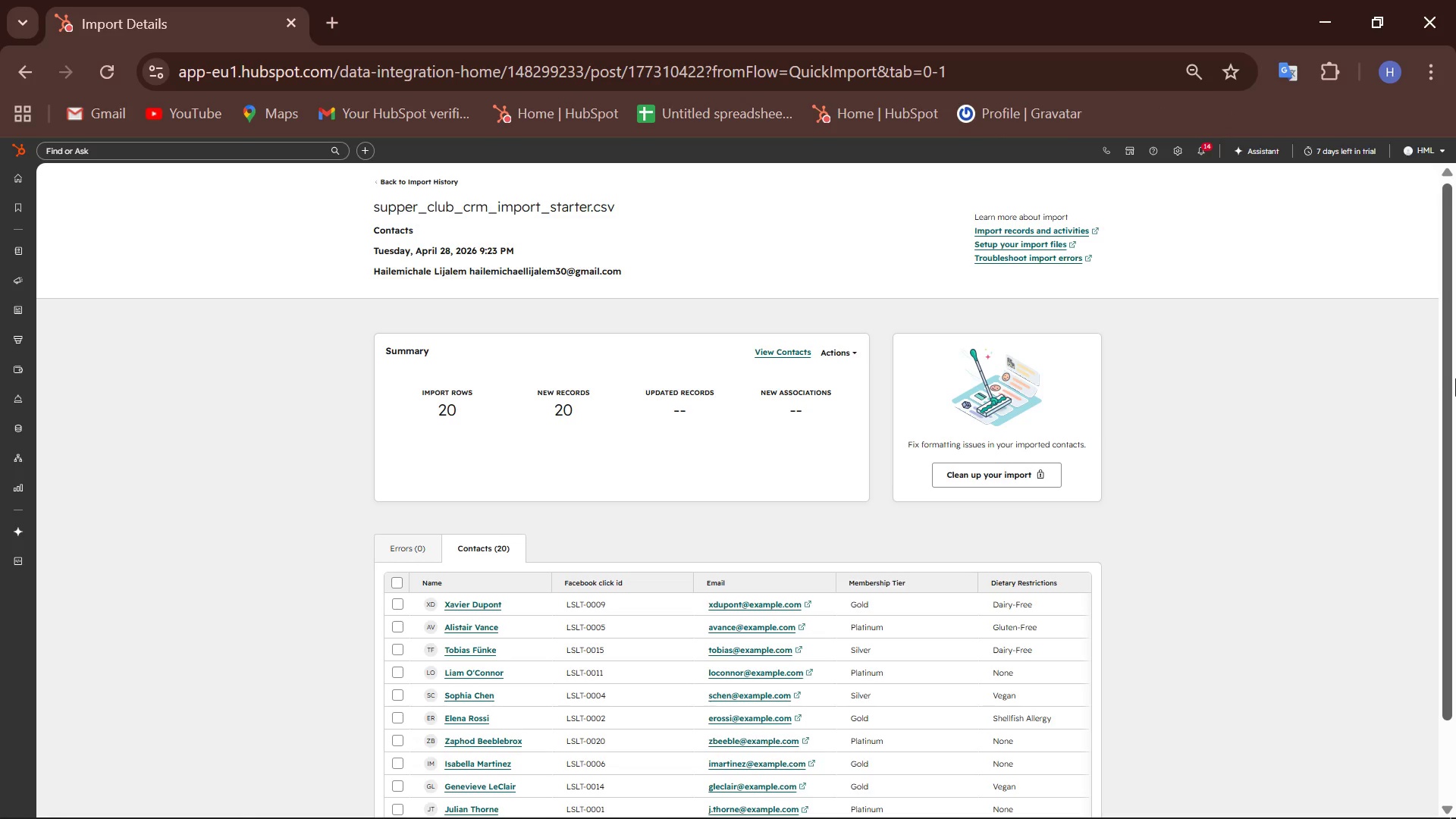 
left_click_drag(start_coordinate=[1443, 372], to_coordinate=[1448, 398])
 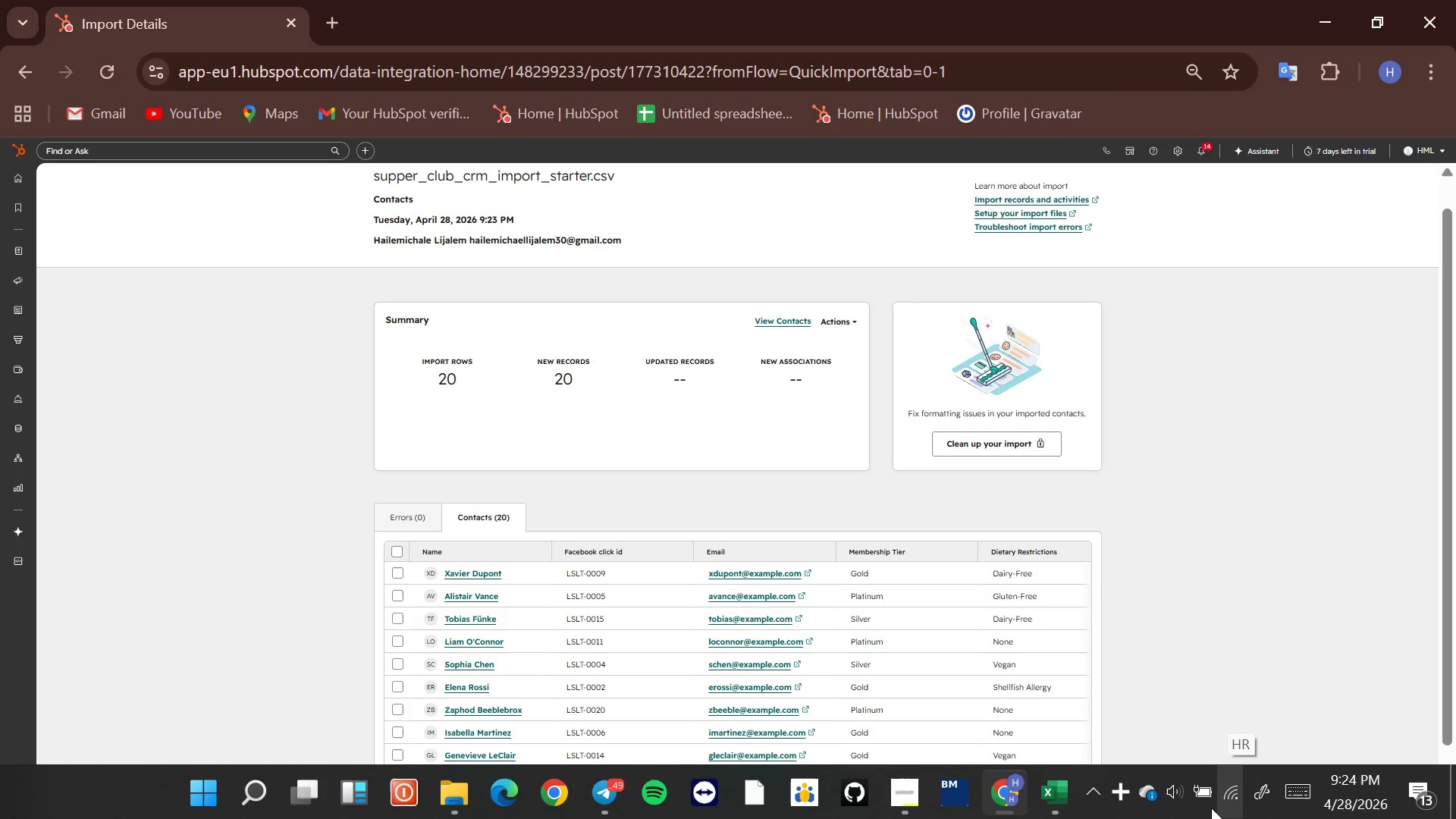 
right_click([1116, 796])
 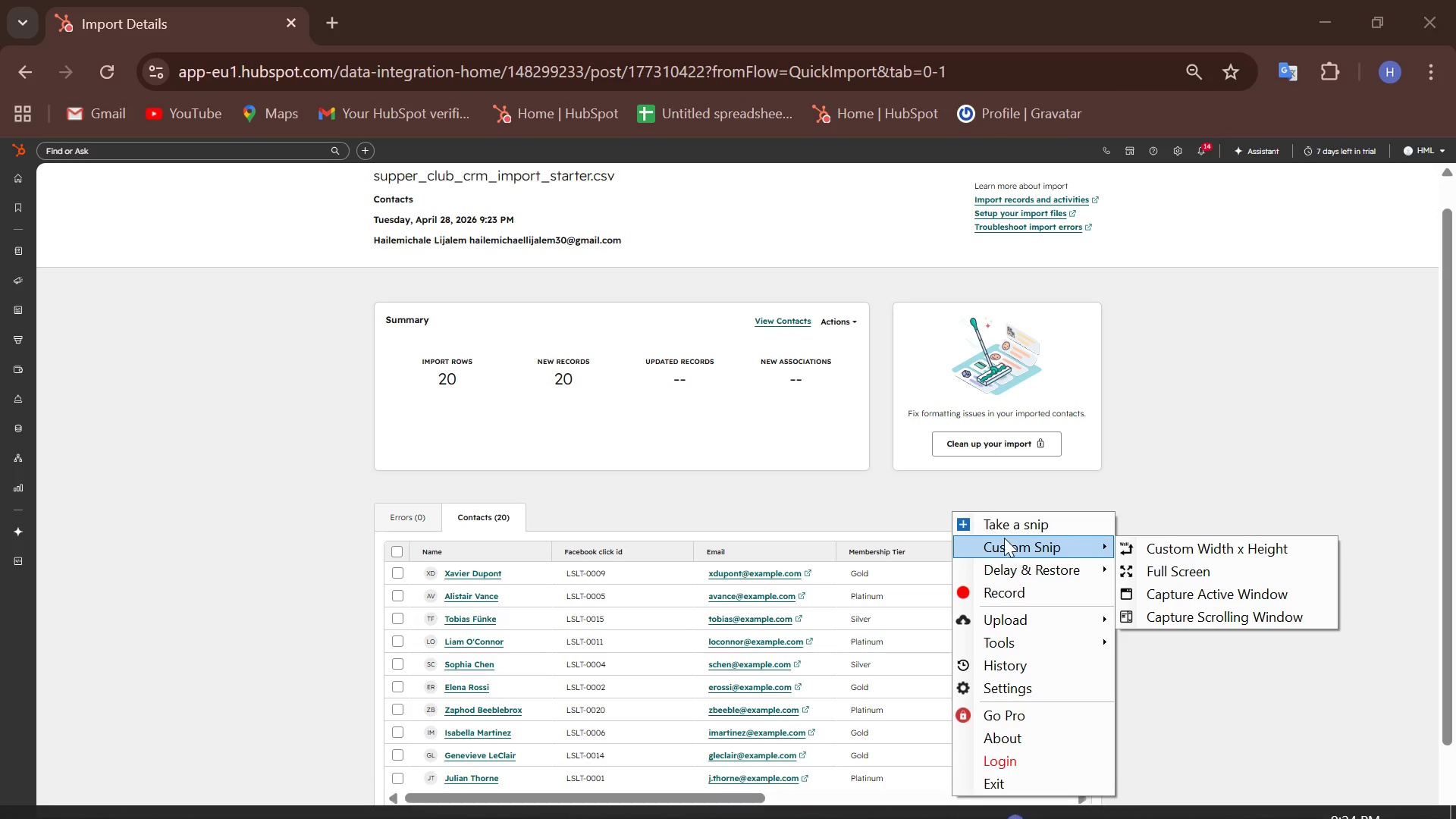 
left_click([999, 532])
 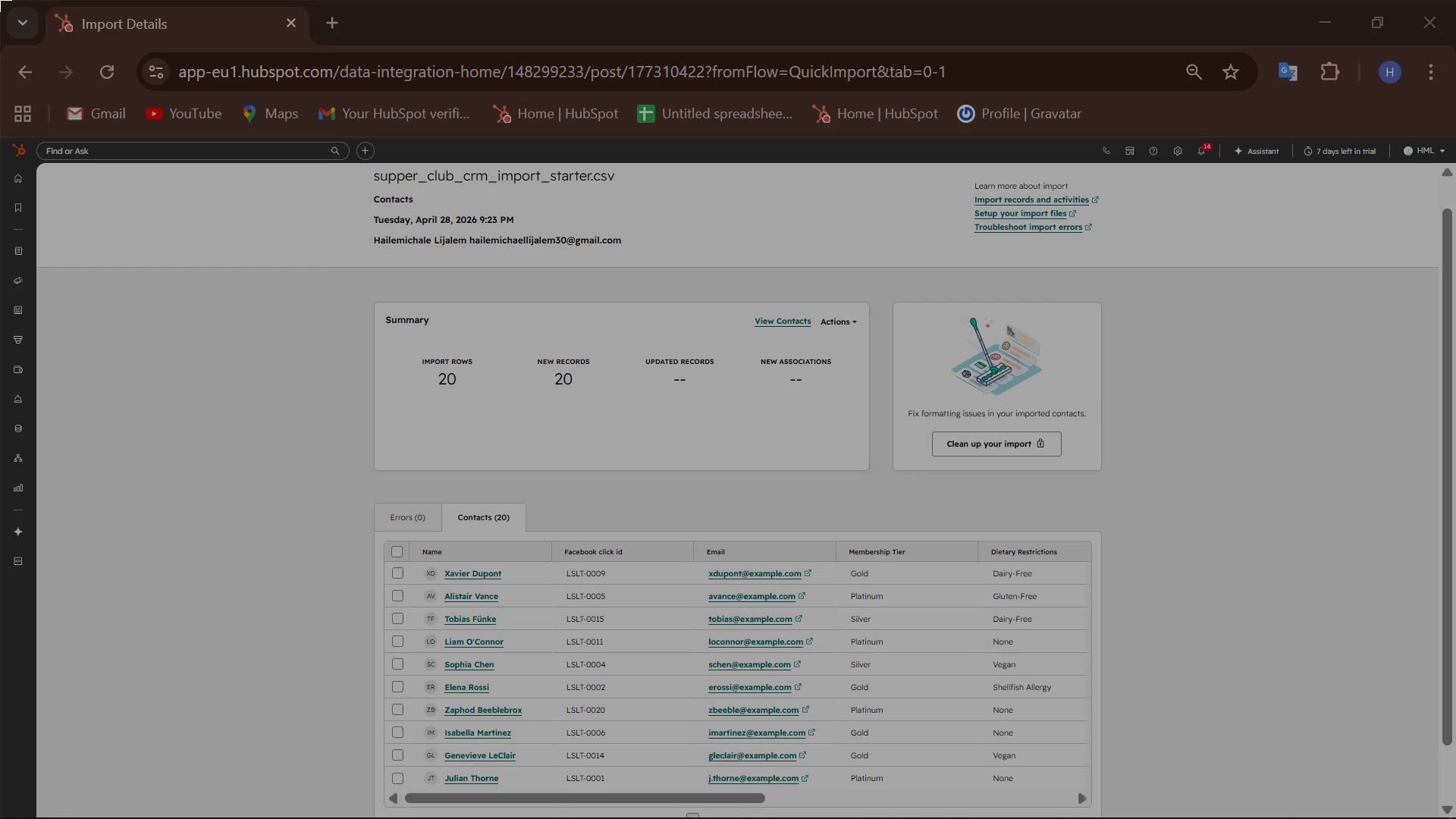 
left_click_drag(start_coordinate=[0, 0], to_coordinate=[1455, 818])
 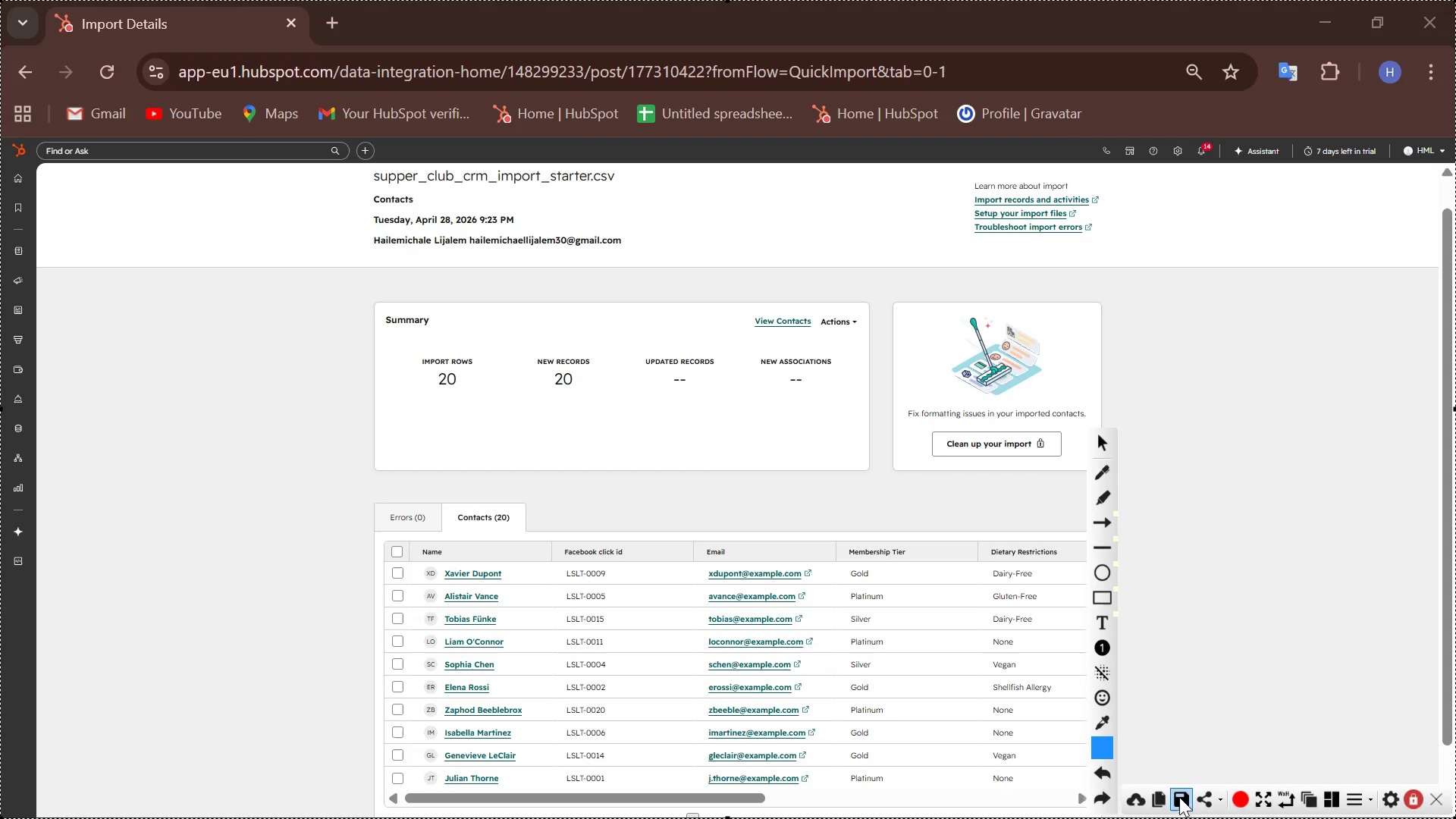 
left_click([1182, 795])
 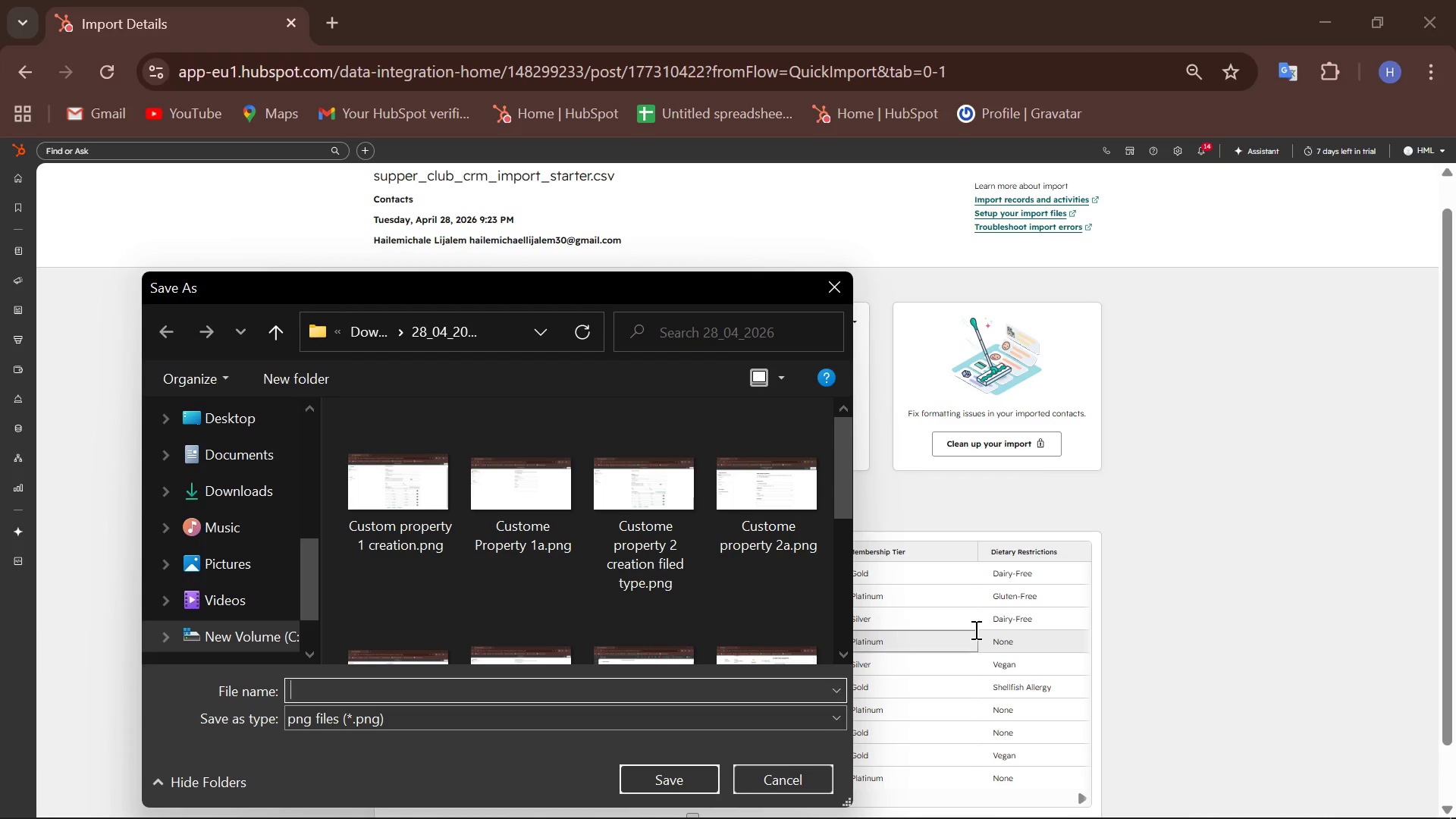 
type(file imported succesfuly)
key(Backspace)
type(y)
 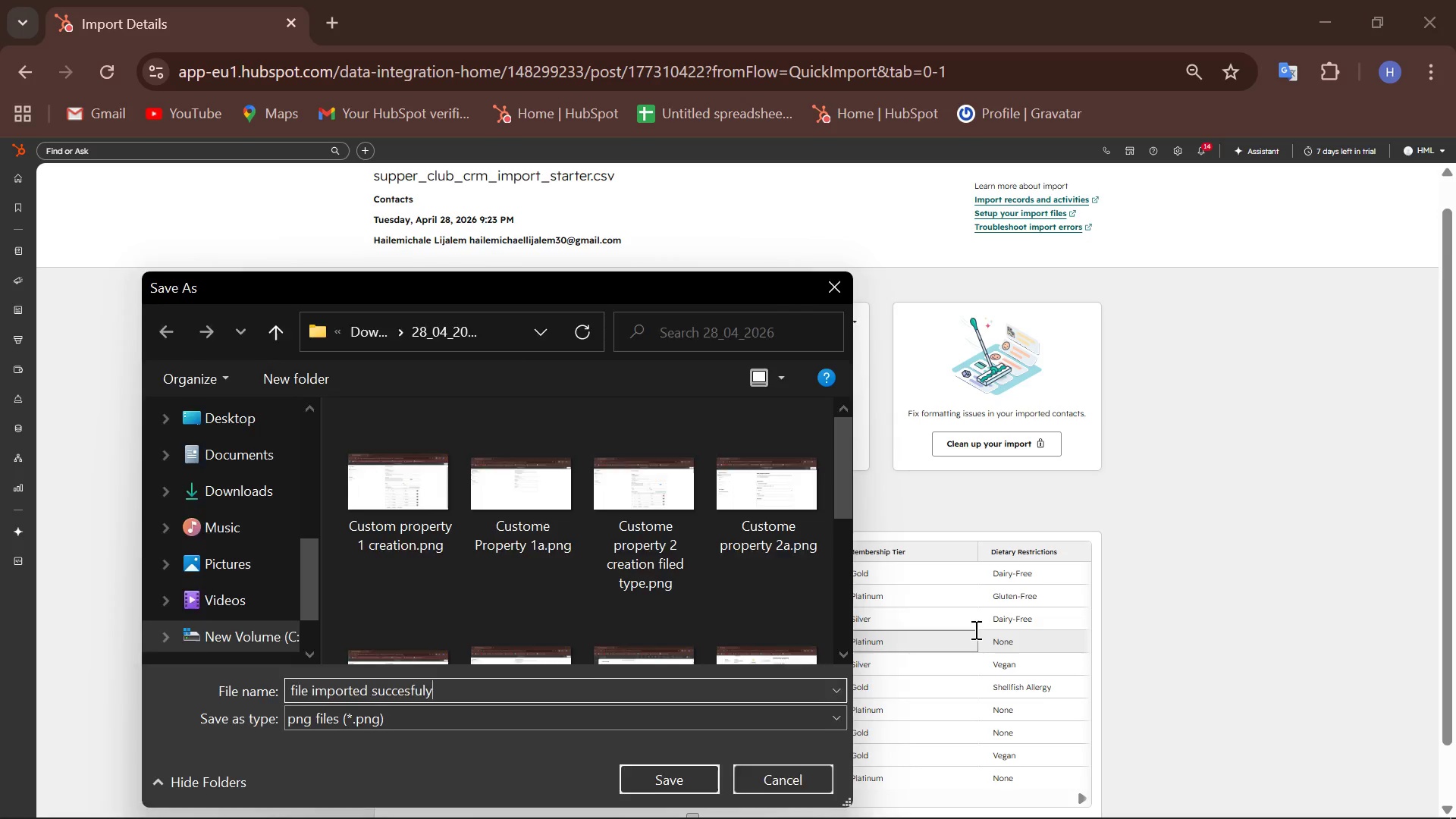 
key(Enter)
 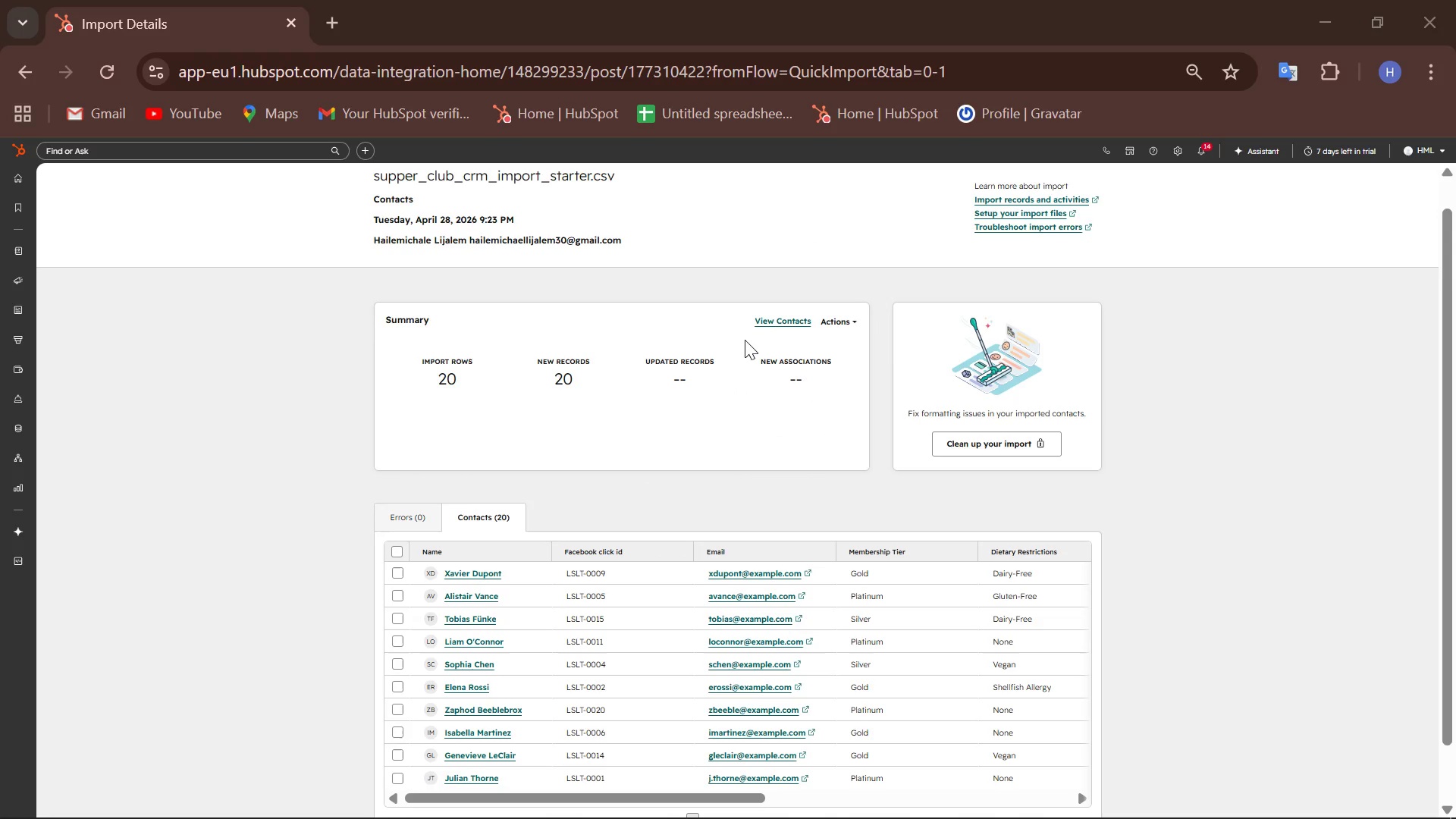 
scroll: coordinate [747, 346], scroll_direction: down, amount: 4.0
 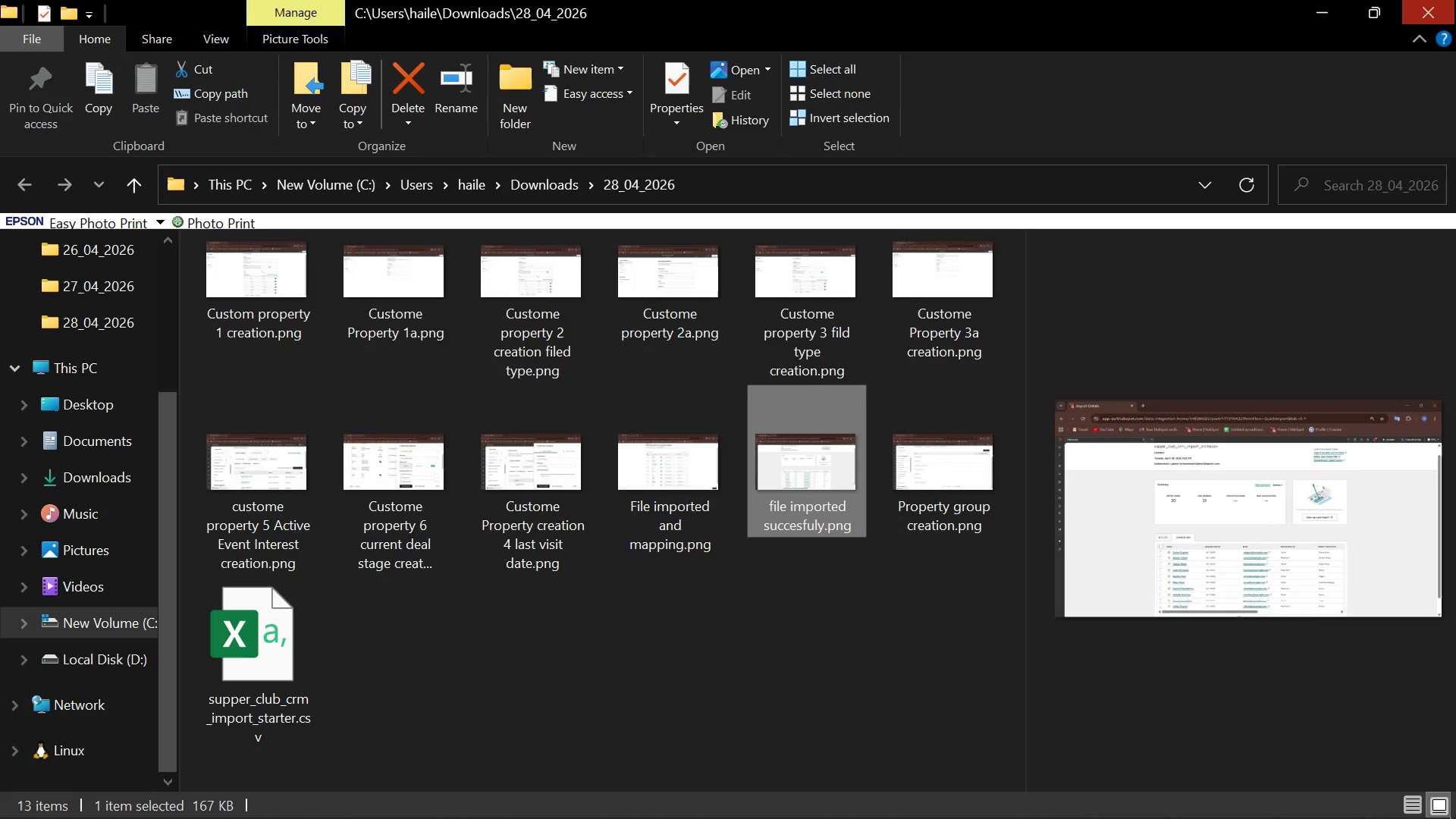 
left_click([1452, 0])
 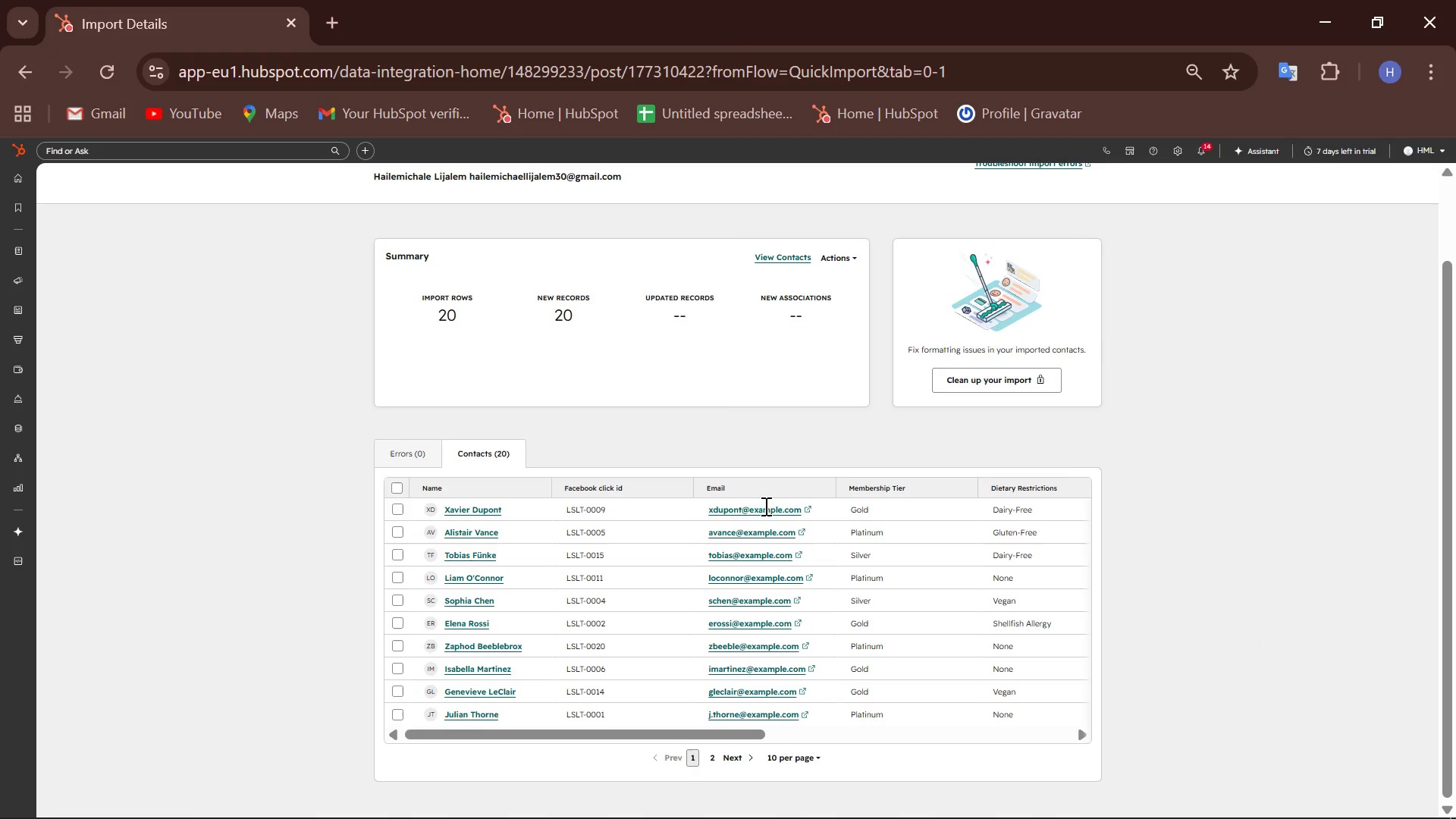 
hold_key(key=ControlLeft, duration=1.51)
scroll: coordinate [764, 508], scroll_direction: down, amount: 2.0
 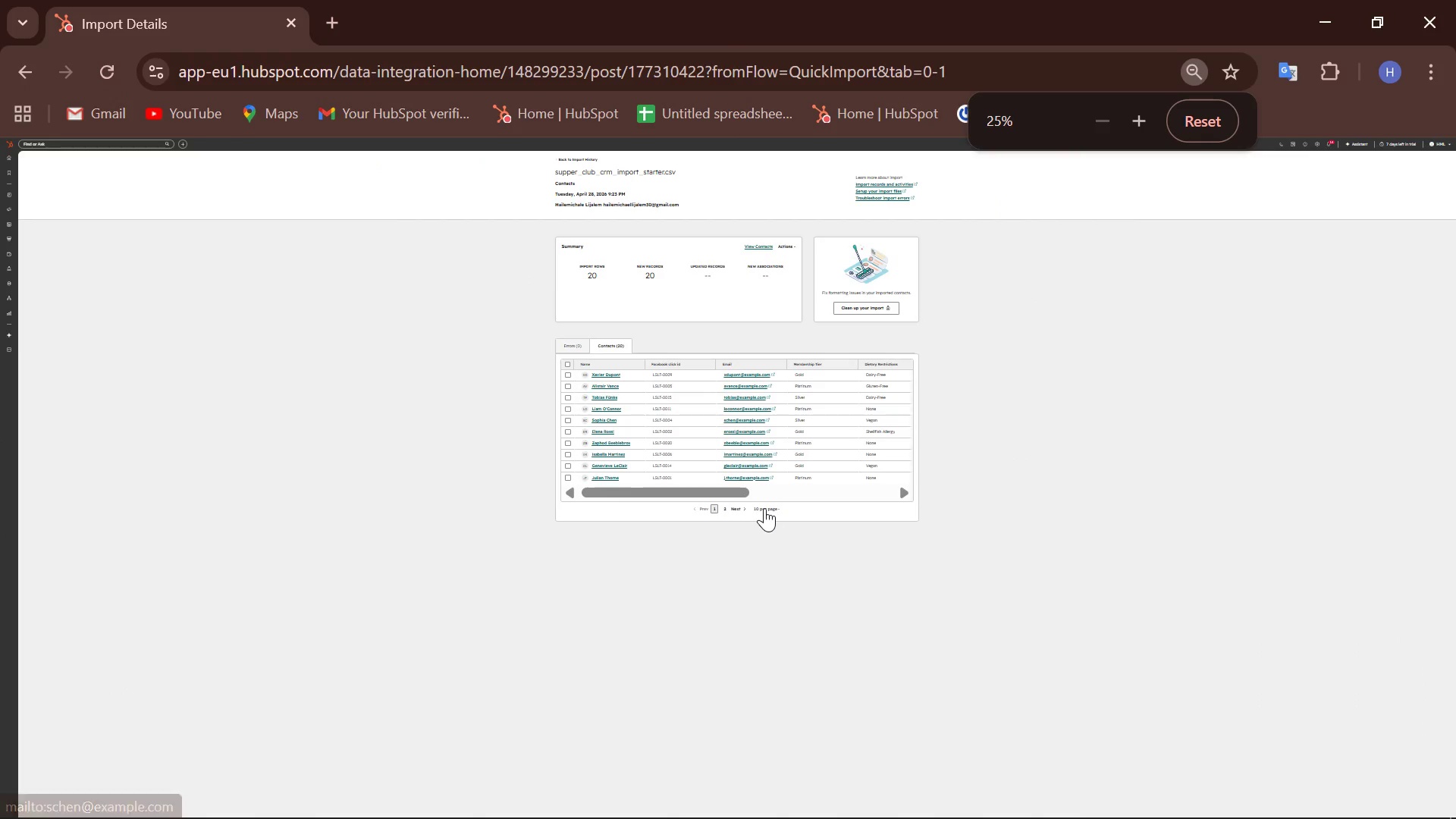 
scroll: coordinate [764, 508], scroll_direction: up, amount: 3.0
 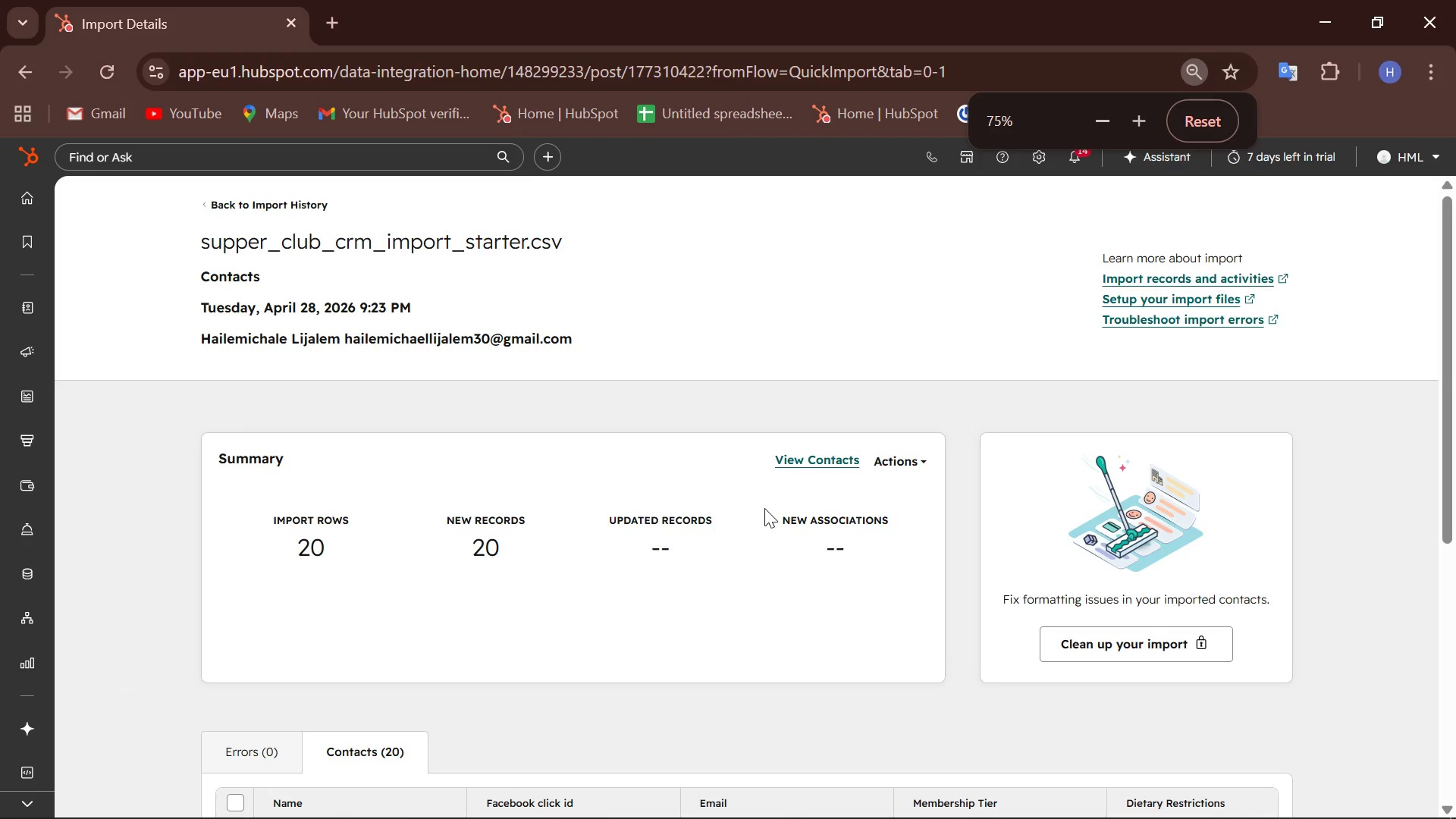 
scroll: coordinate [764, 508], scroll_direction: down, amount: 5.0
 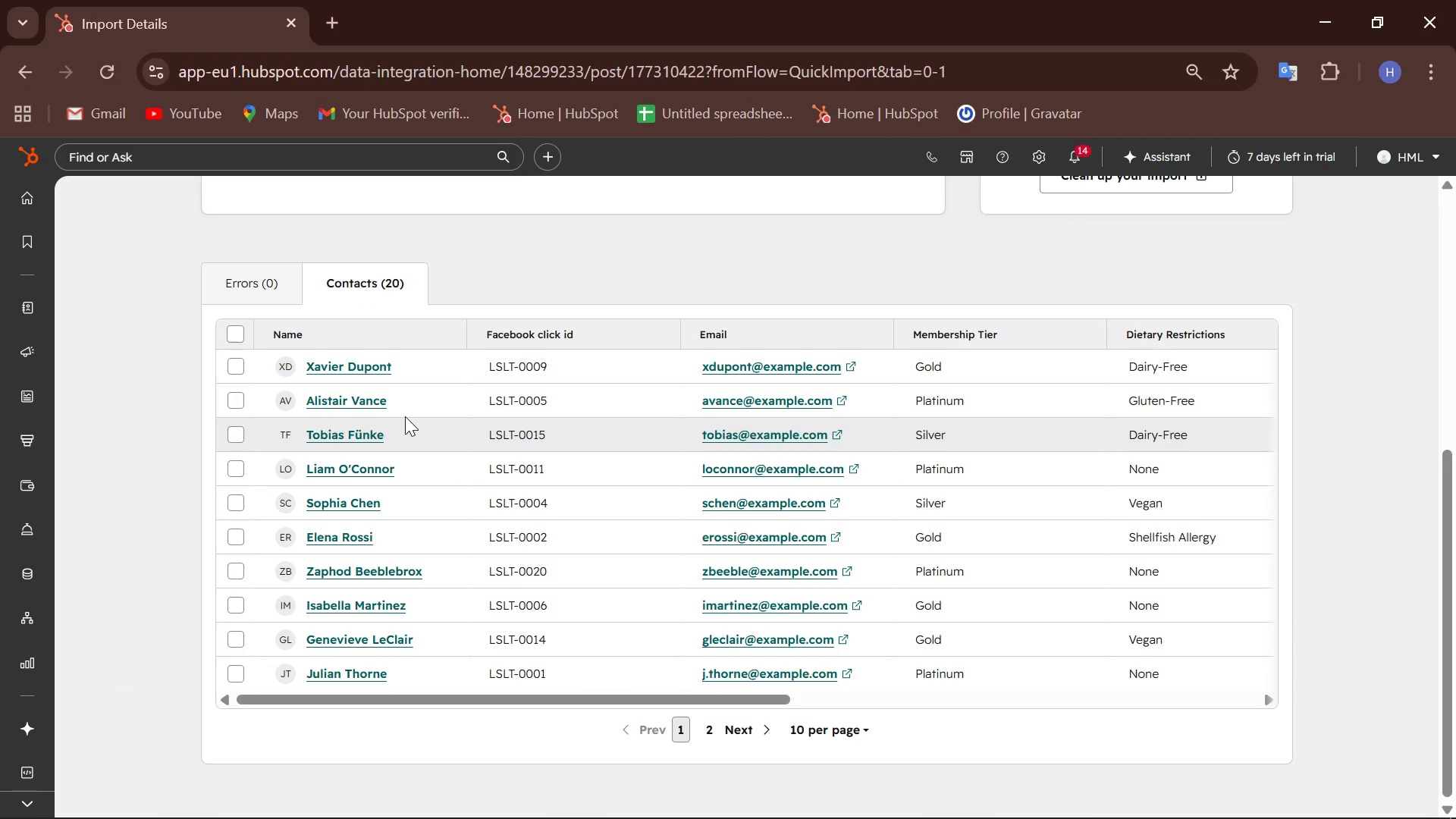 
scroll: coordinate [373, 310], scroll_direction: up, amount: 5.0
 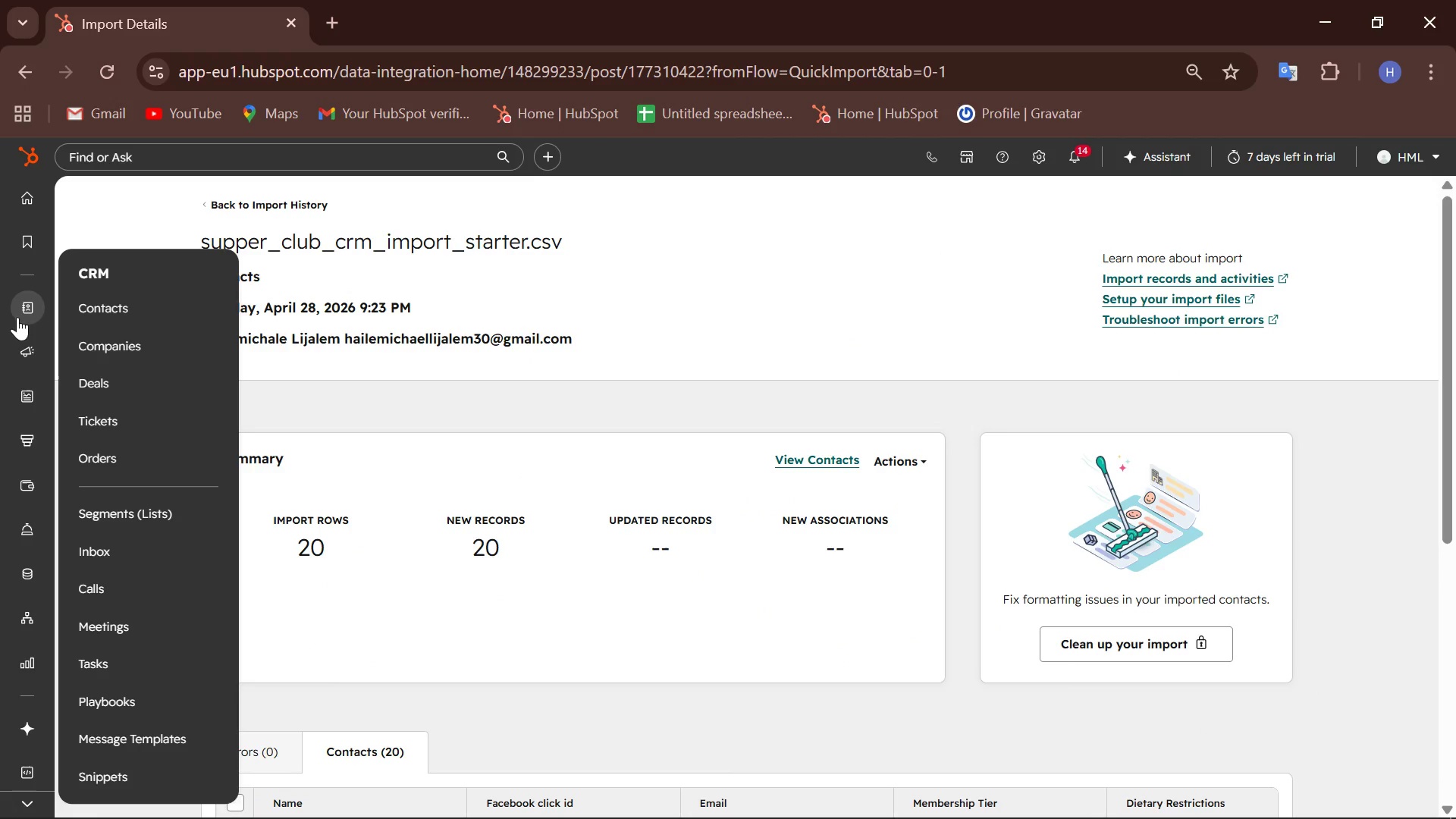 
left_click_drag(start_coordinate=[99, 304], to_coordinate=[103, 304])
 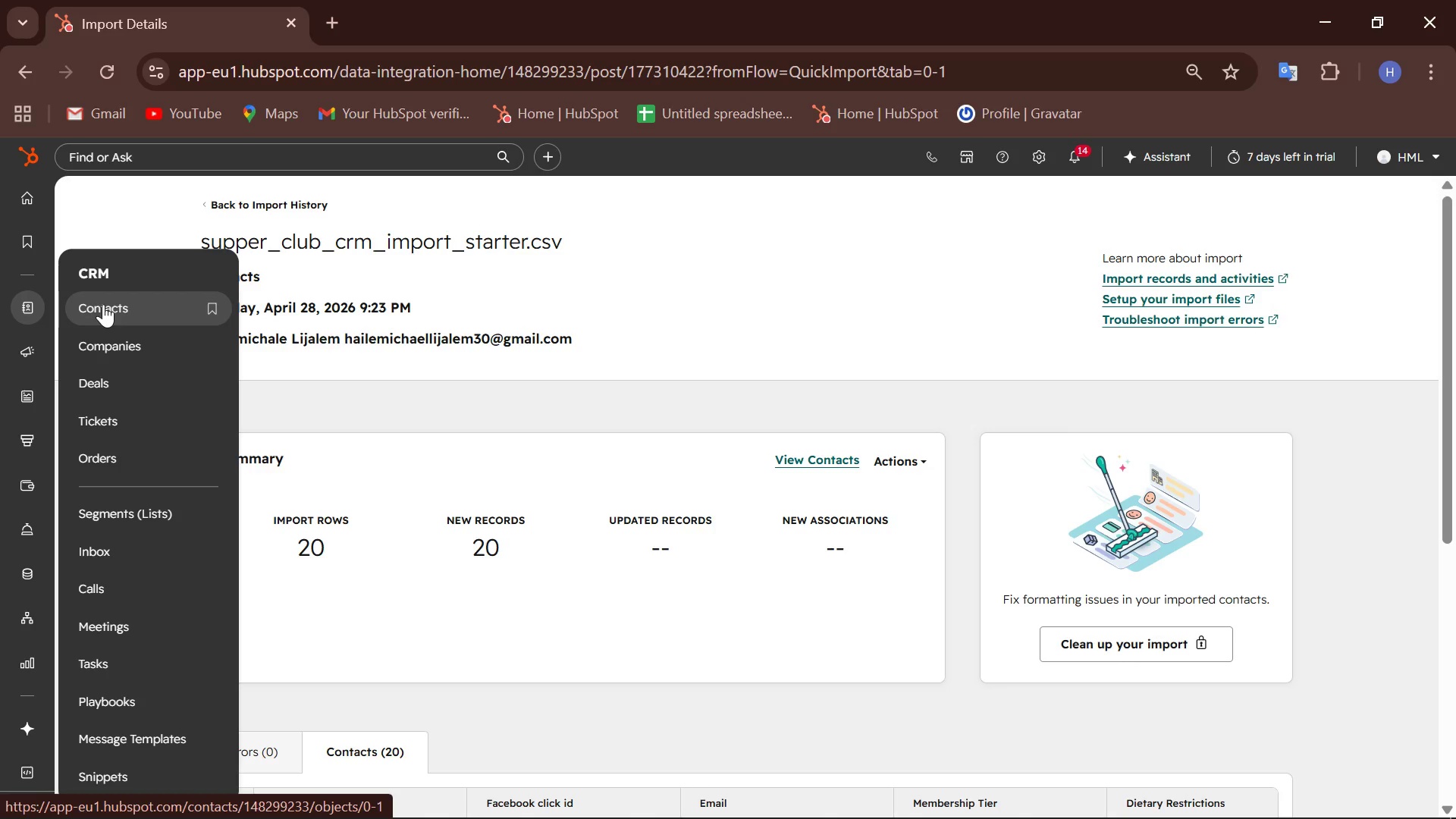 
wait(10.0)
 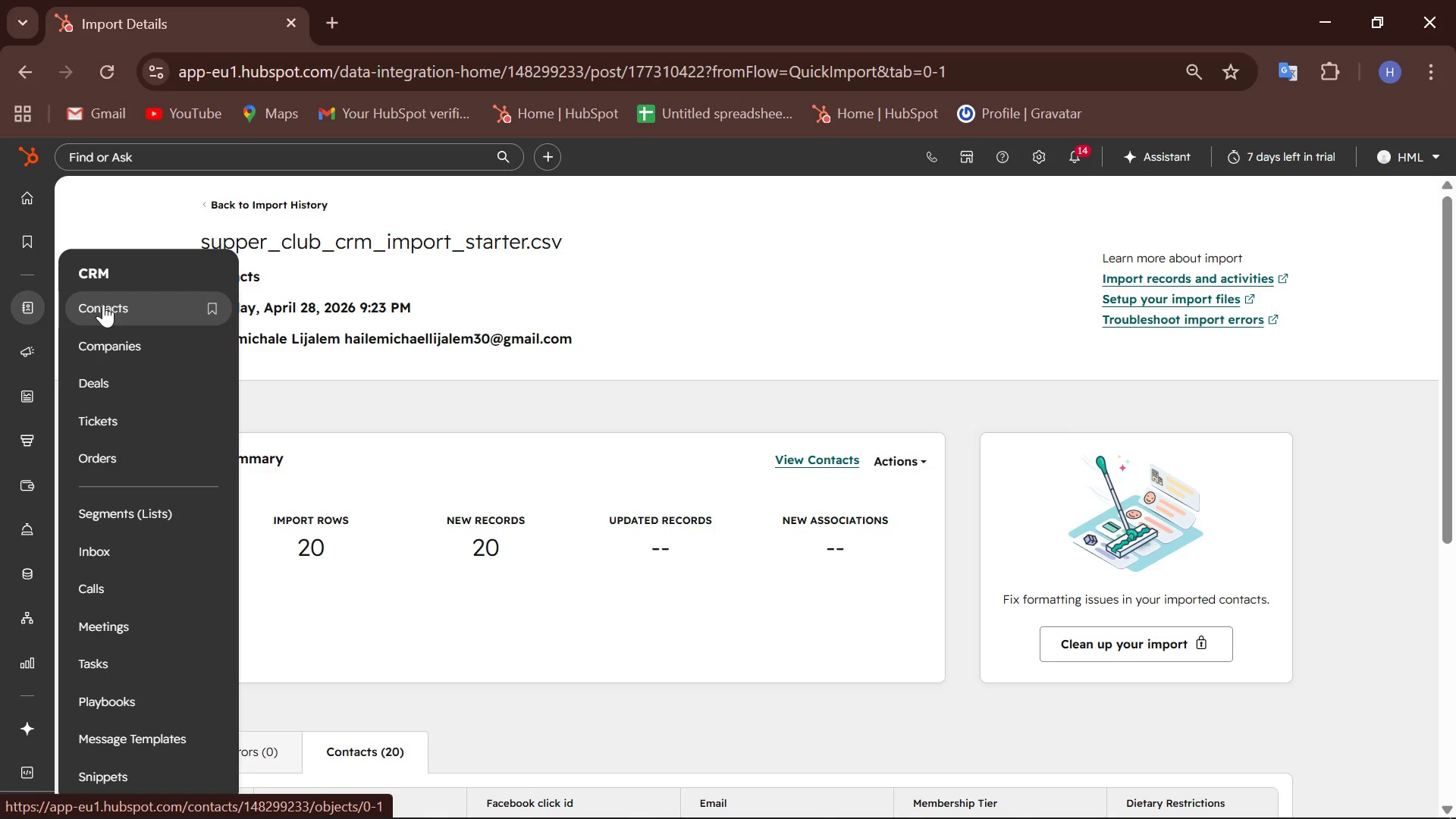 
left_click([103, 304])
 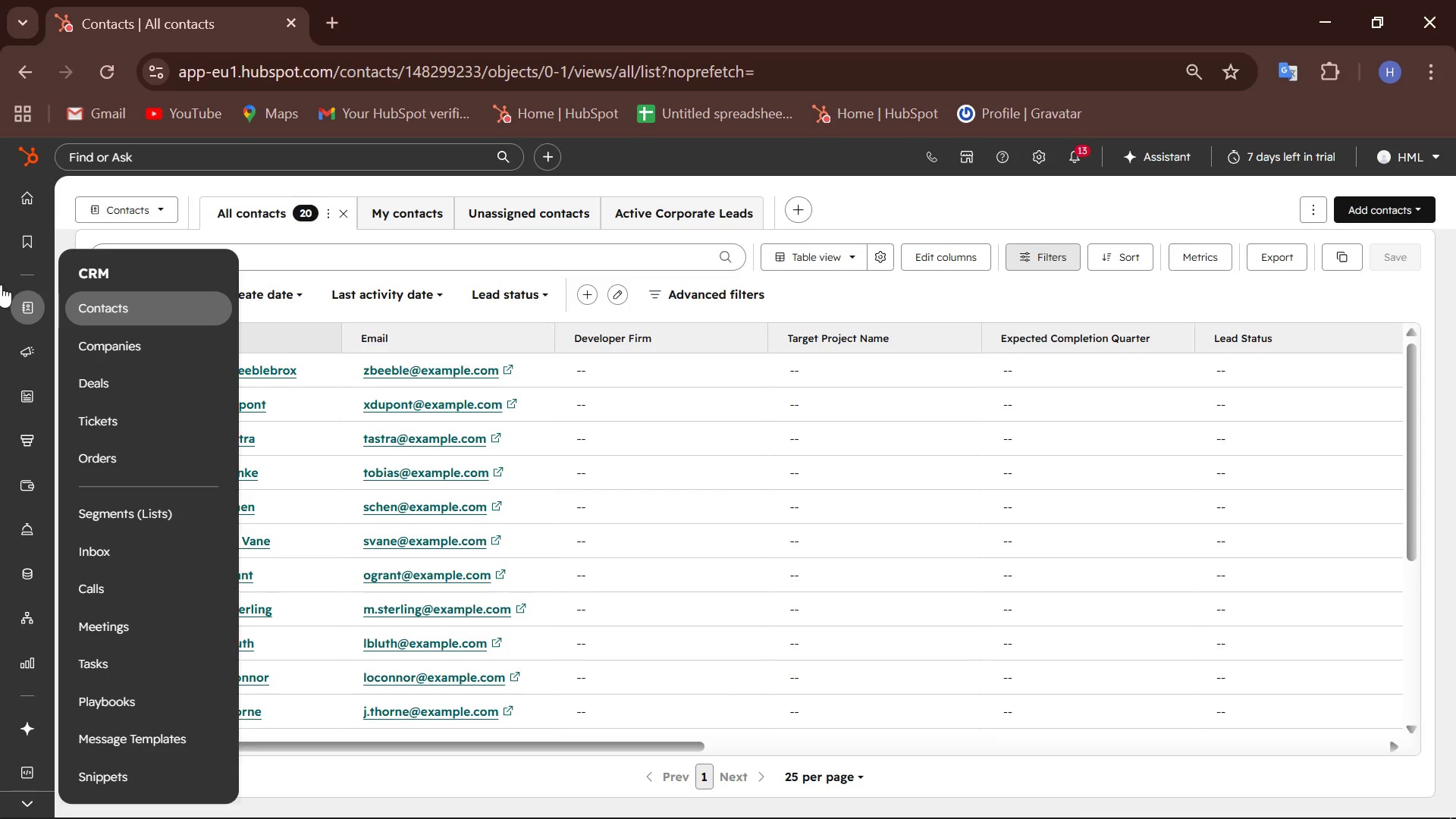 
wait(37.92)
 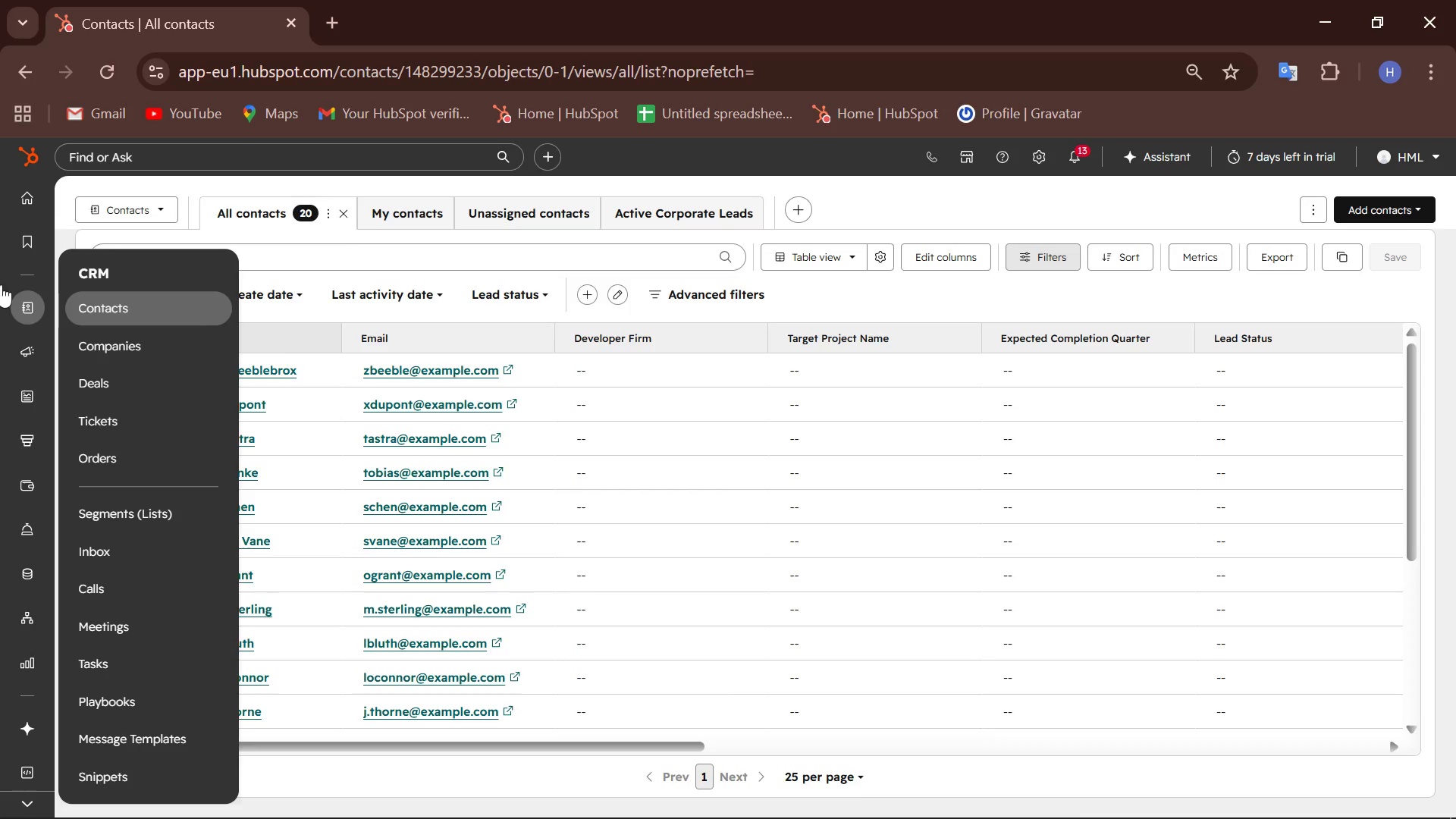 
left_click([1050, 162])
 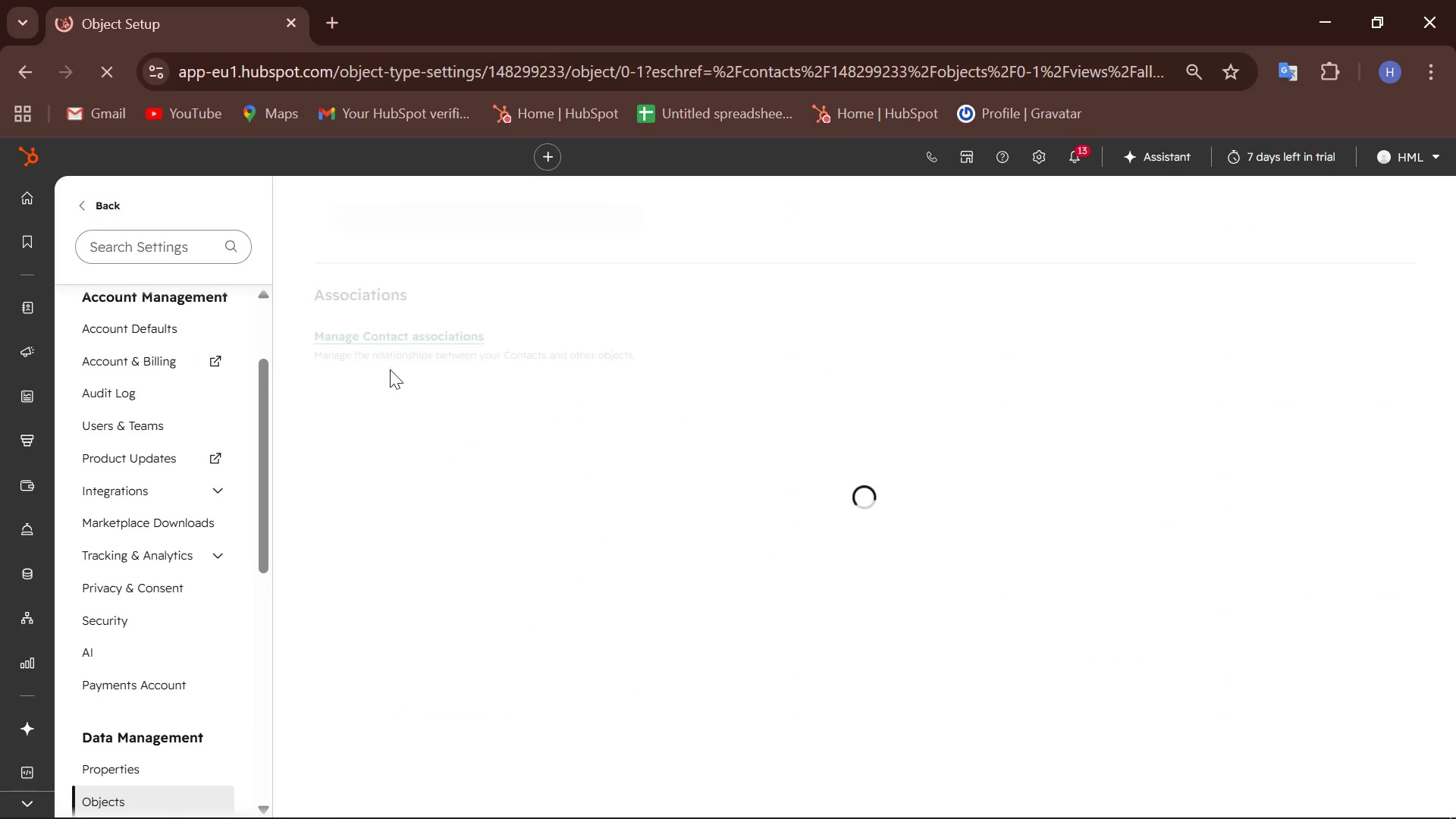 
scroll: coordinate [162, 435], scroll_direction: down, amount: 2.0
 